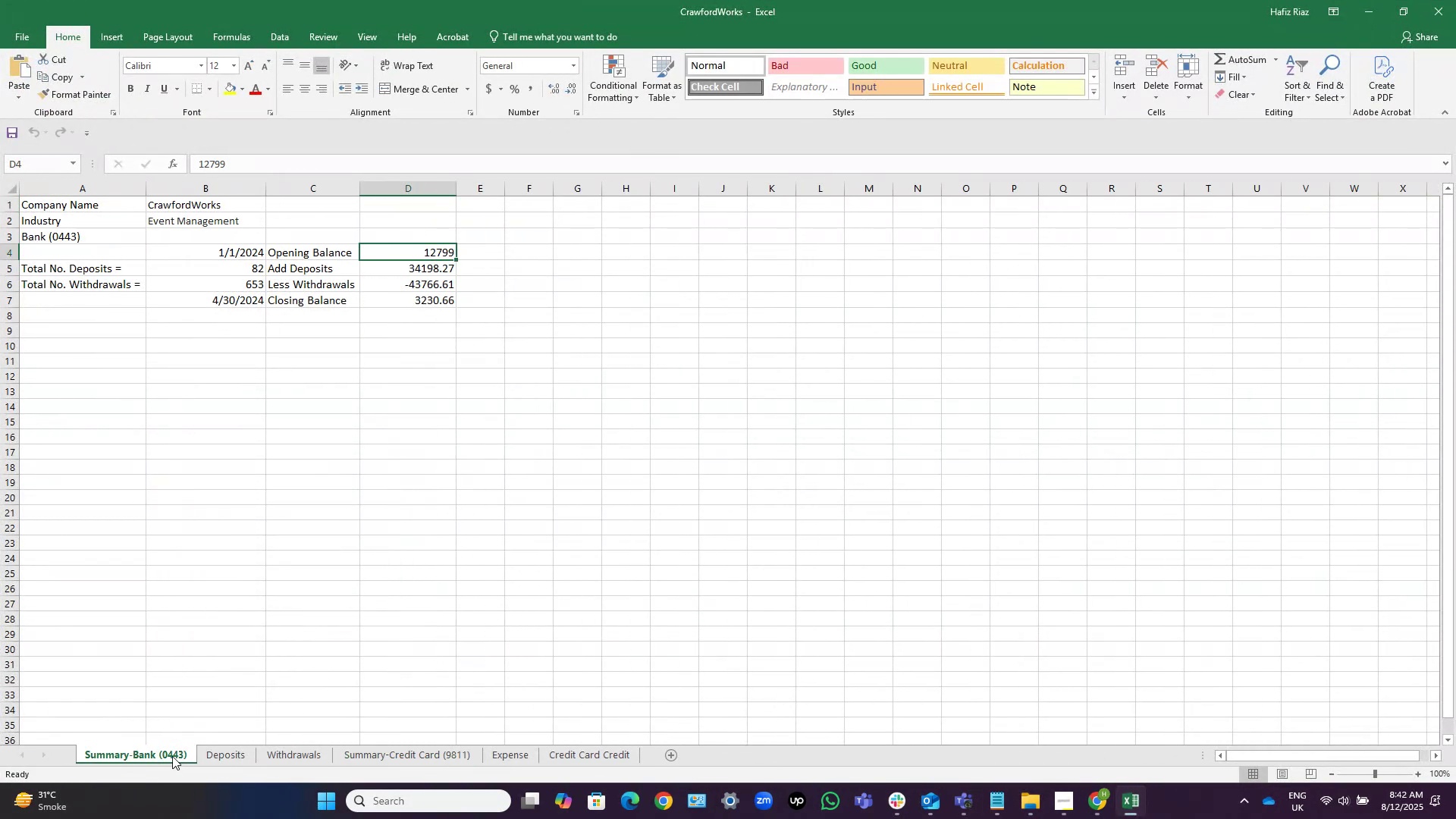 
double_click([172, 756])
 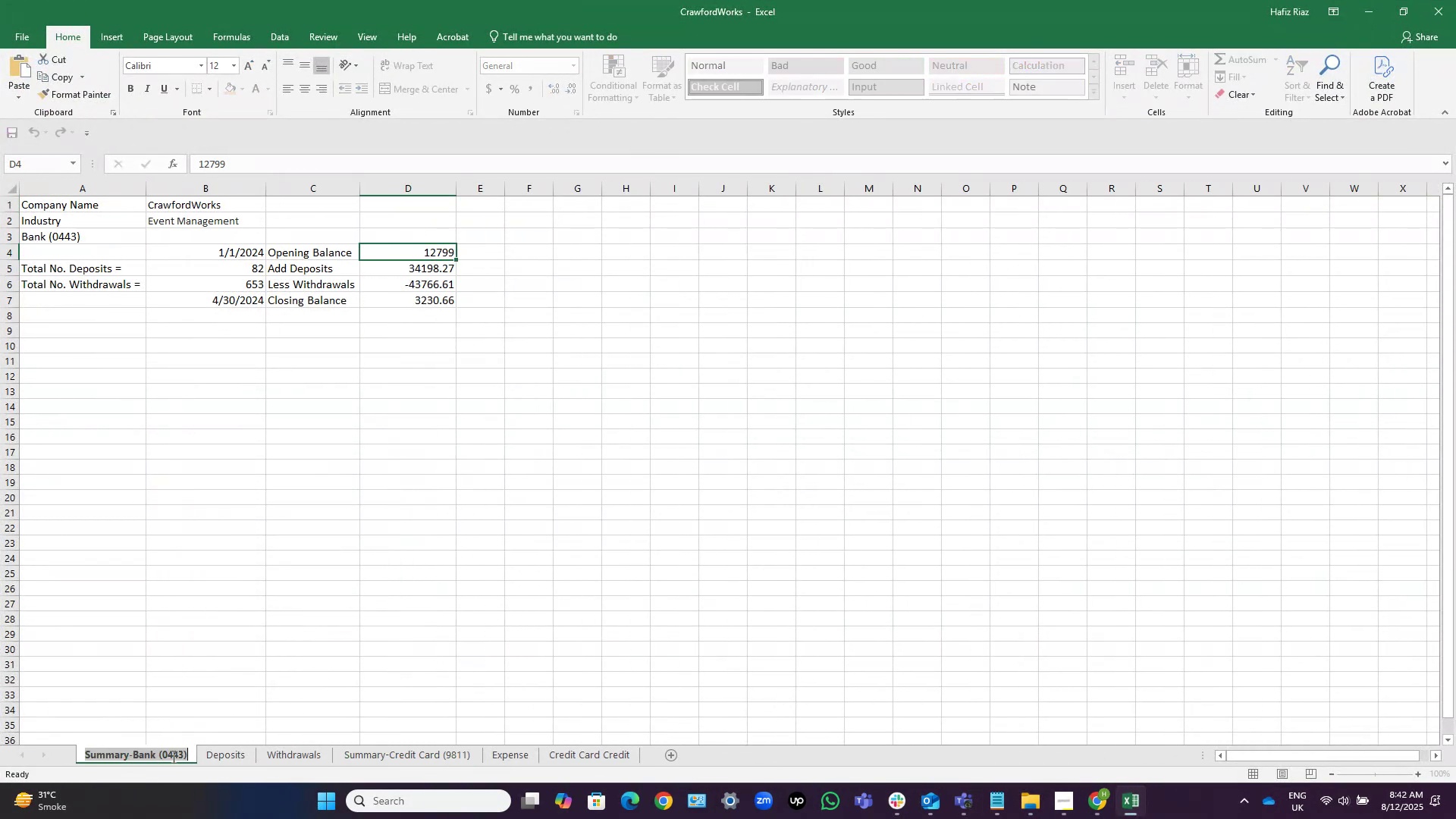 
key(ArrowRight)
 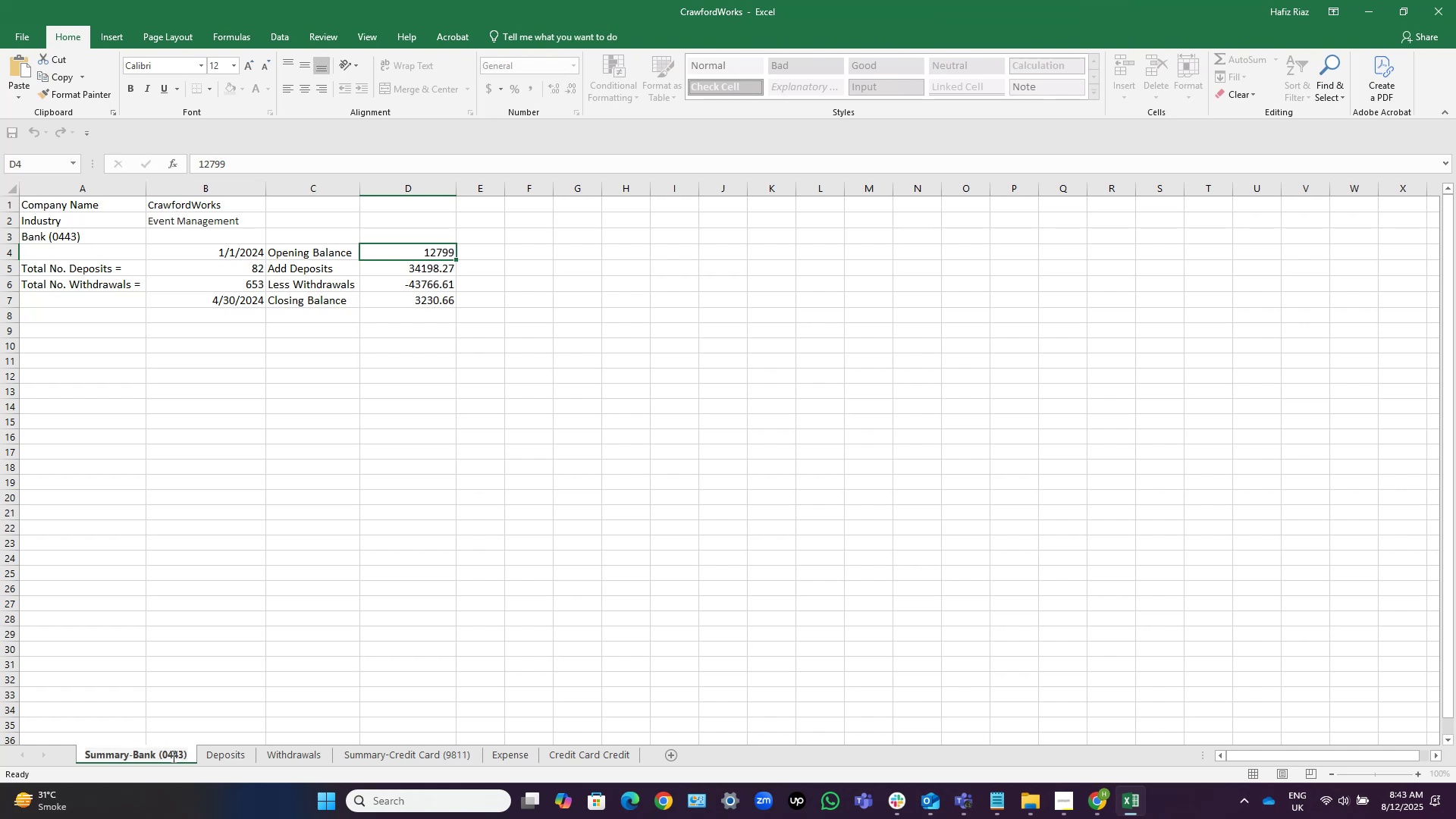 
key(Control+ArrowLeft)
 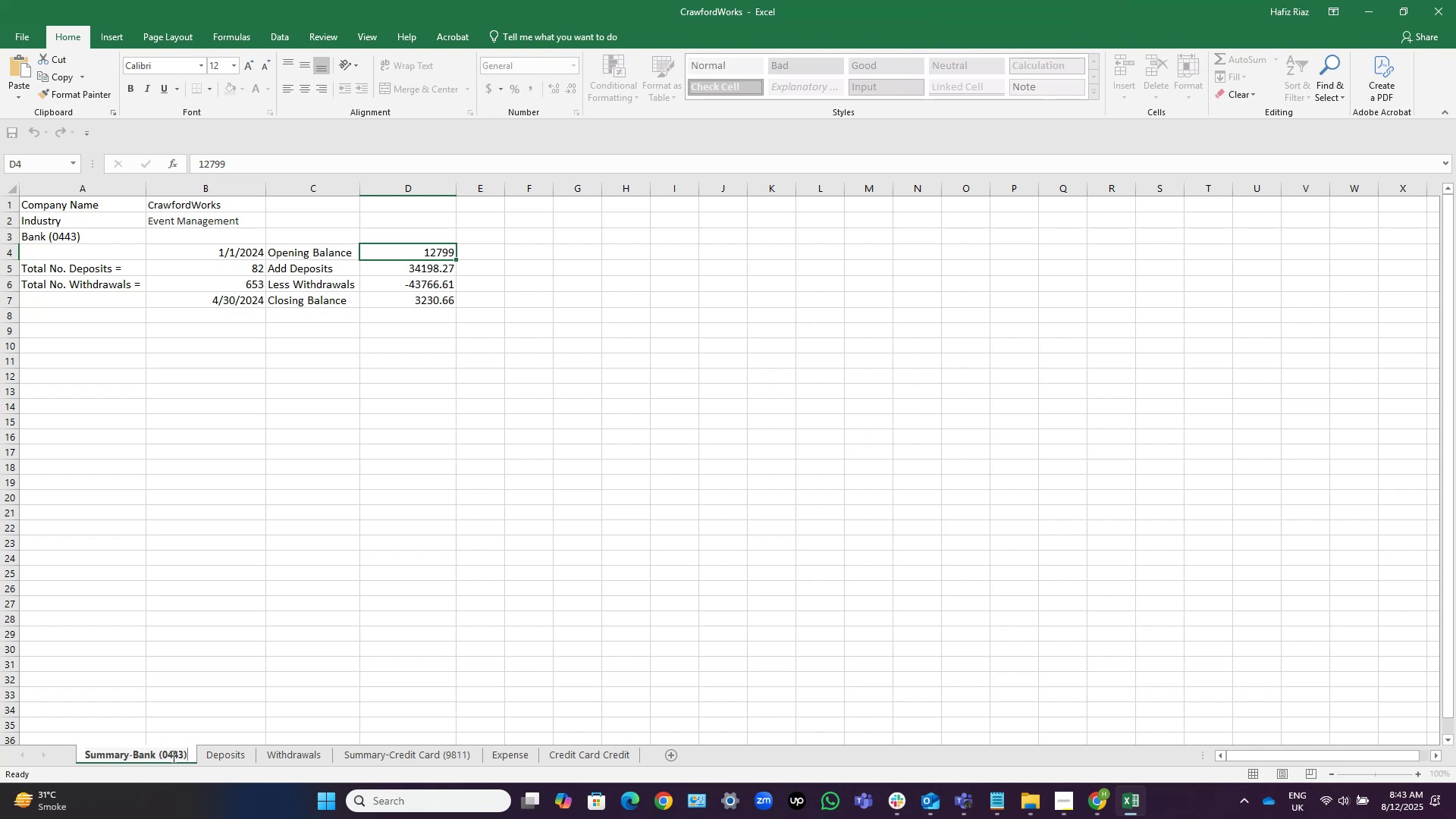 
key(Control+Shift+ArrowLeft)
 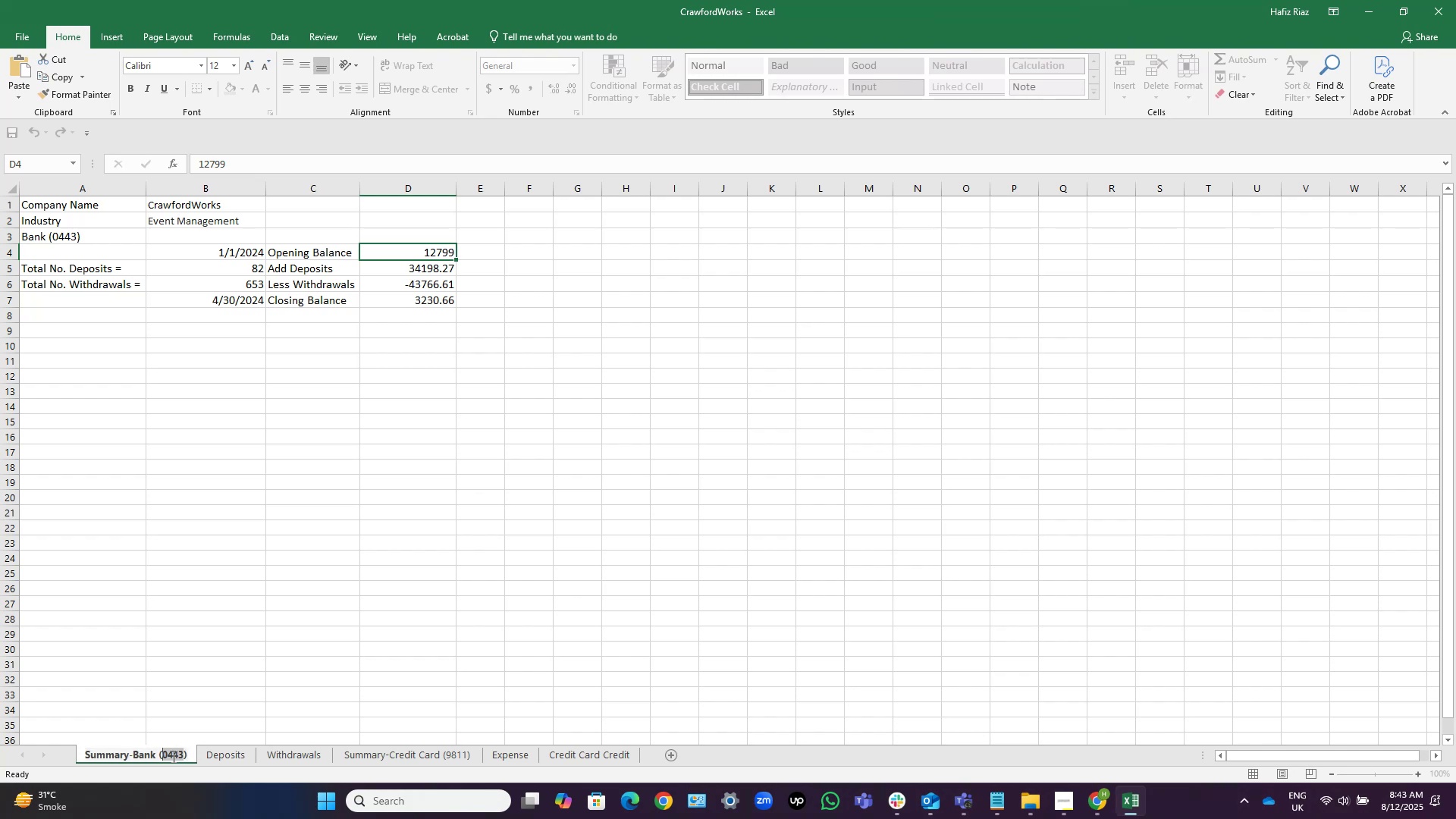 
key(Control+Shift+ArrowLeft)
 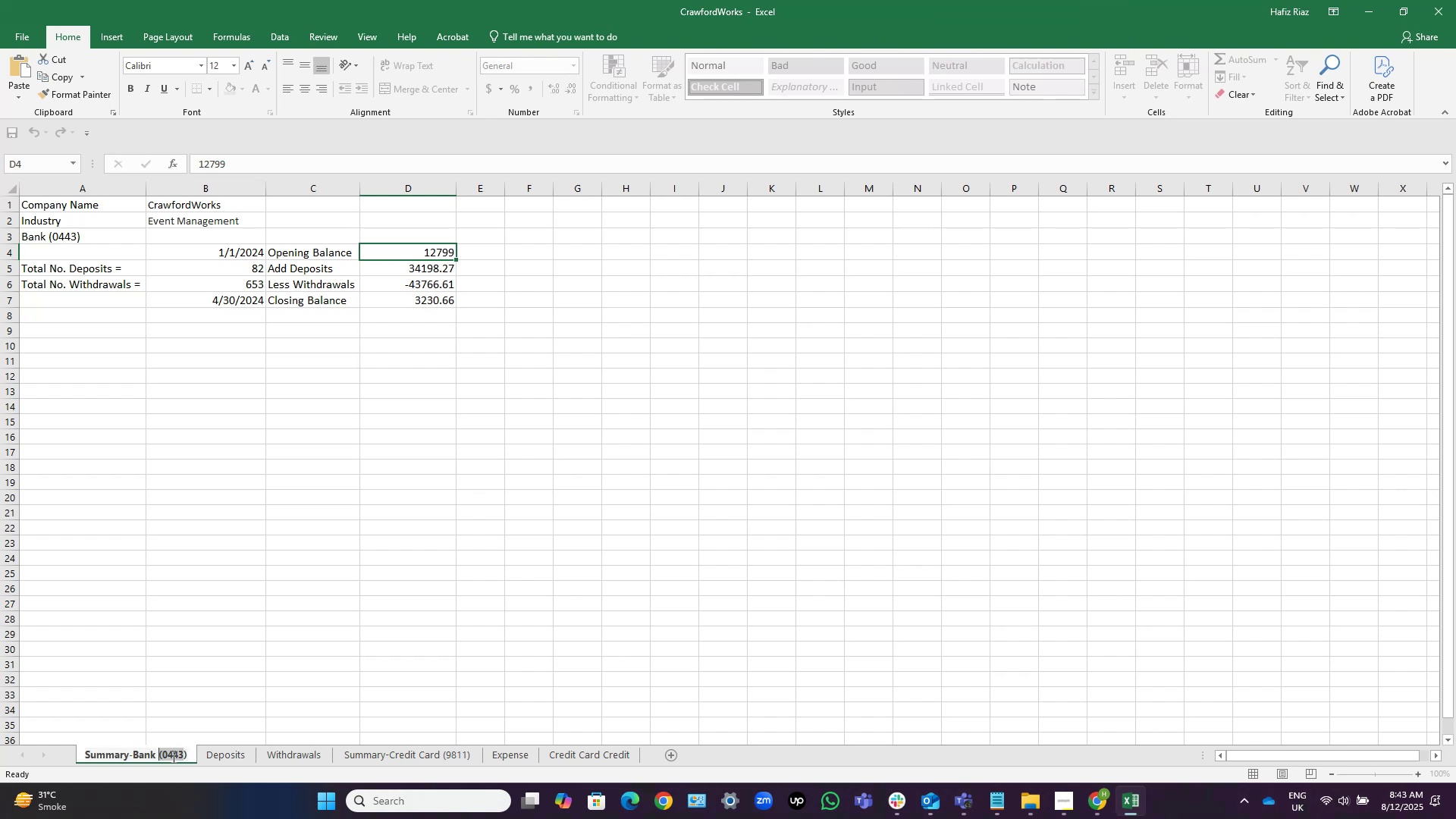 
key(Control+Shift+ArrowLeft)
 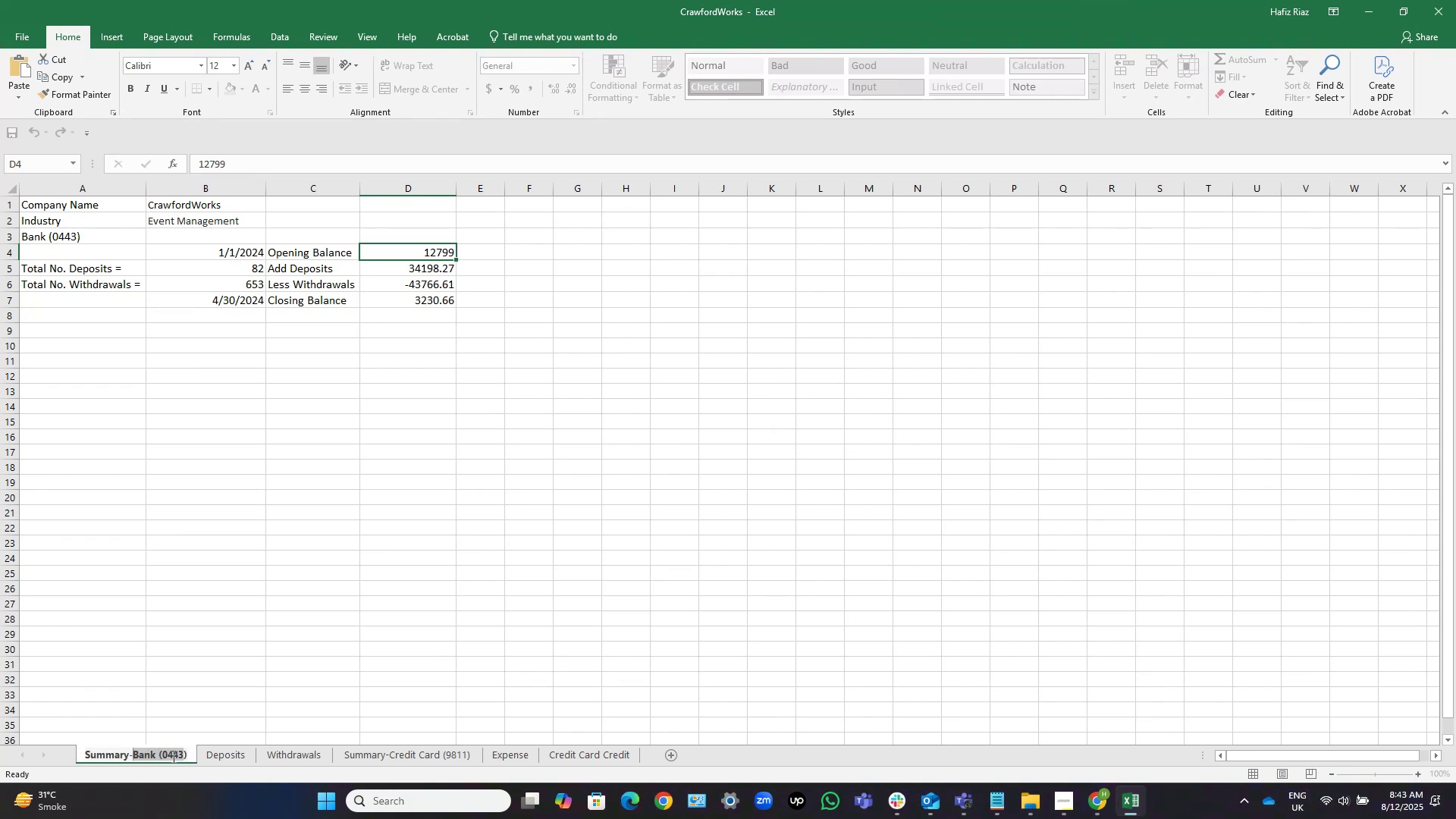 
key(Control+C)
 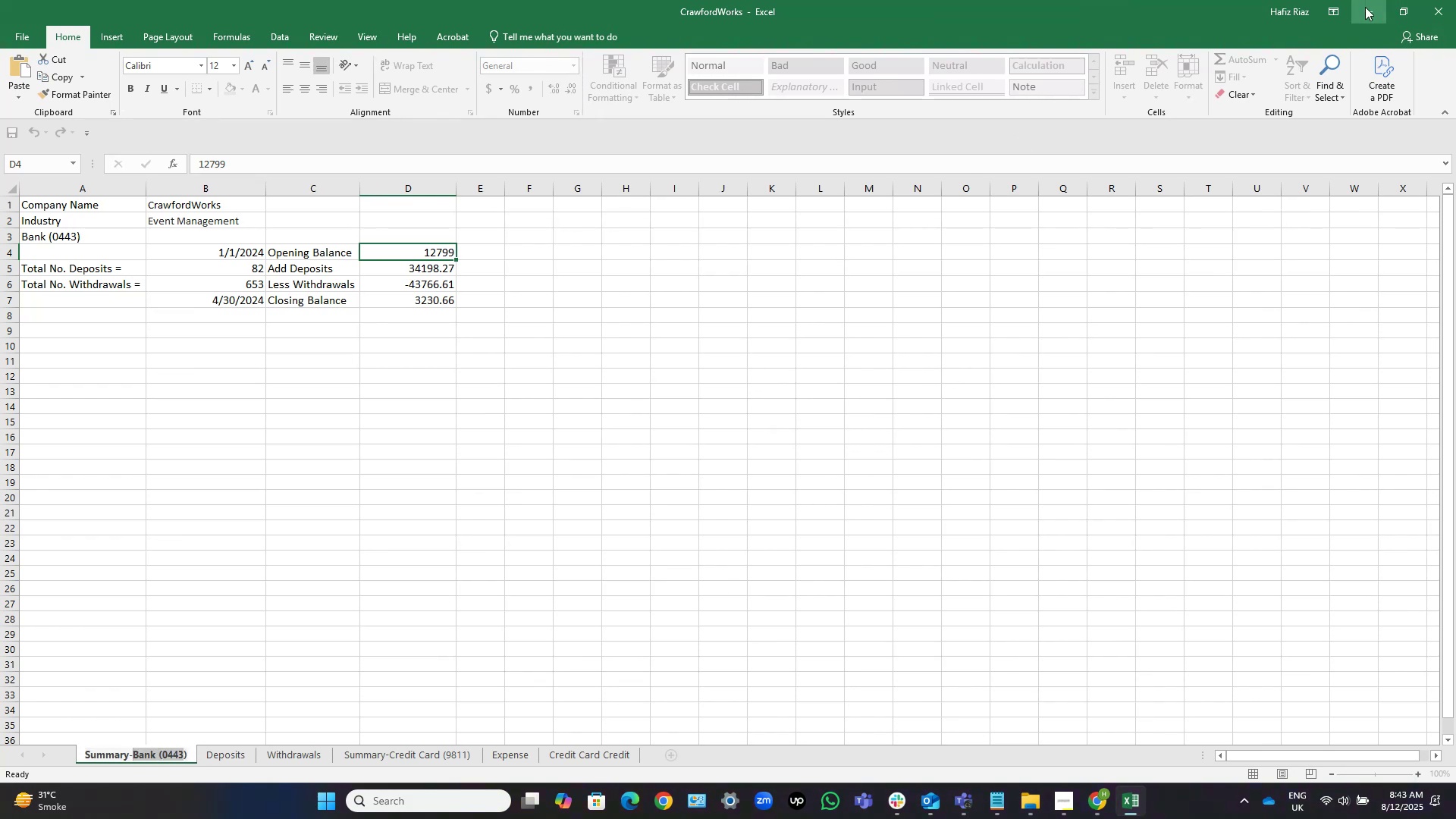 
left_click([1358, 8])
 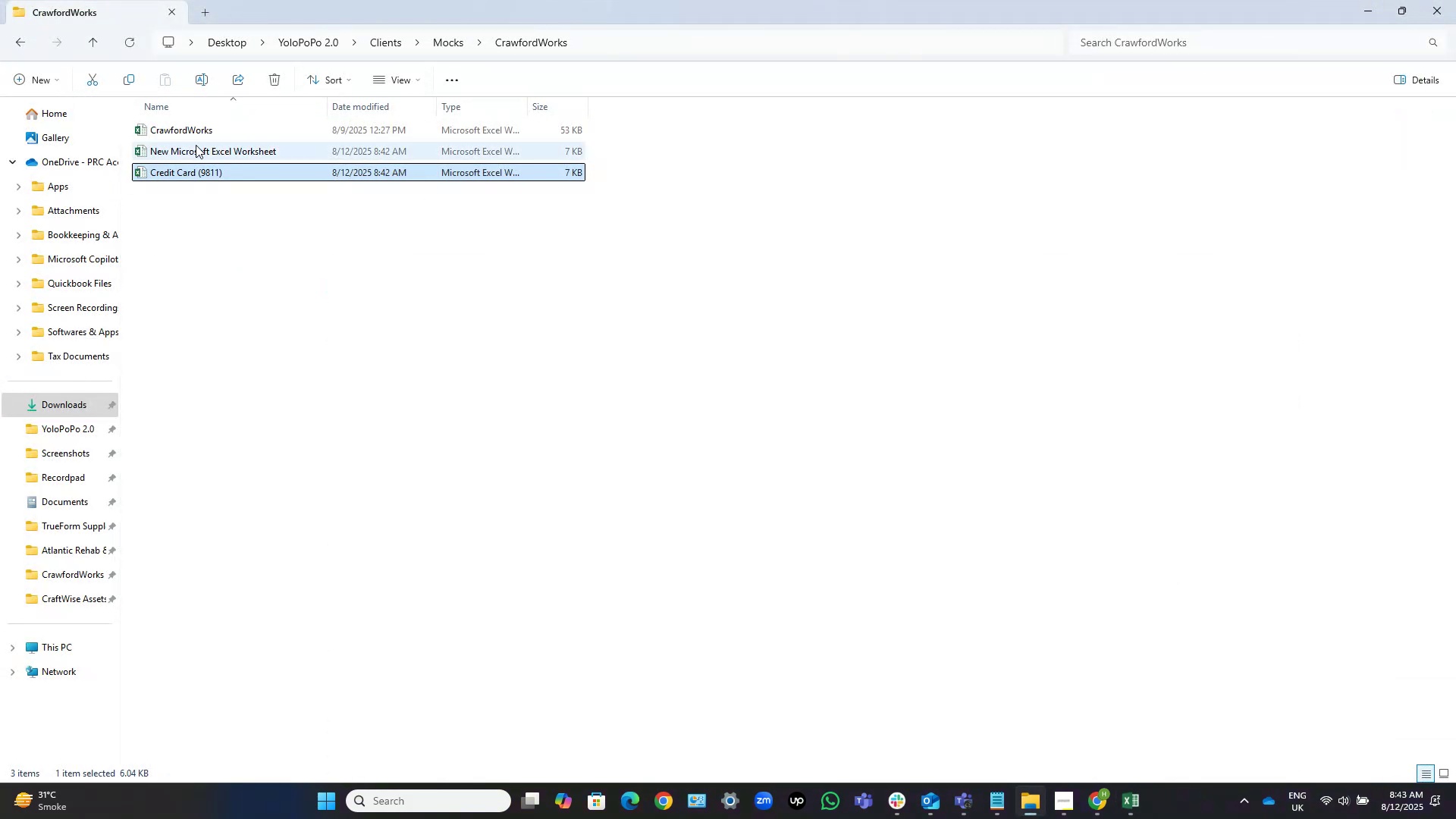 
left_click([196, 145])
 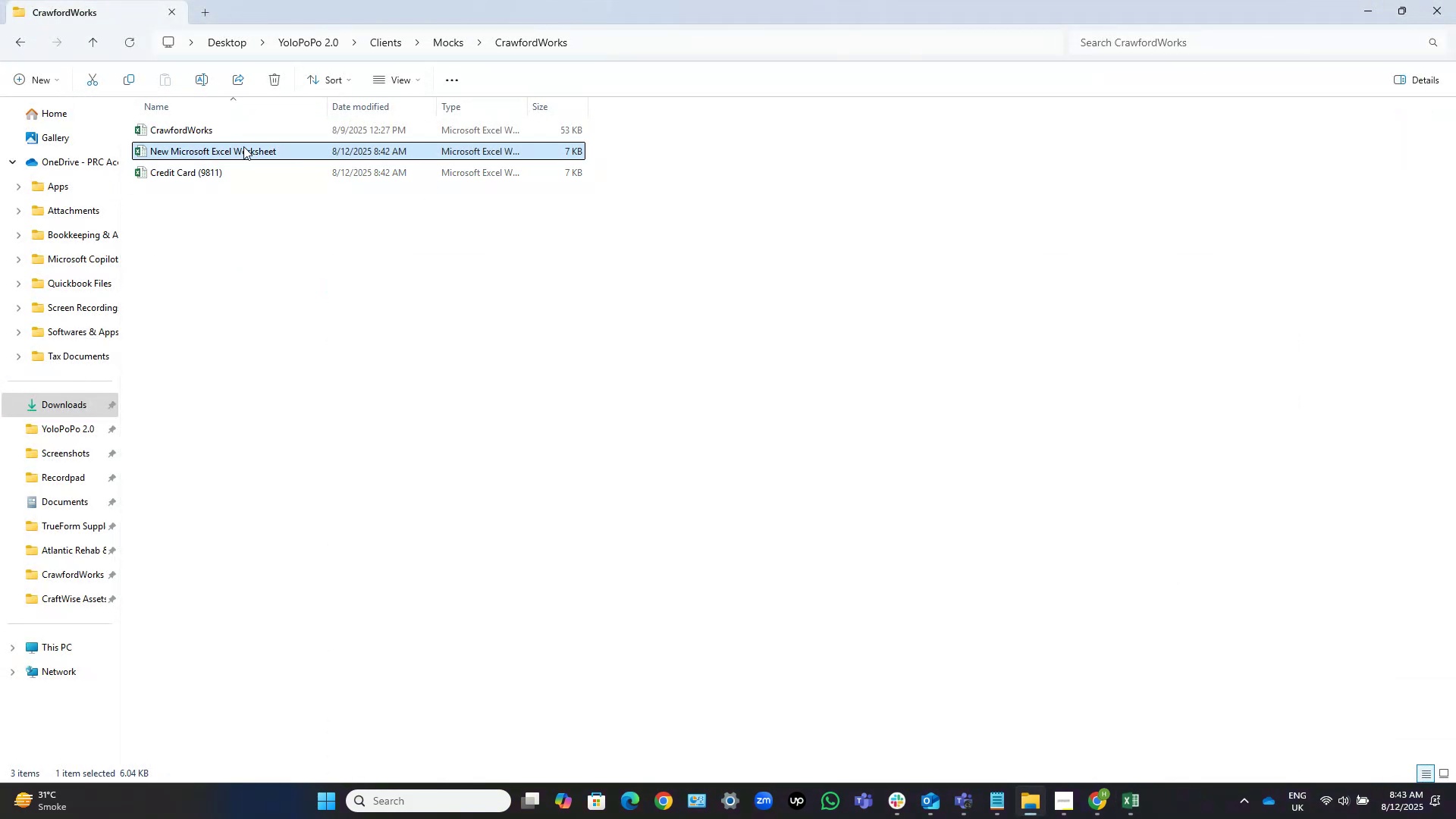 
left_click([243, 146])
 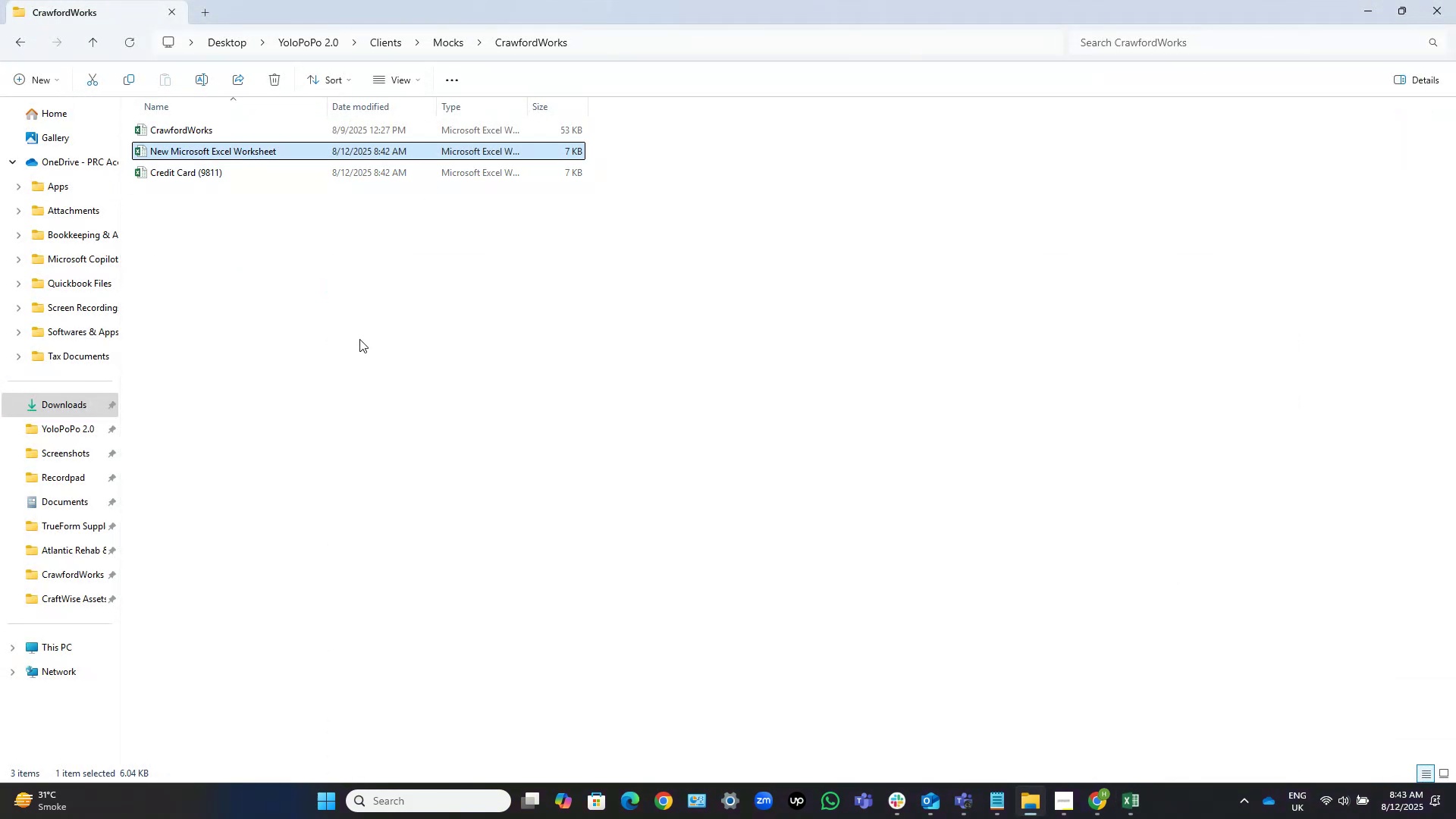 
key(Control+V)
 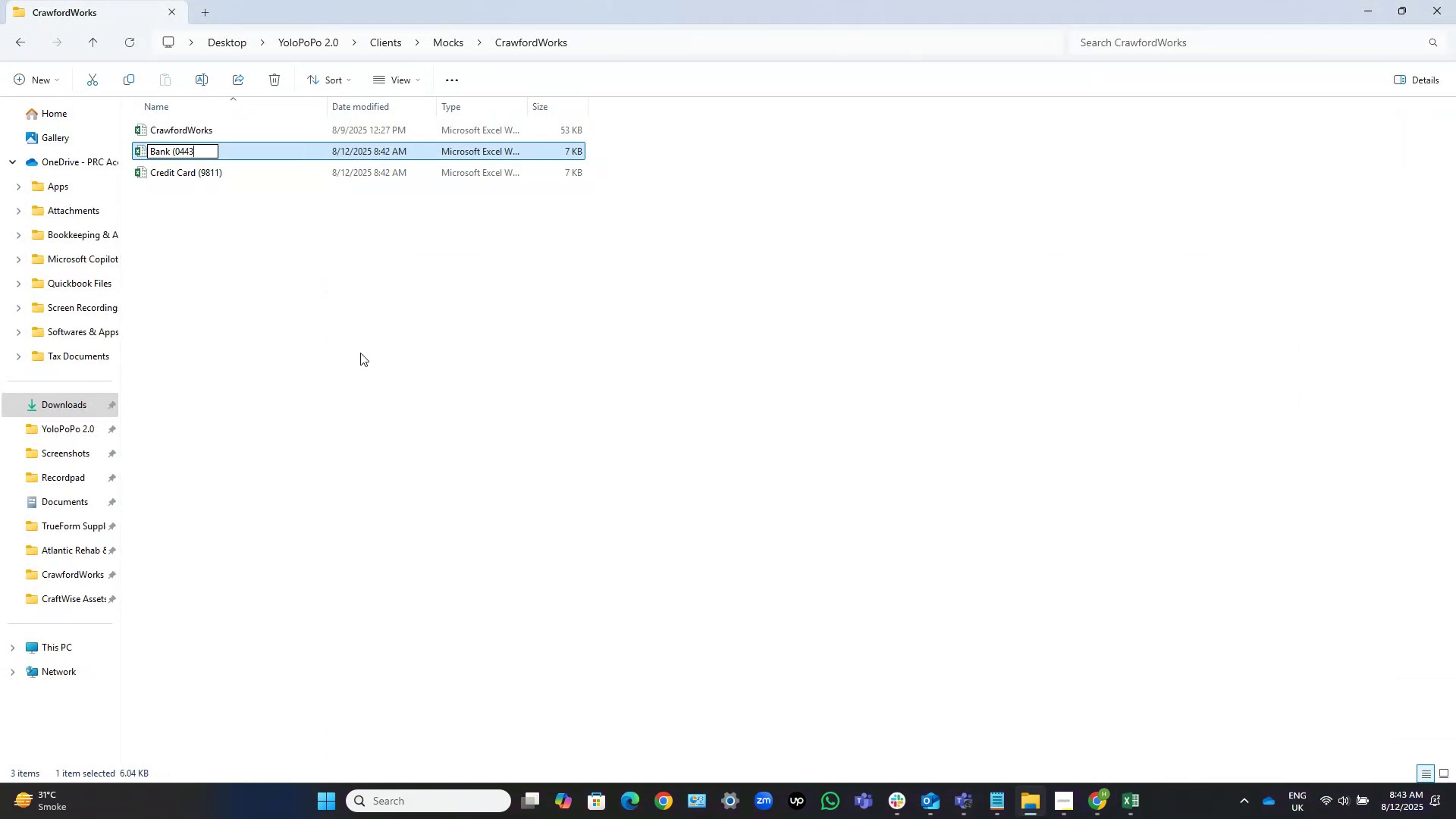 
key(NumpadEnter)
 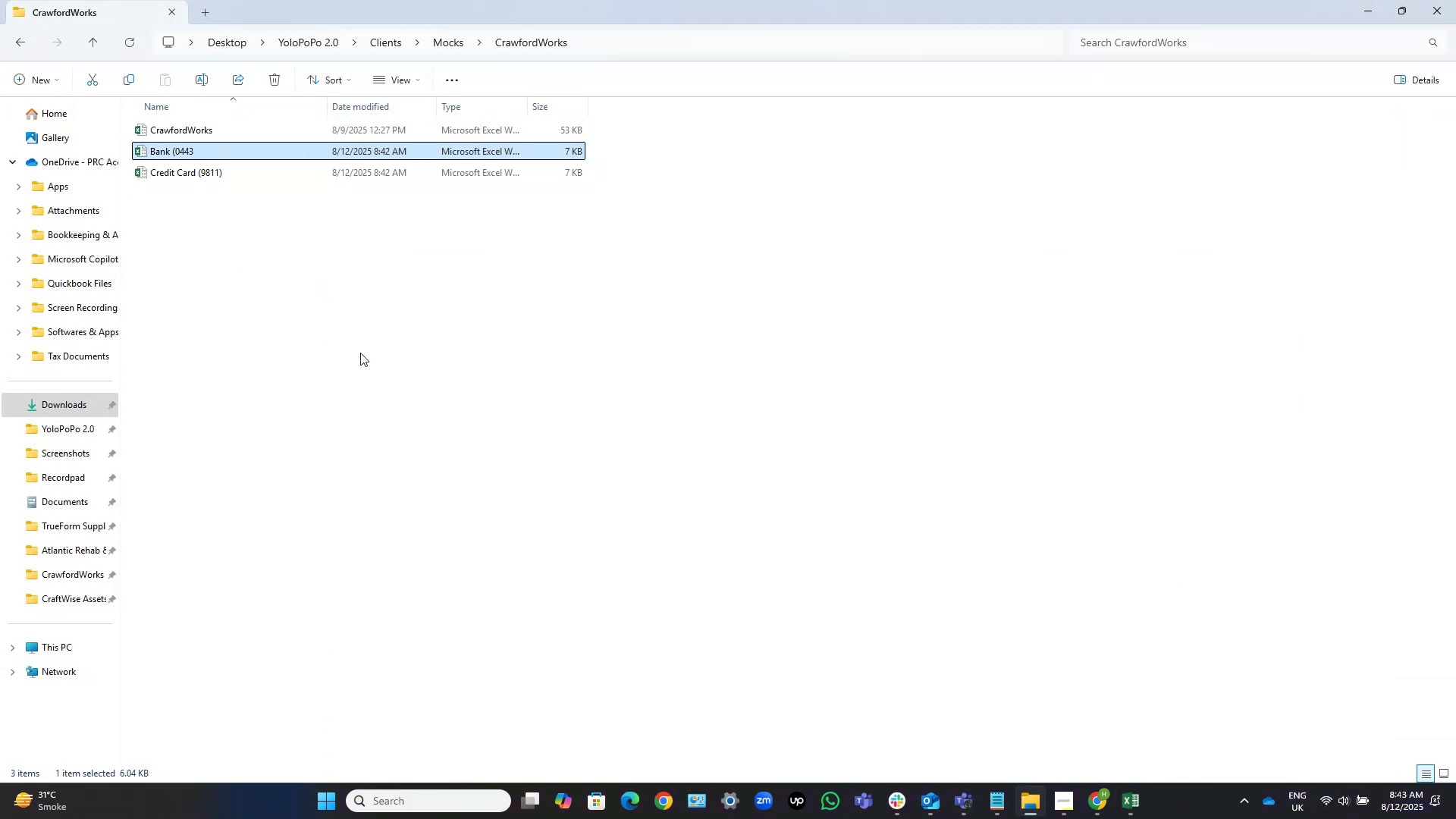 
key(NumpadEnter)
 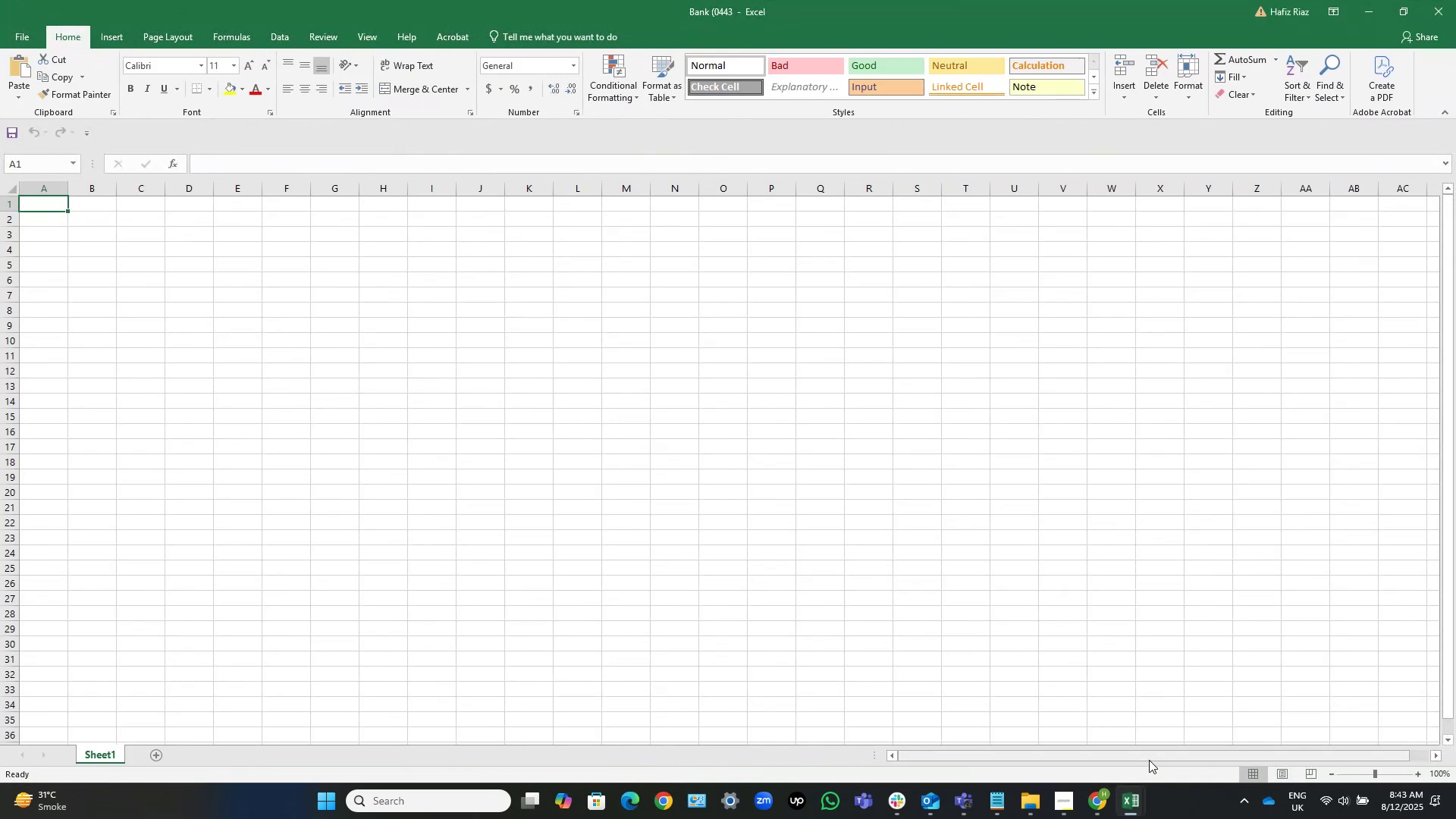 
wait(5.37)
 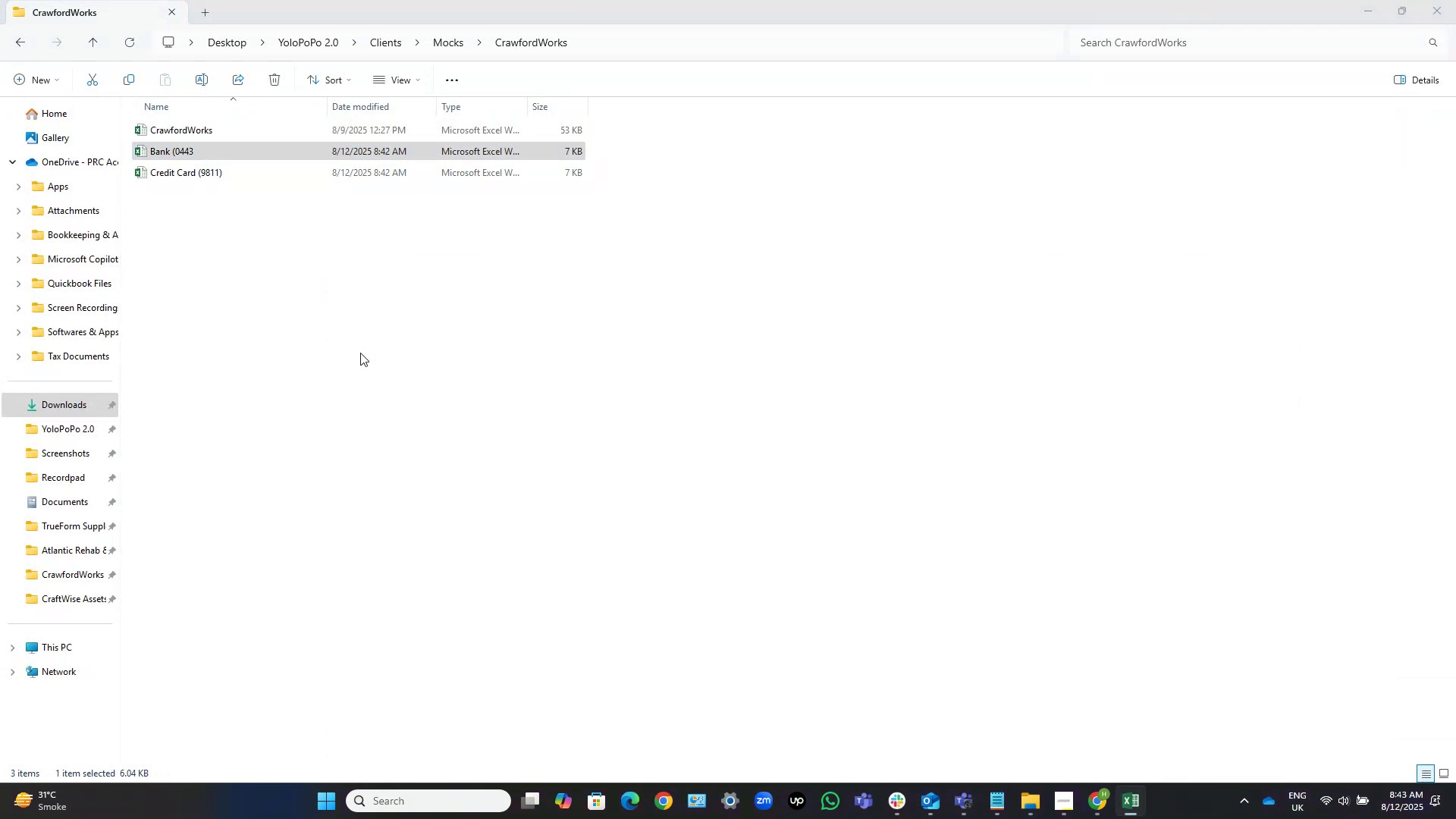 
left_click([1089, 734])
 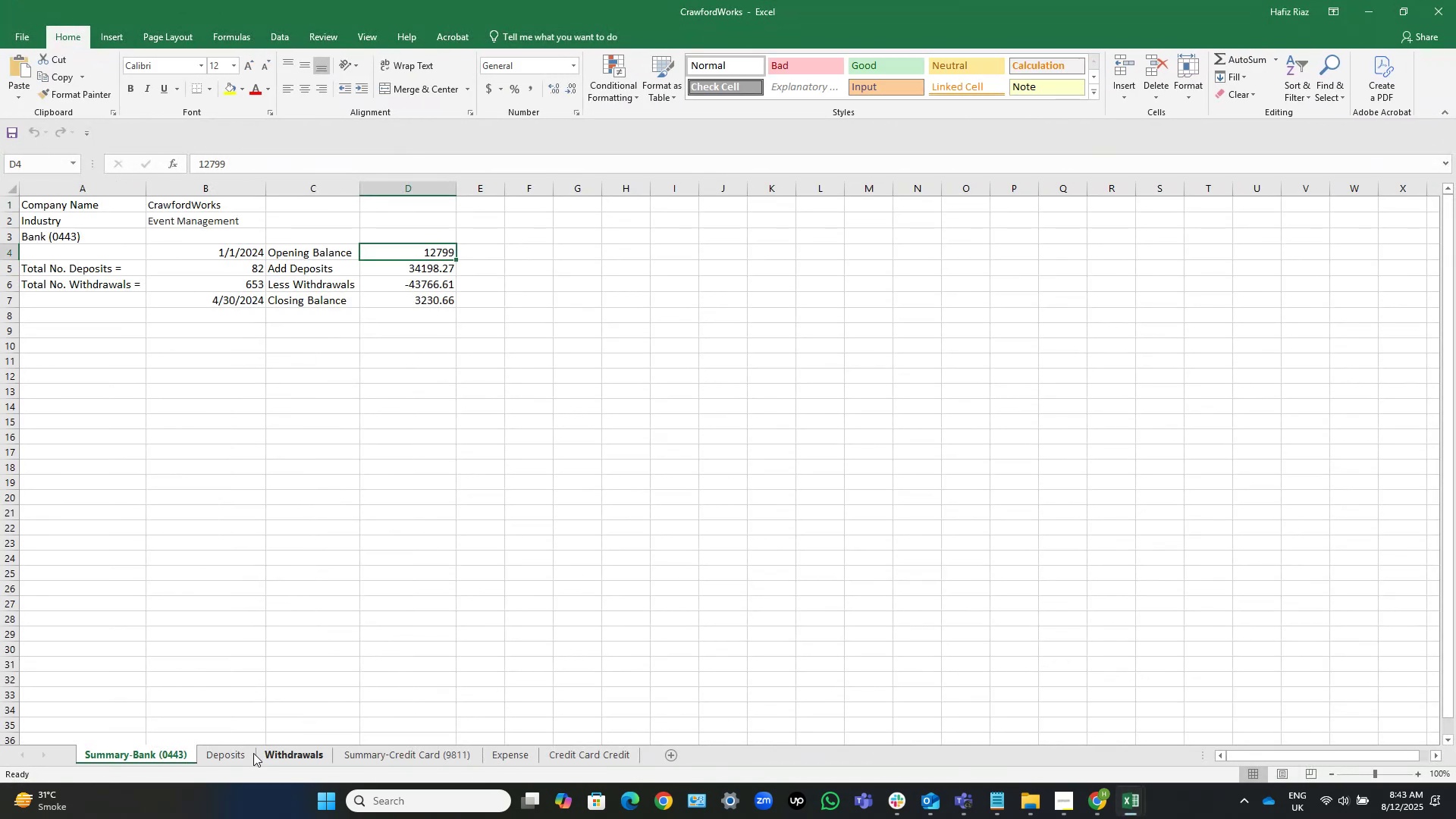 
left_click([232, 753])
 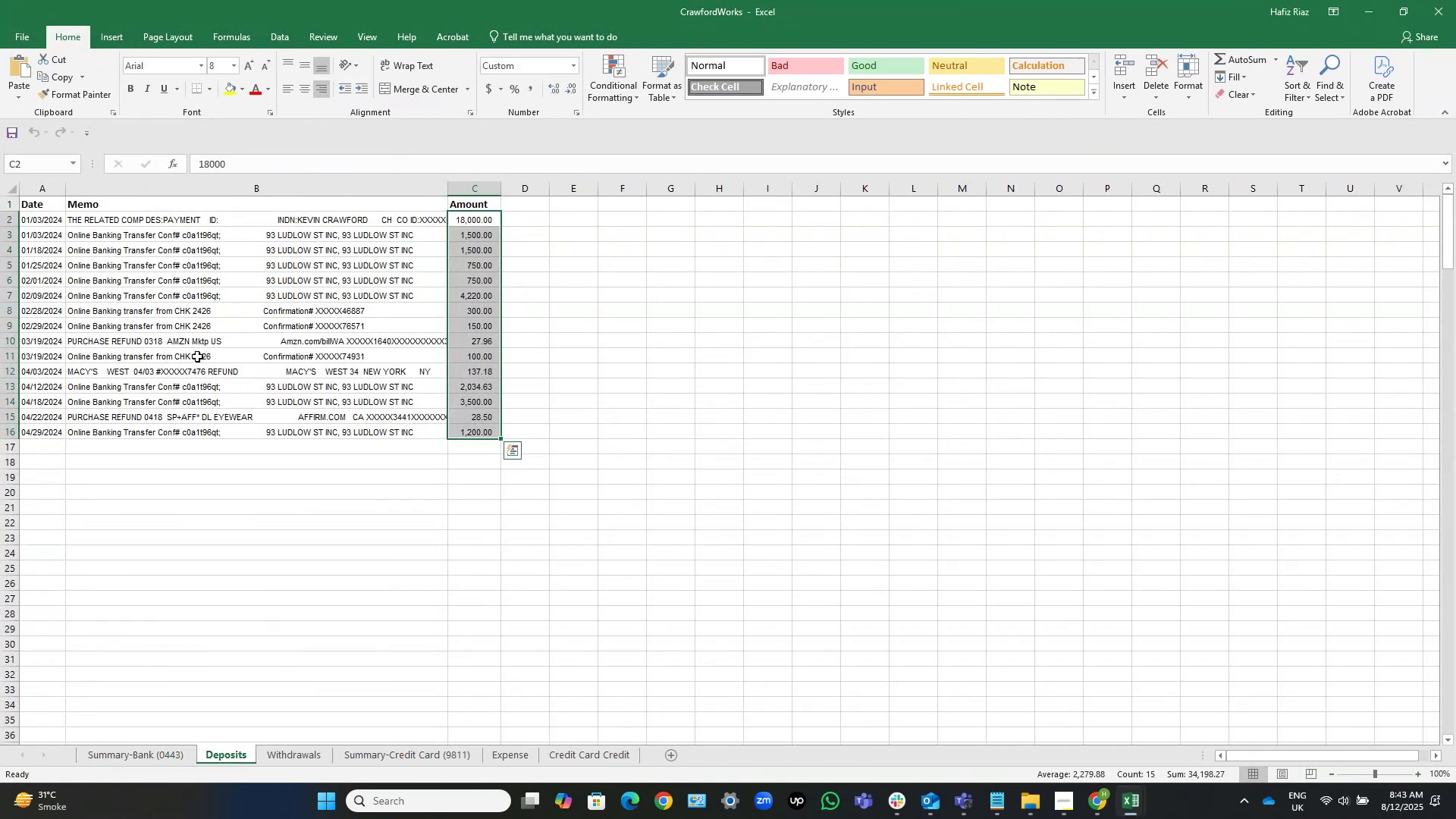 
key(ArrowUp)
 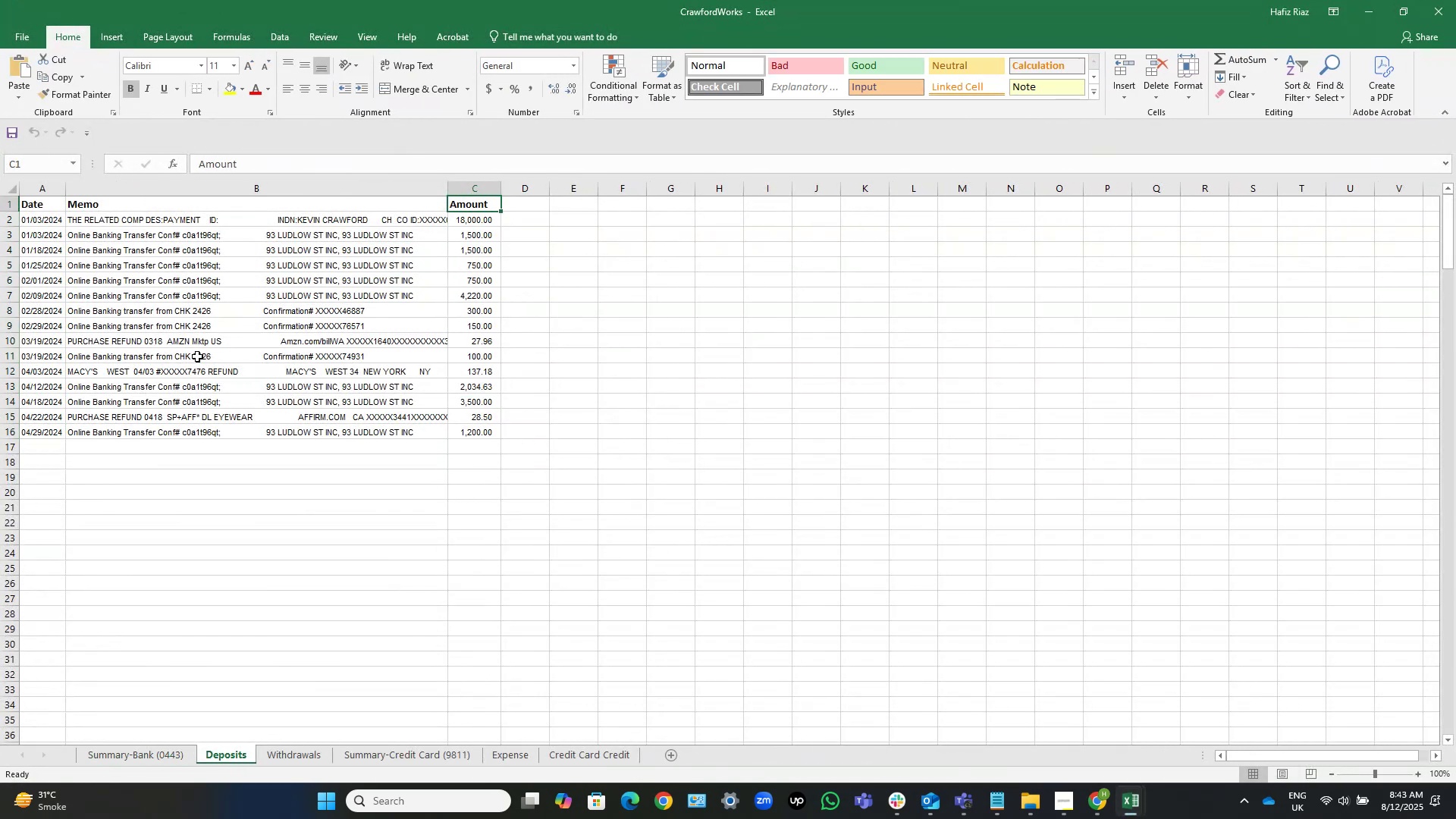 
key(ArrowUp)
 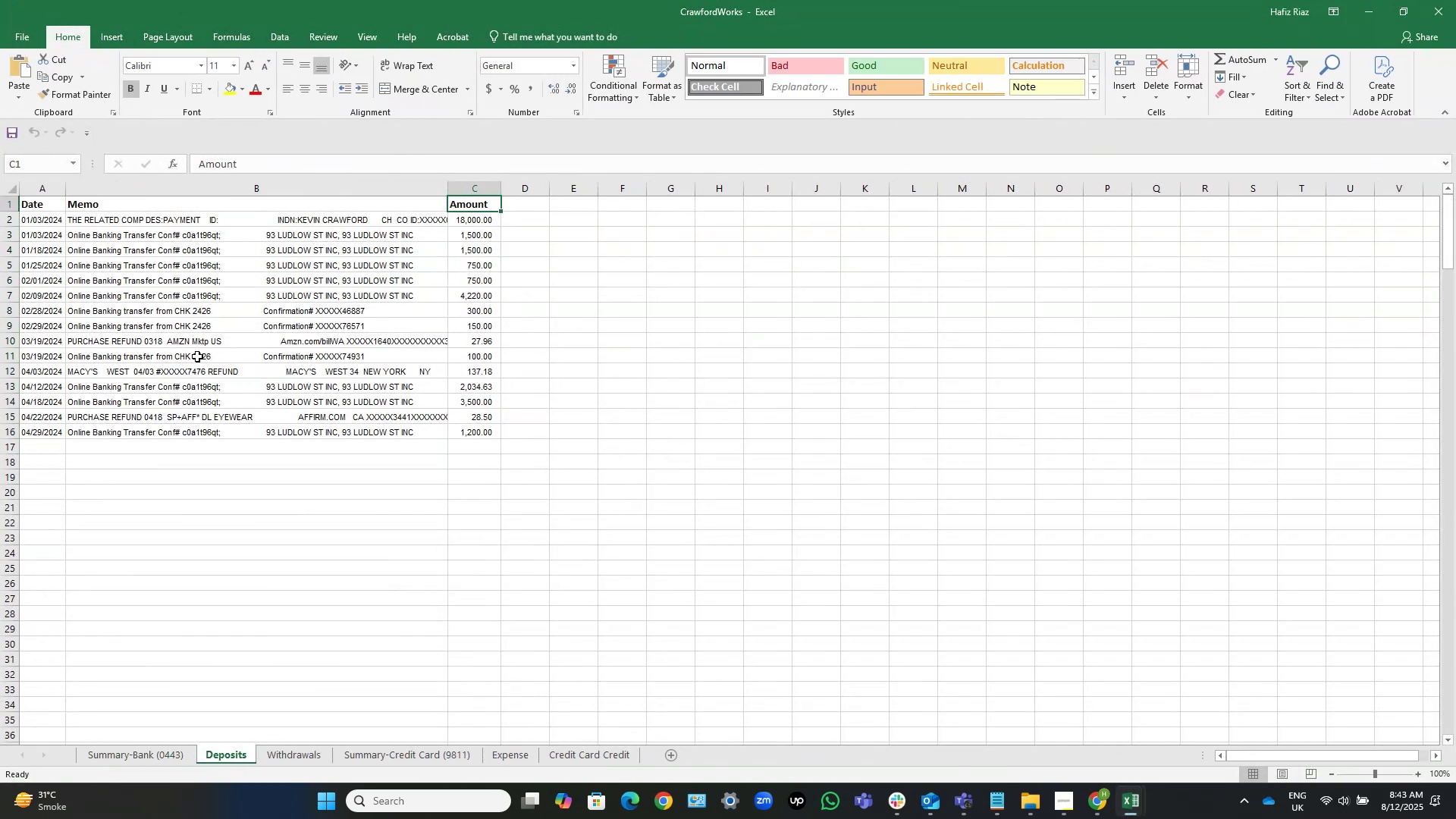 
key(Control+ArrowLeft)
 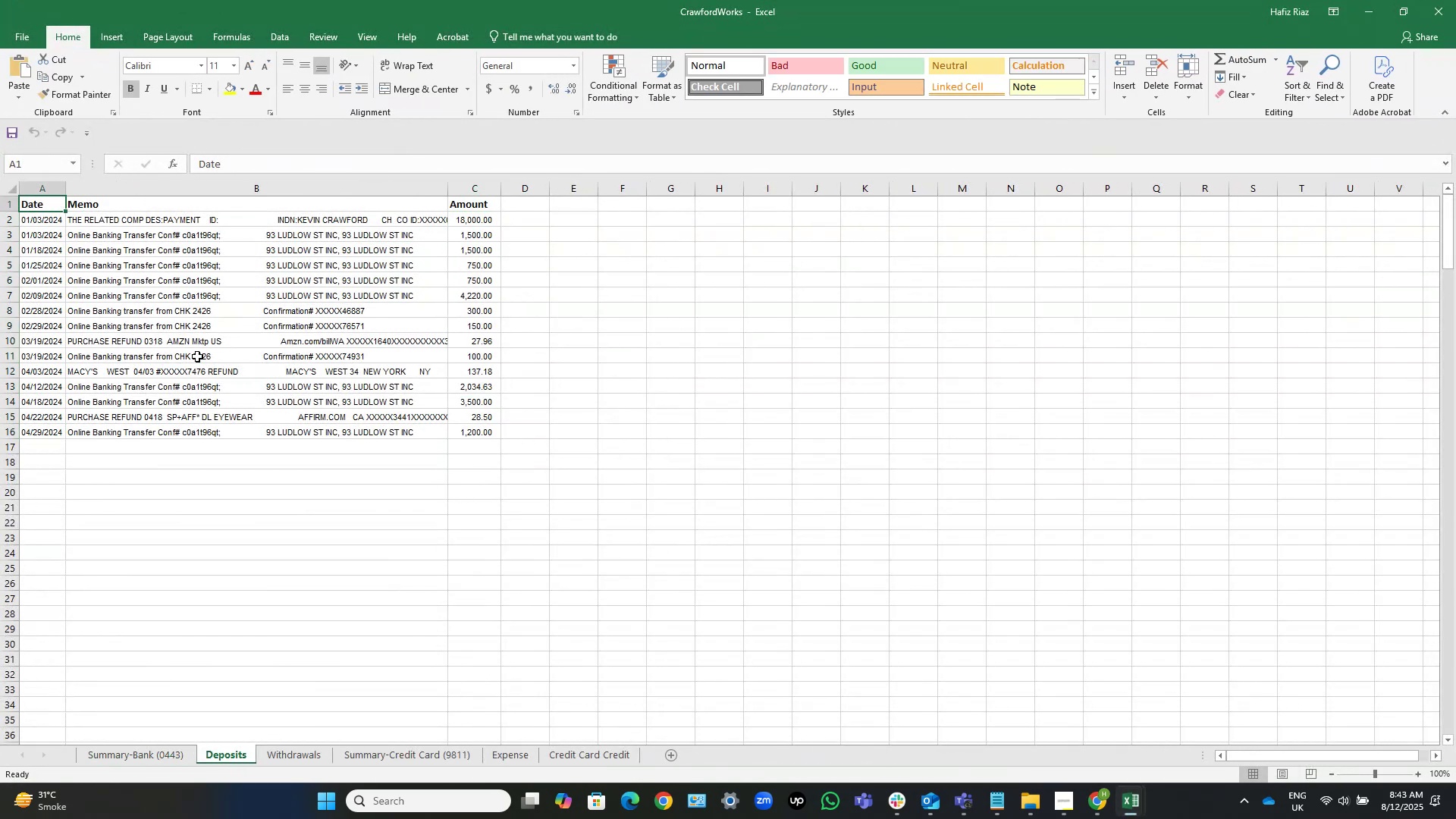 
key(Control+Shift+ArrowRight)
 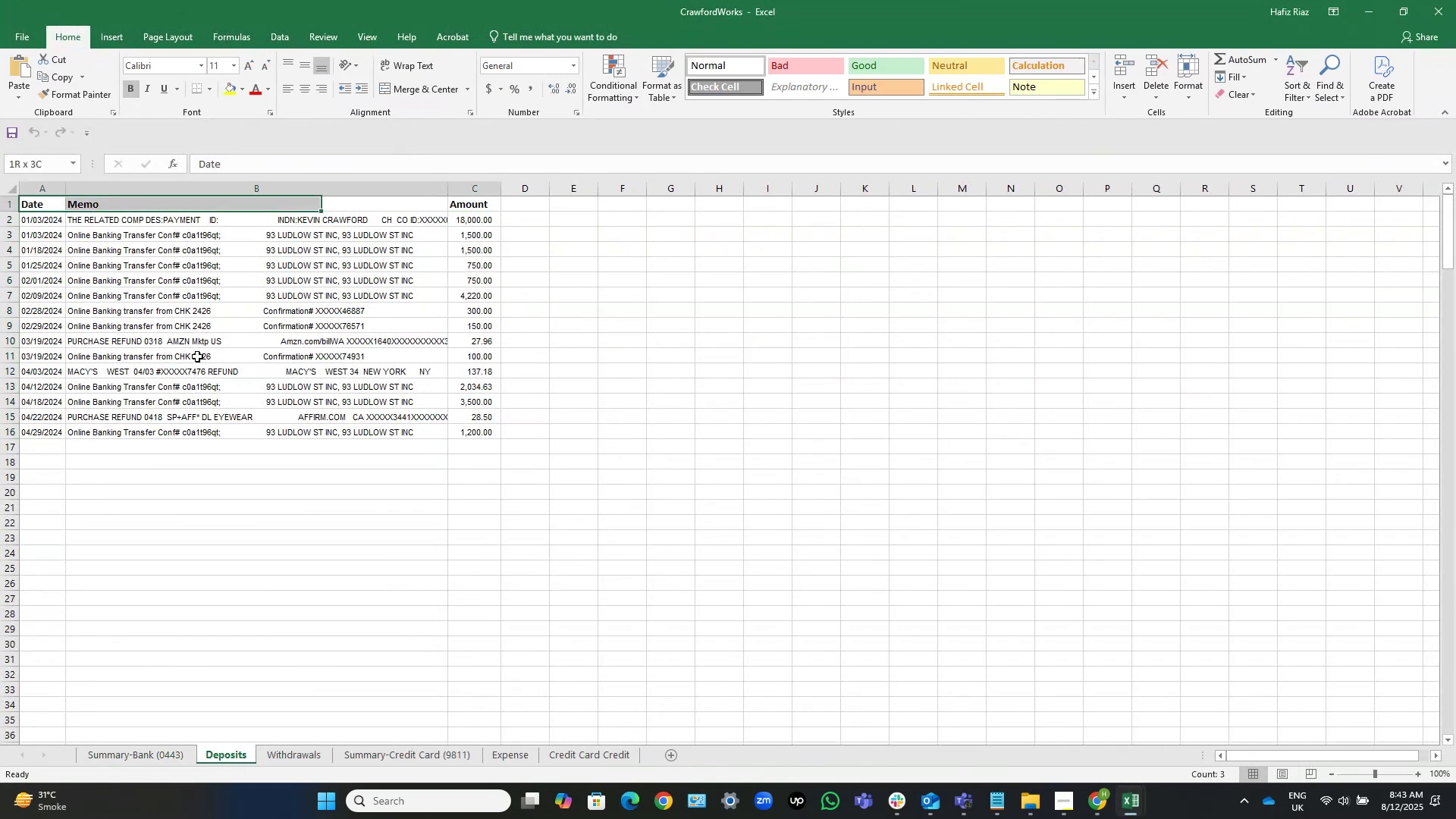 
key(Control+Shift+ArrowDown)
 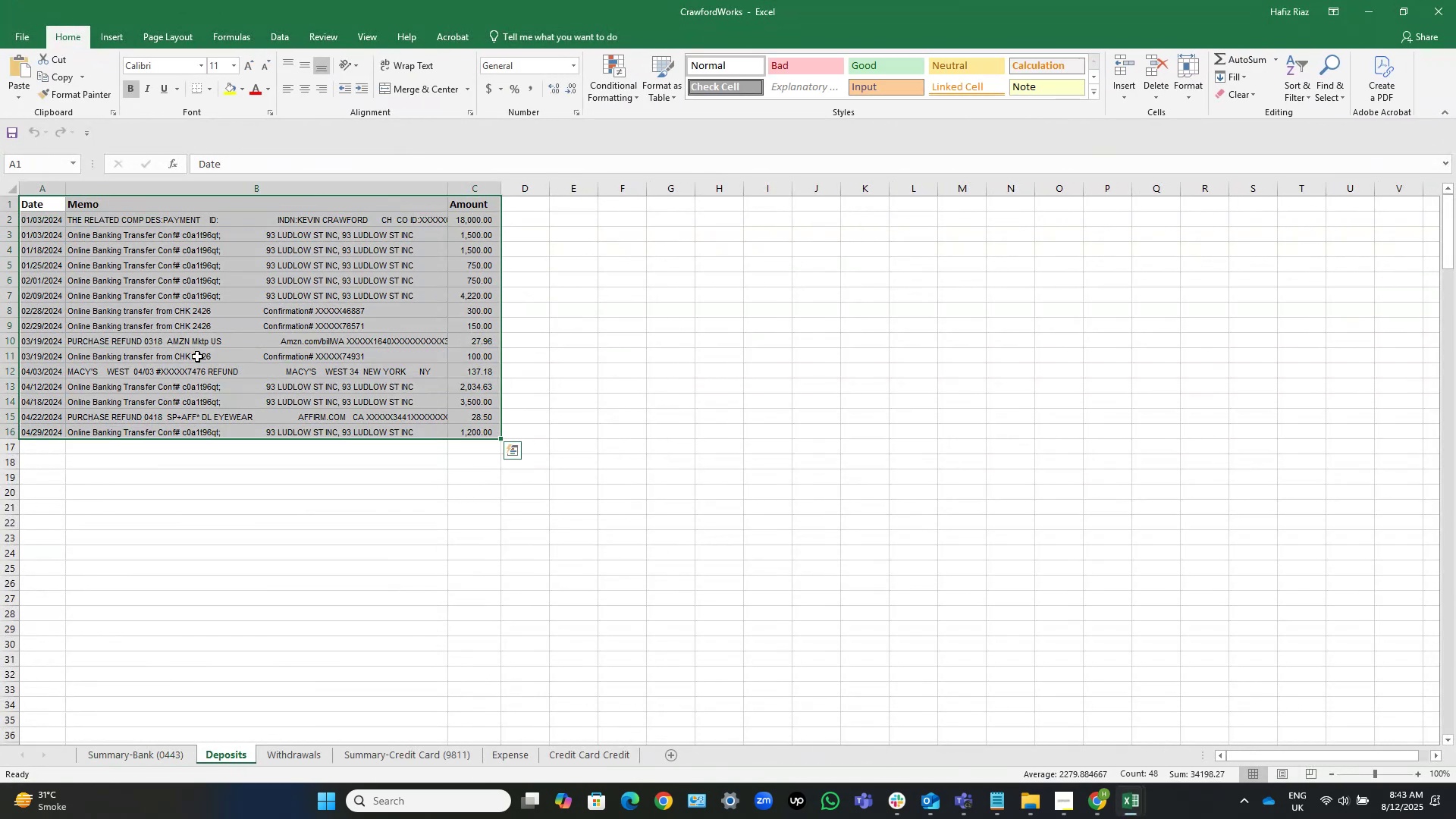 
key(Control+C)
 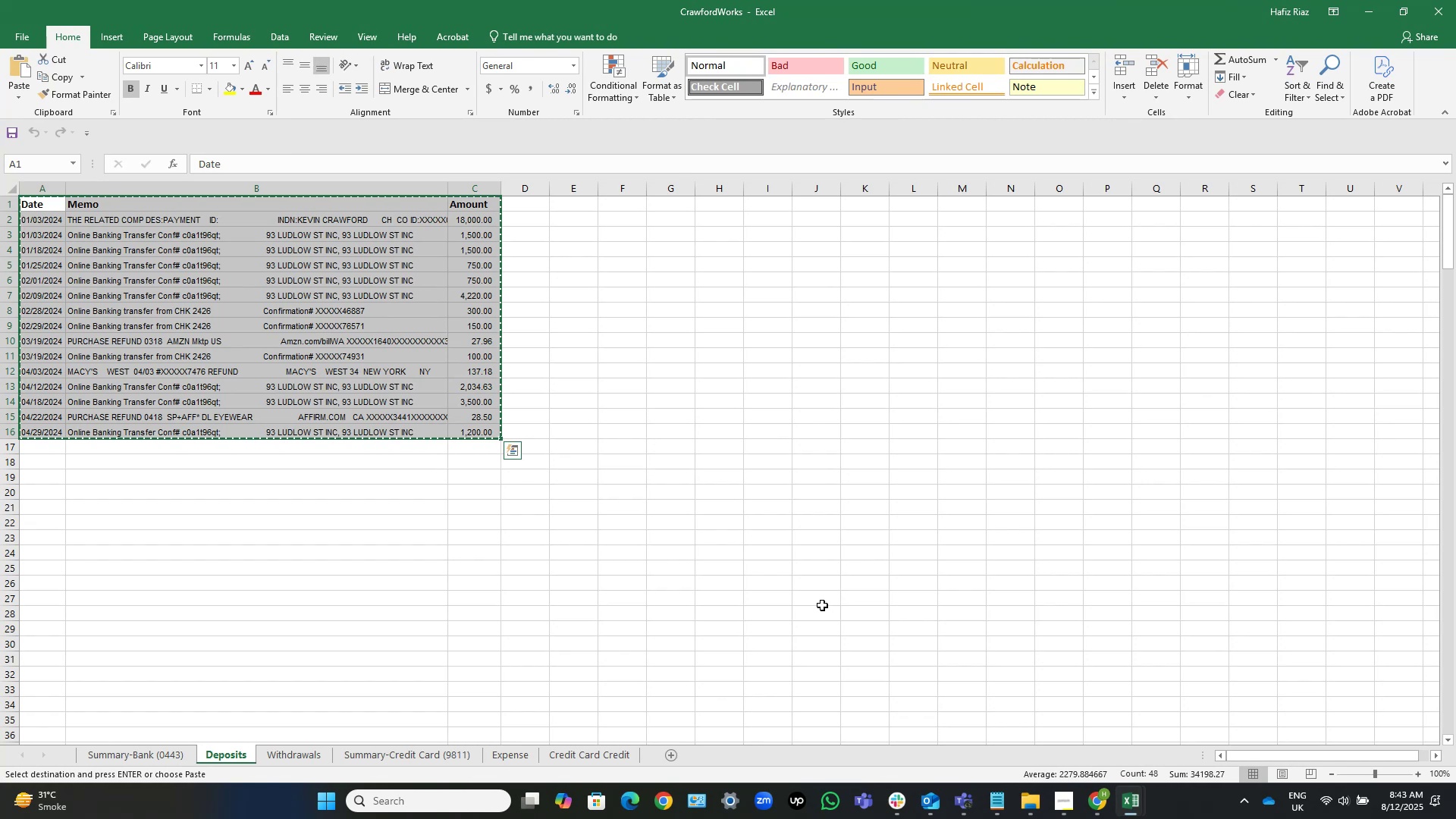 
wait(7.25)
 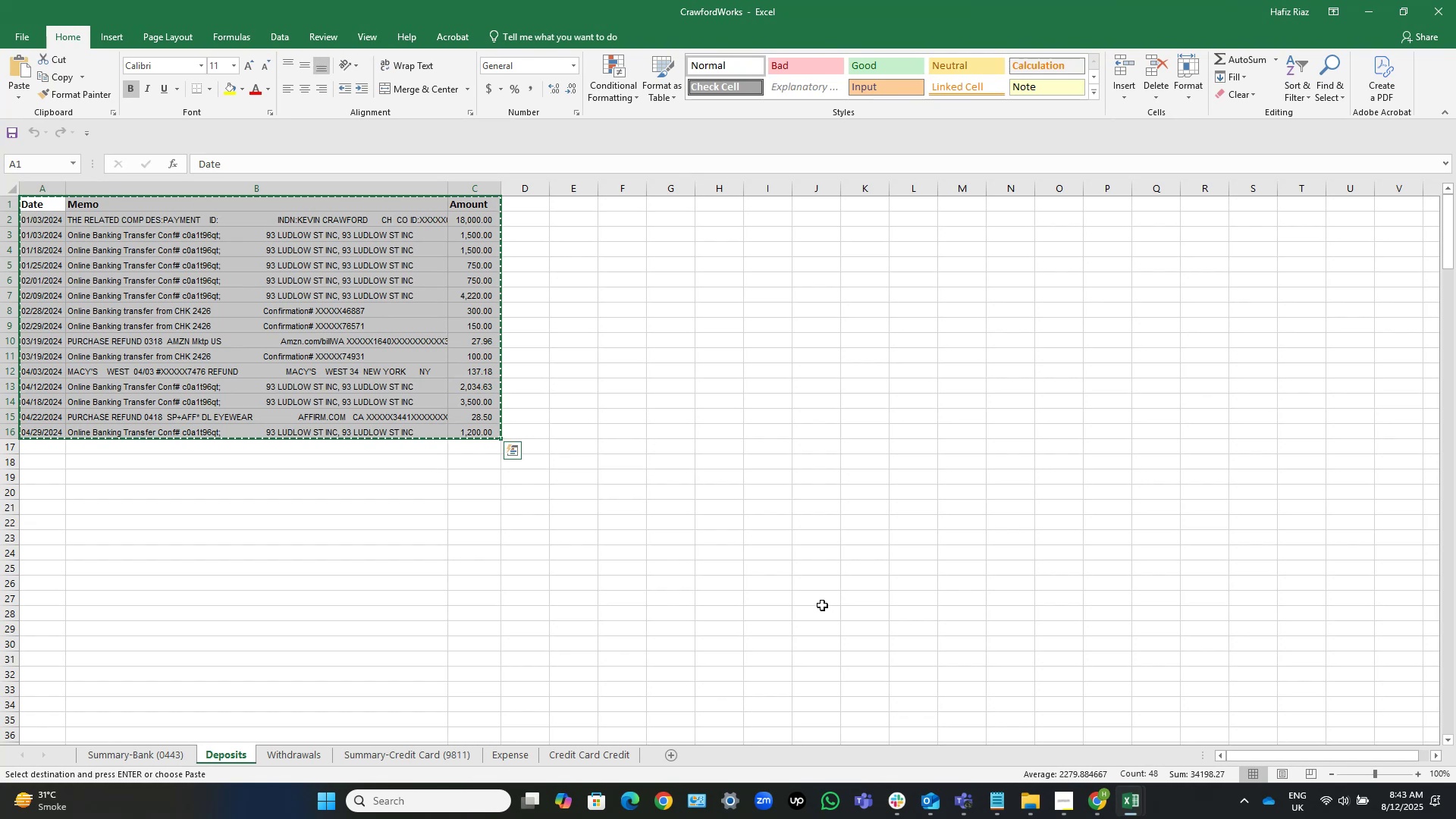 
left_click([1122, 804])
 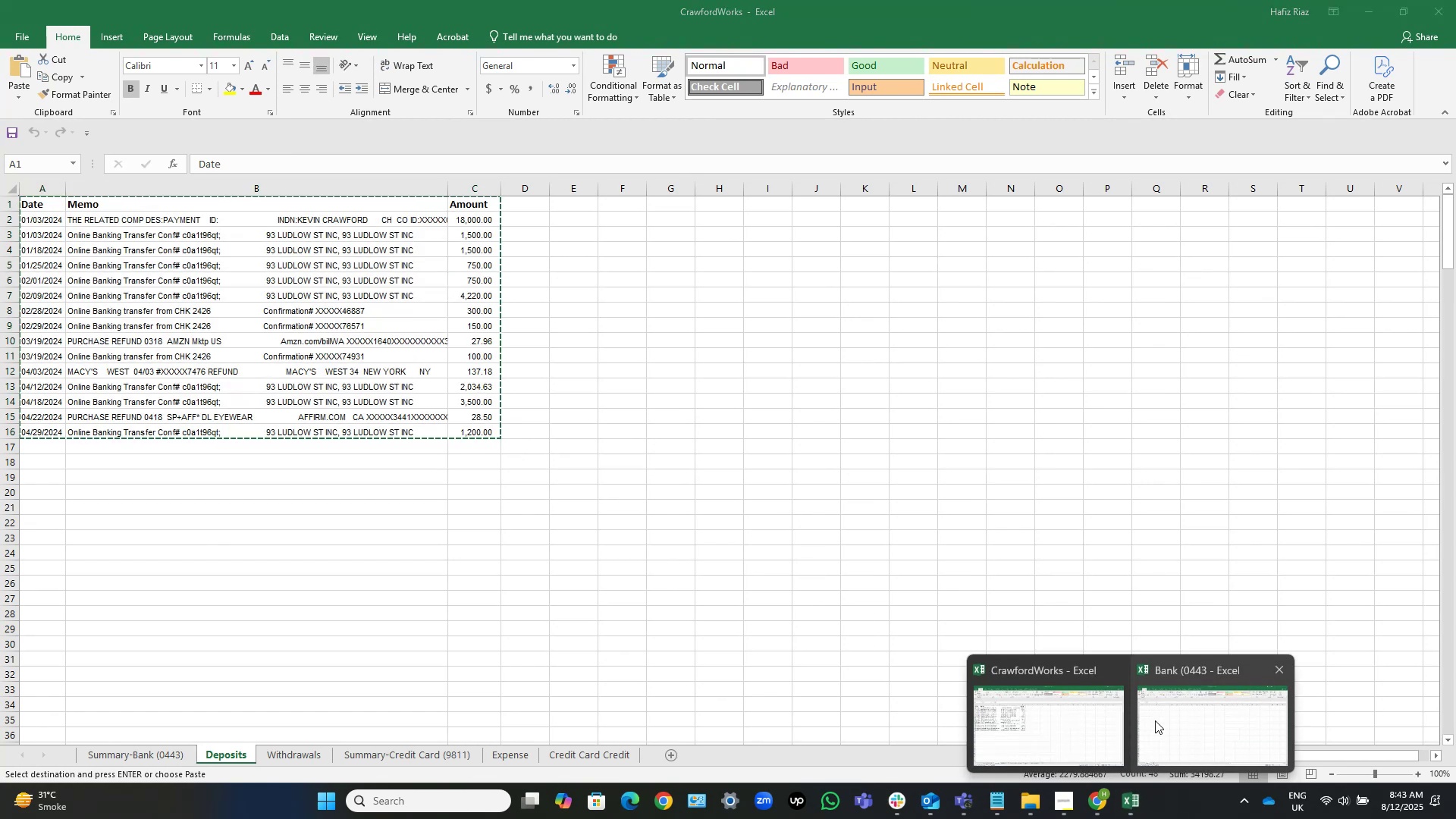 
left_click([1210, 701])
 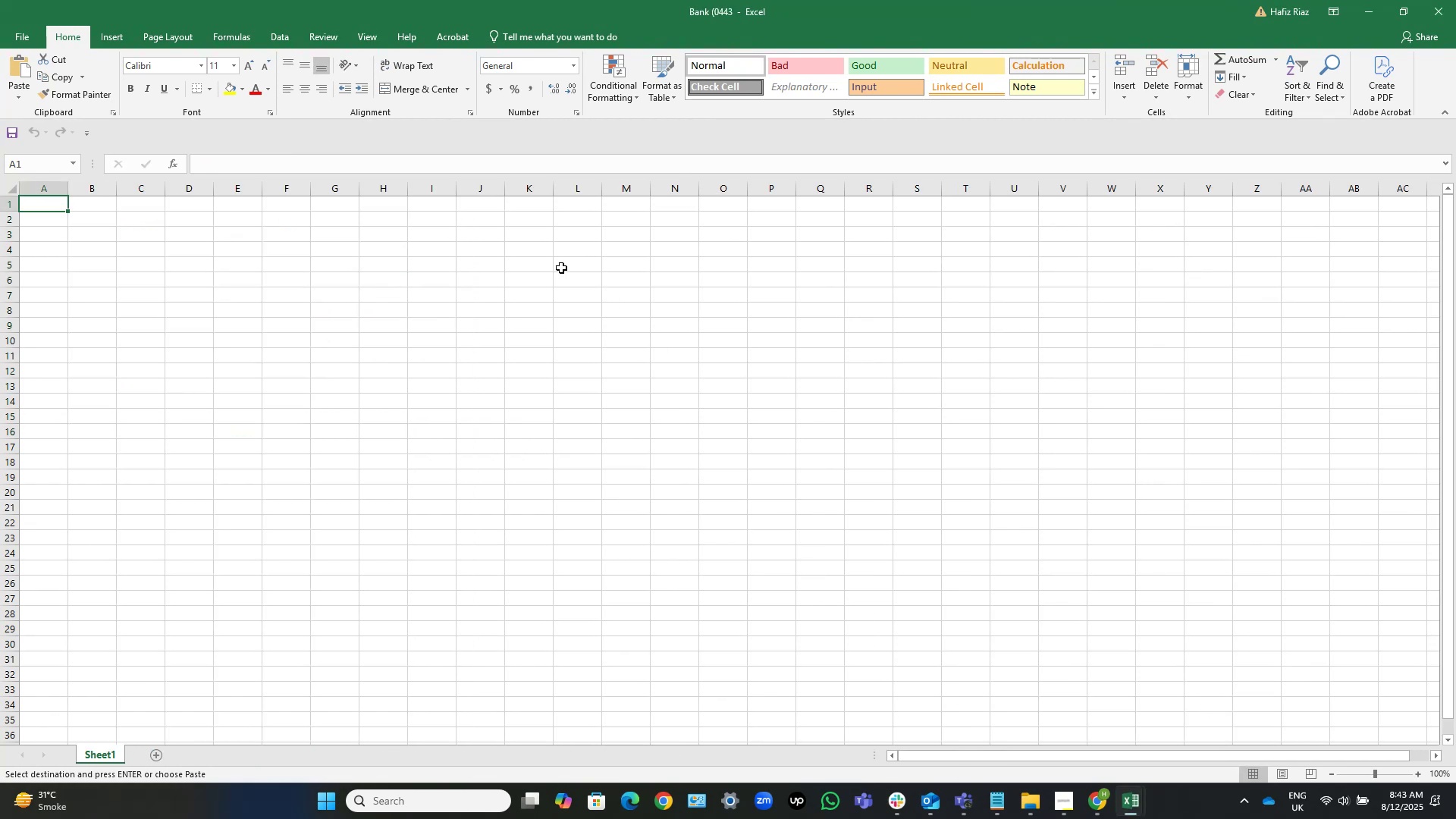 
key(Control+V)
 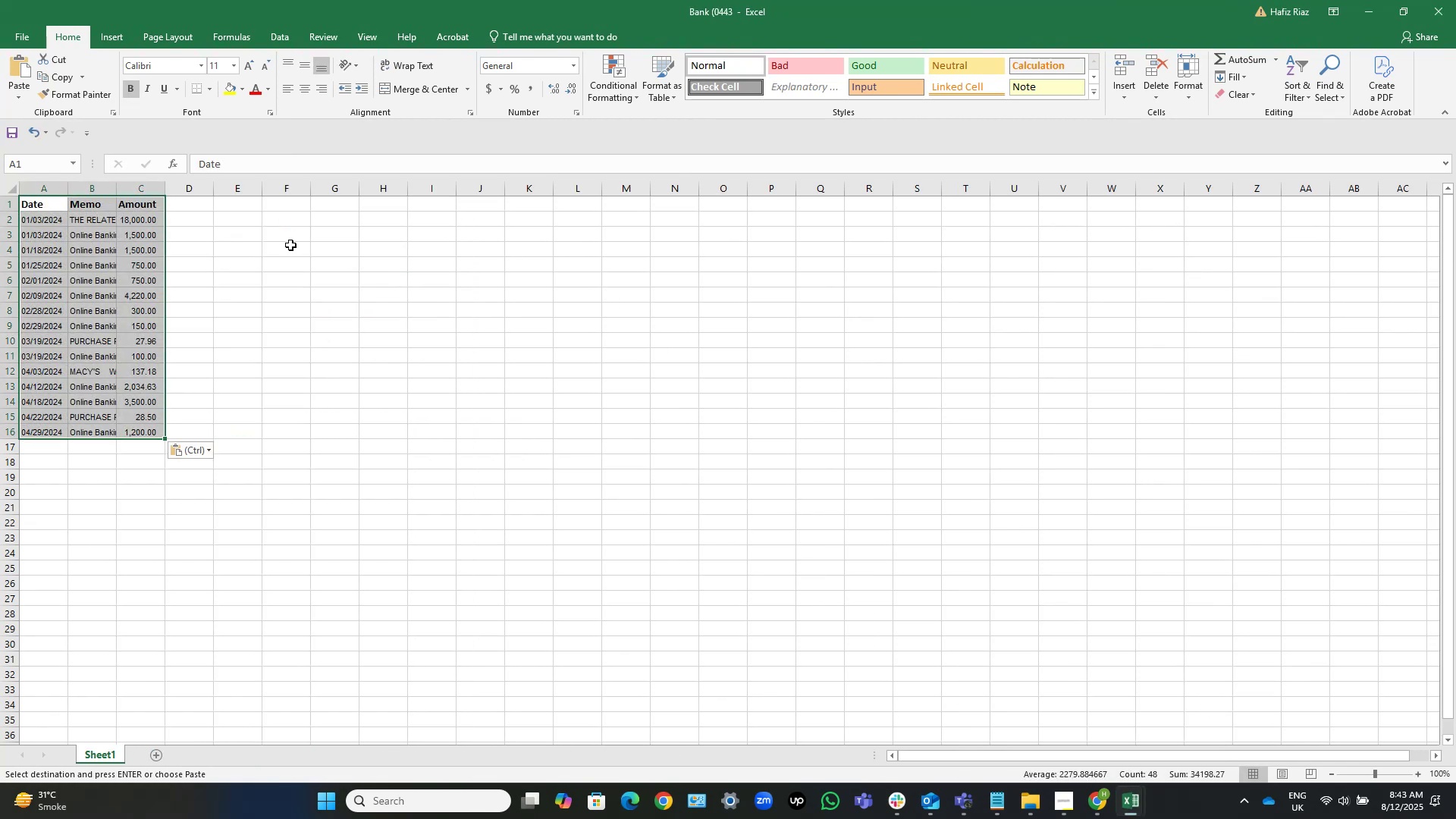 
key(ArrowDown)
 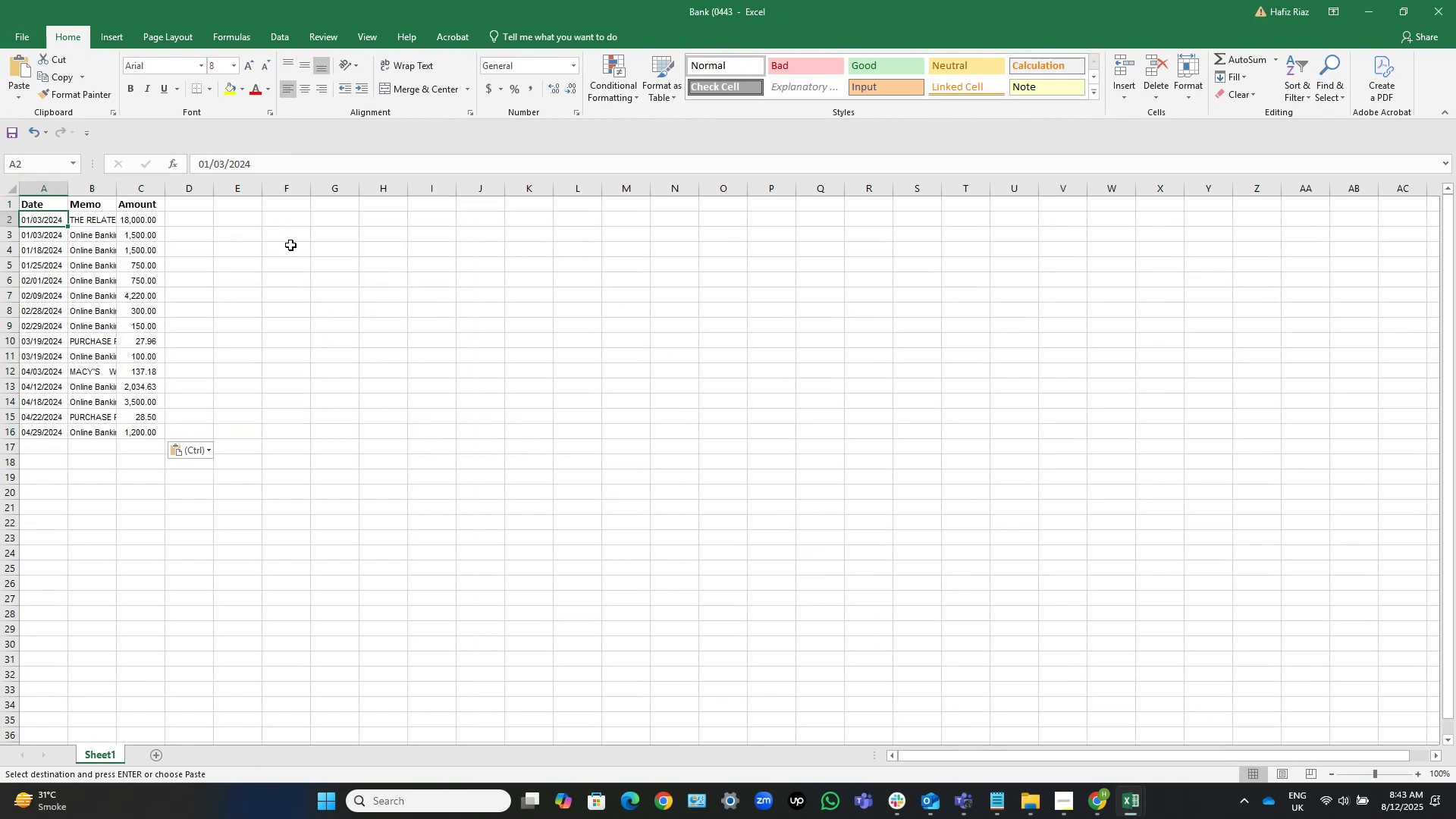 
key(Control+ControlLeft)
 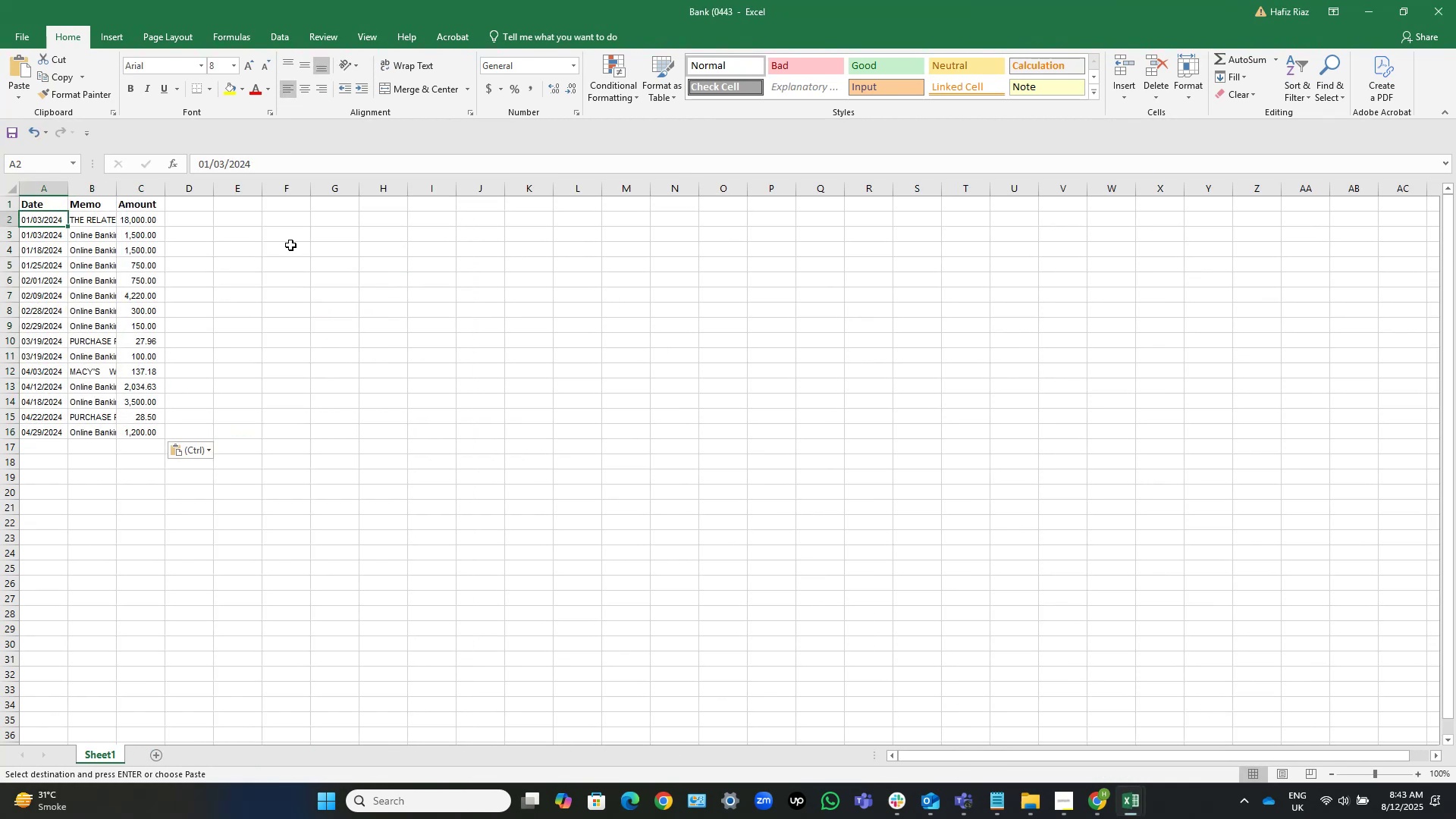 
key(Control+ArrowDown)
 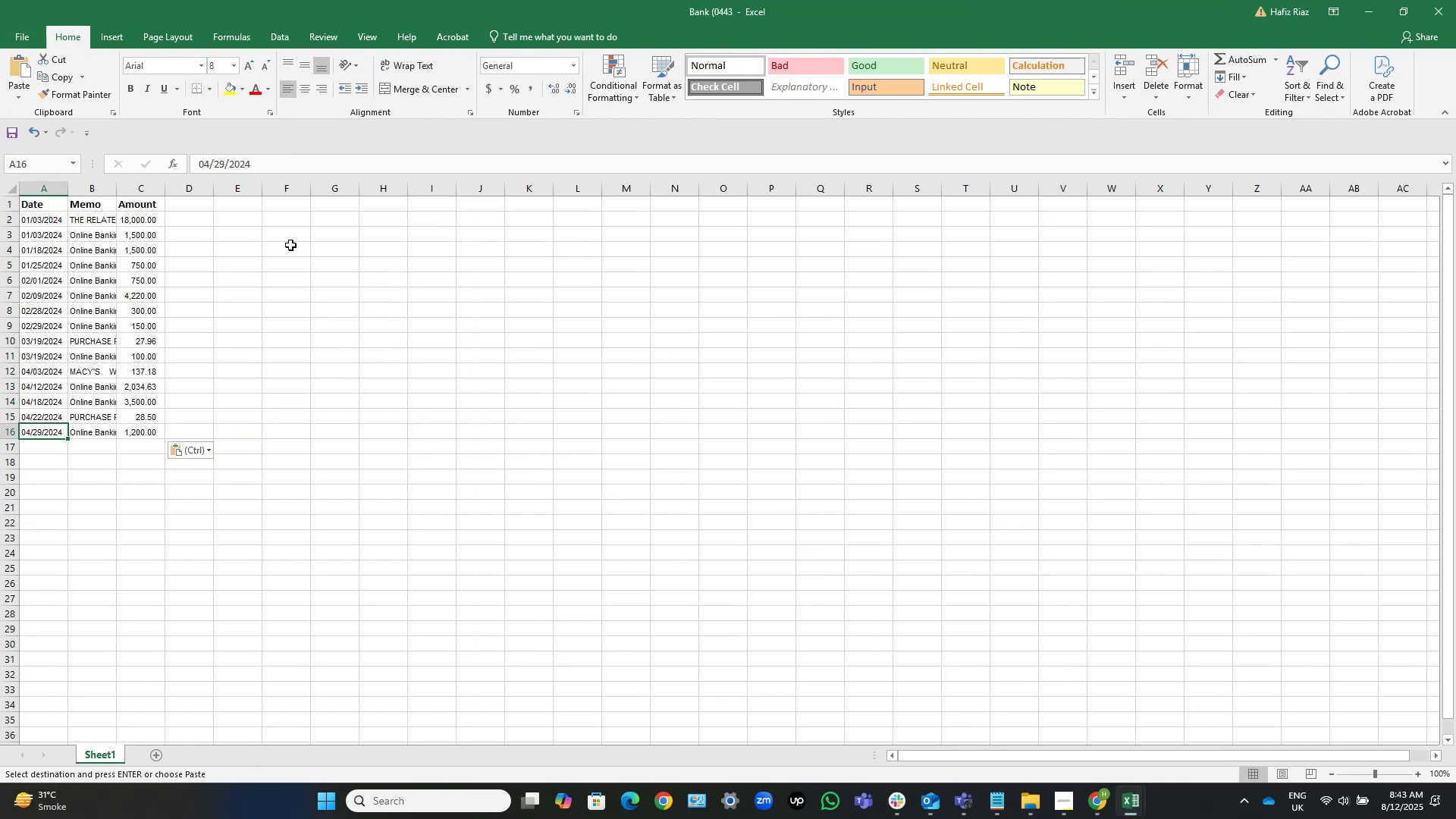 
key(ArrowDown)
 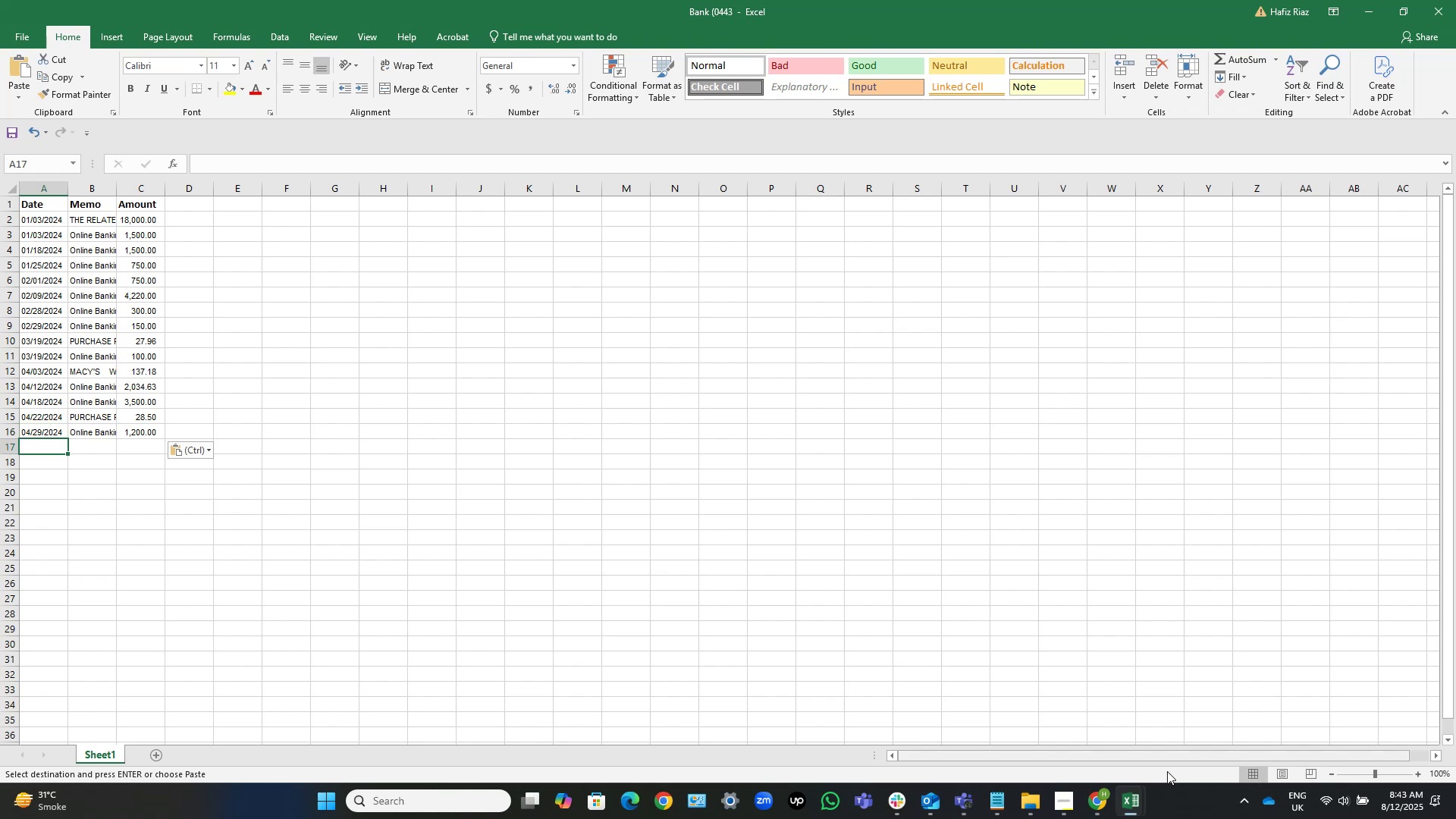 
left_click([1124, 818])
 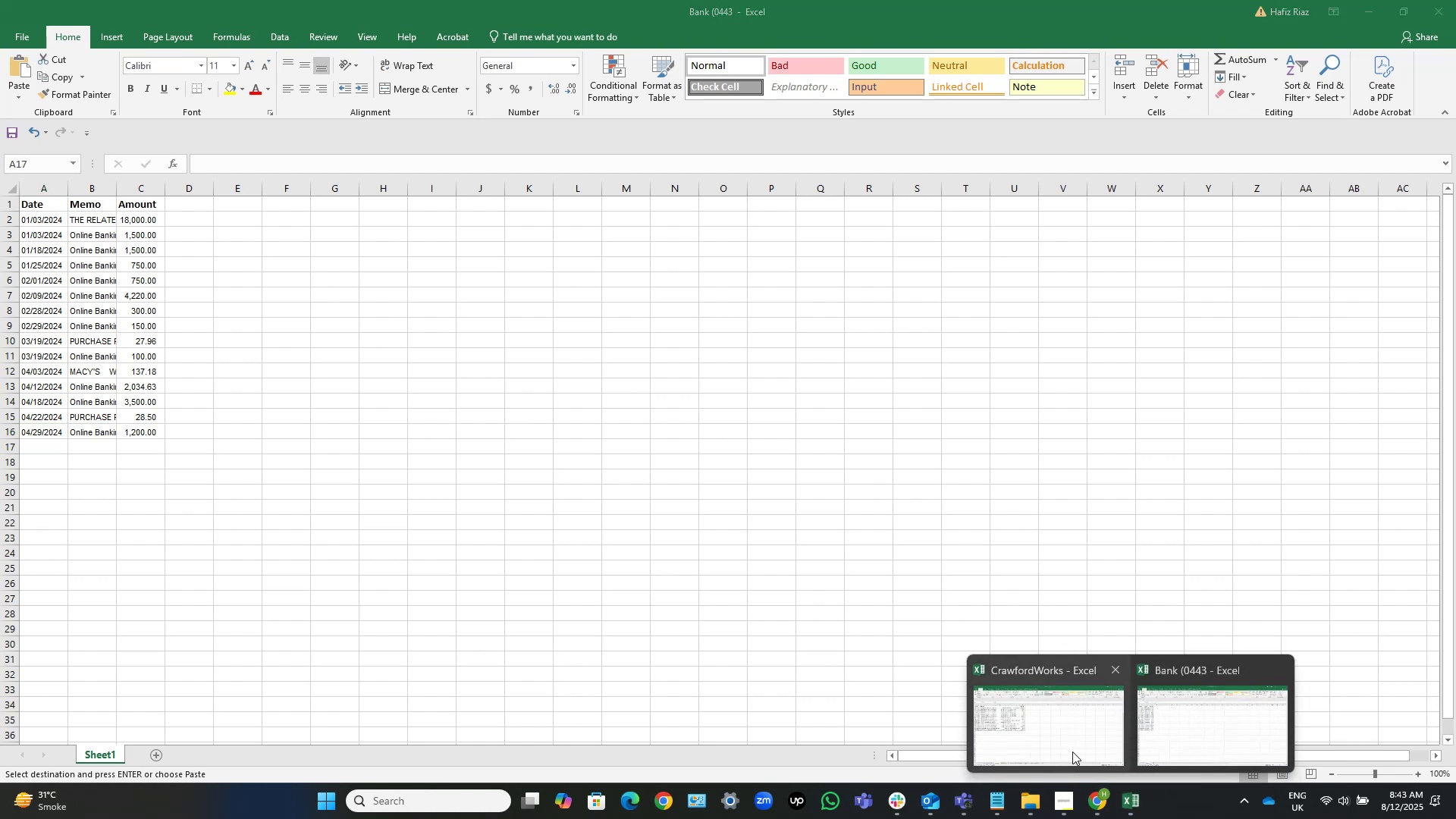 
left_click([1072, 749])
 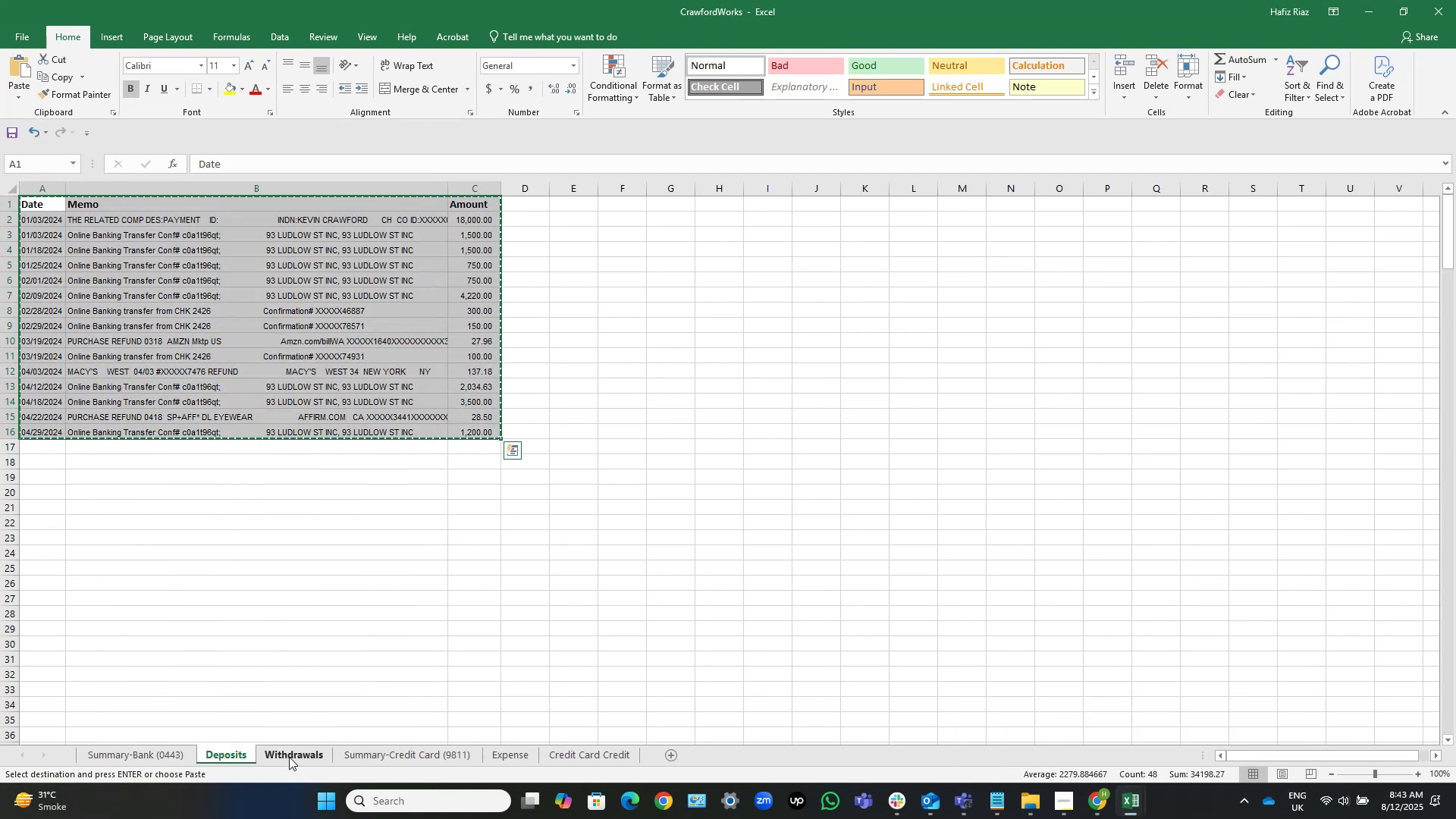 
left_click([291, 756])
 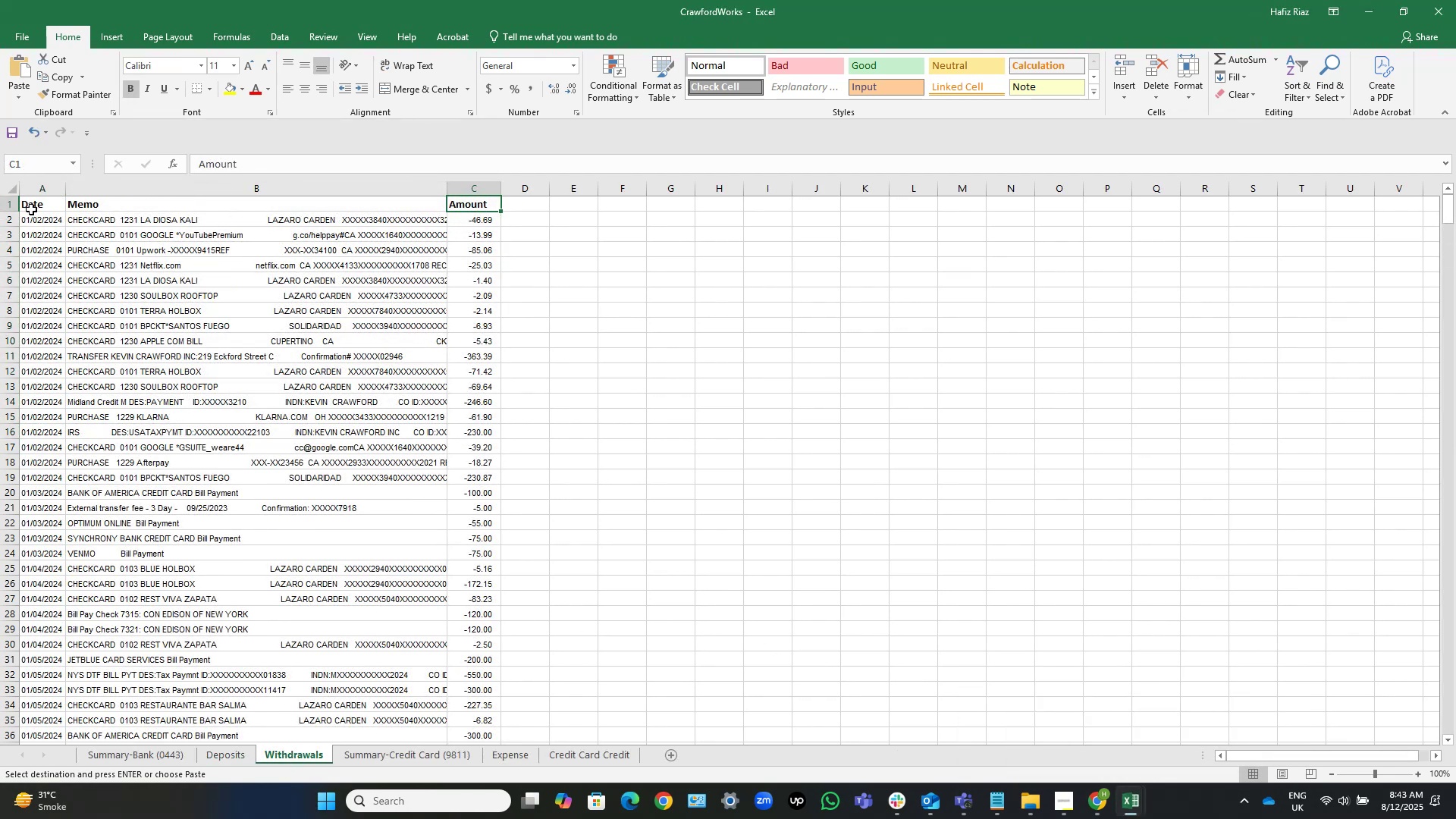 
left_click([33, 218])
 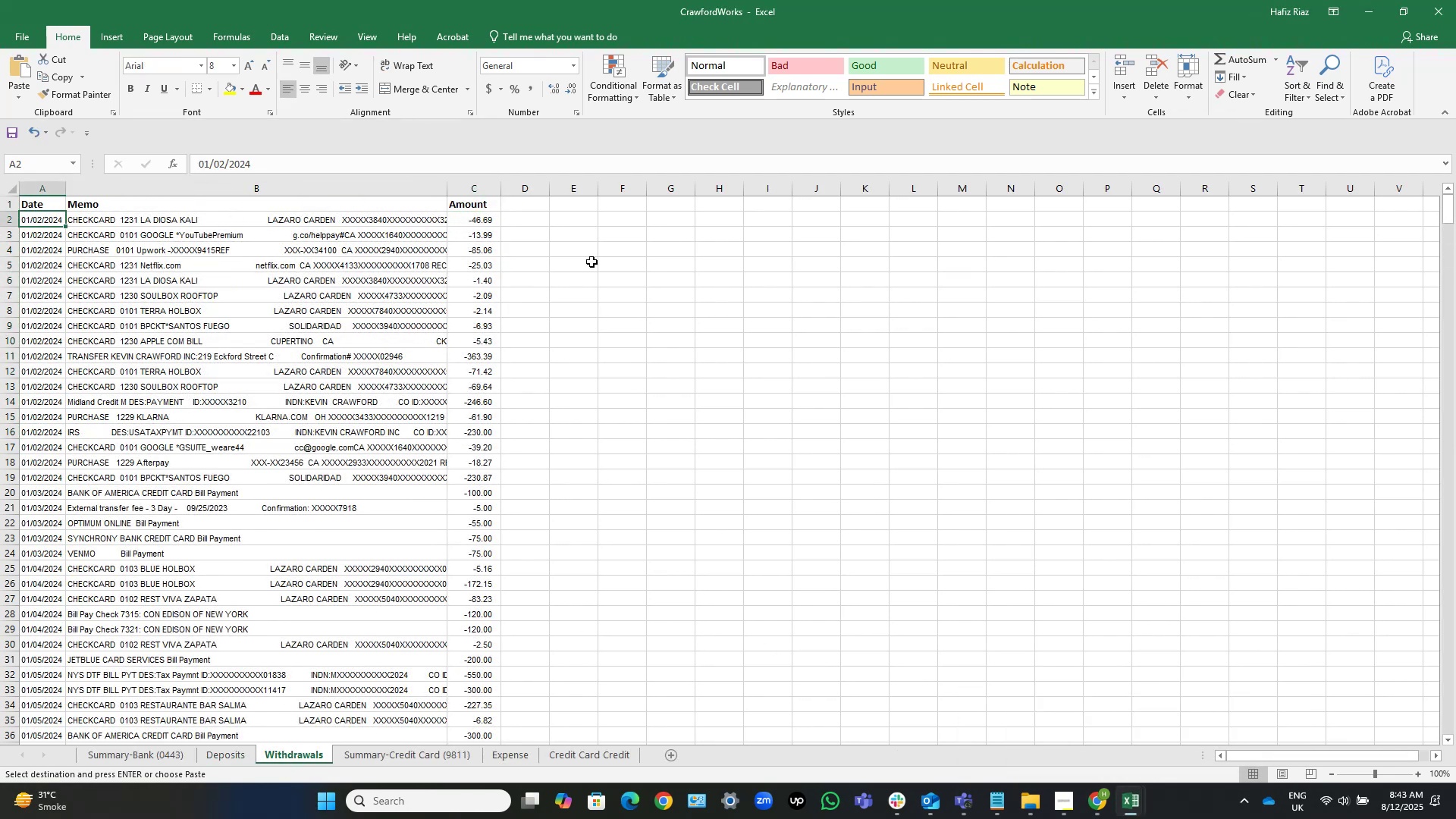 
key(Control+Shift+ArrowRight)
 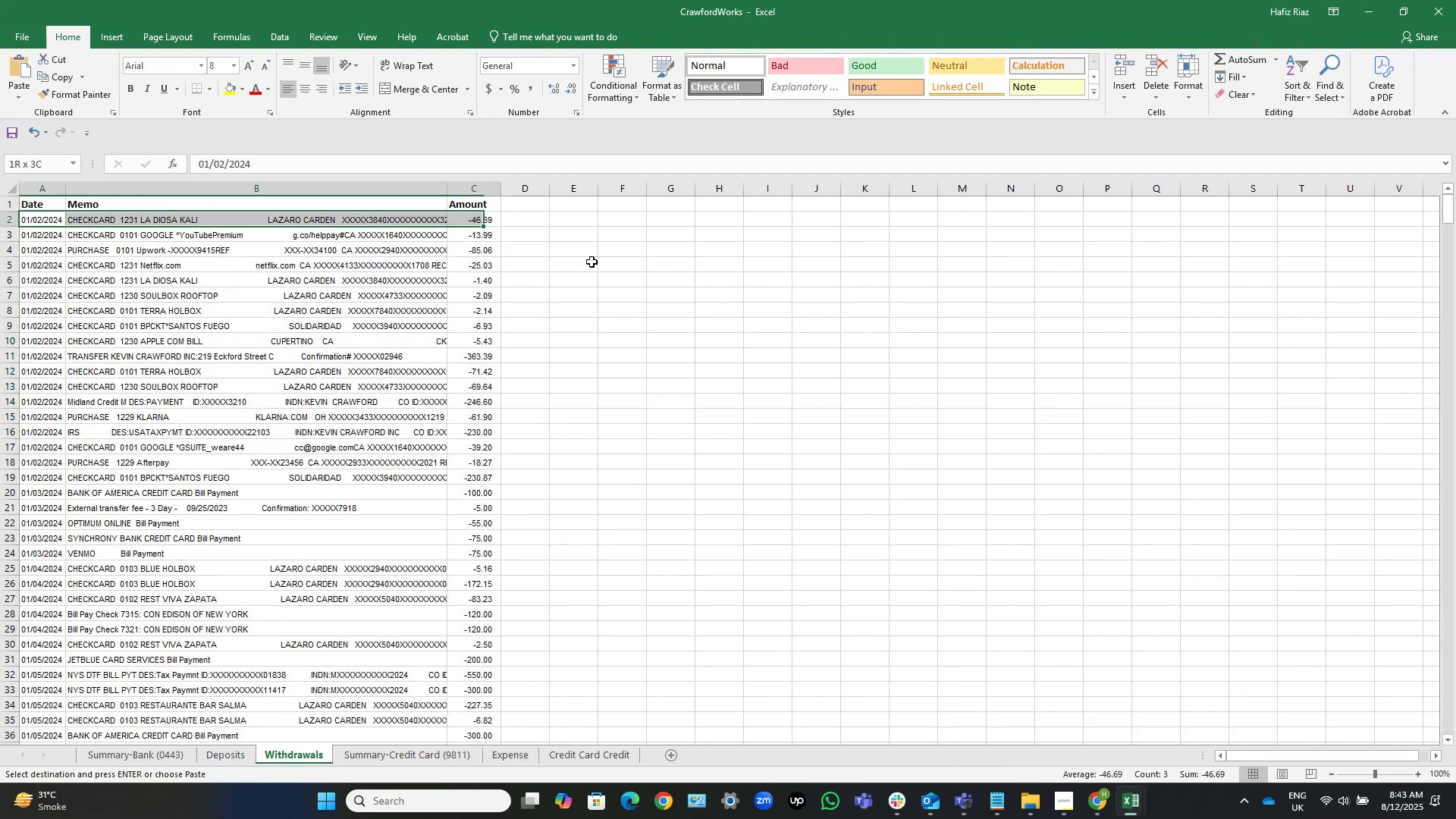 
key(Control+Shift+ArrowDown)
 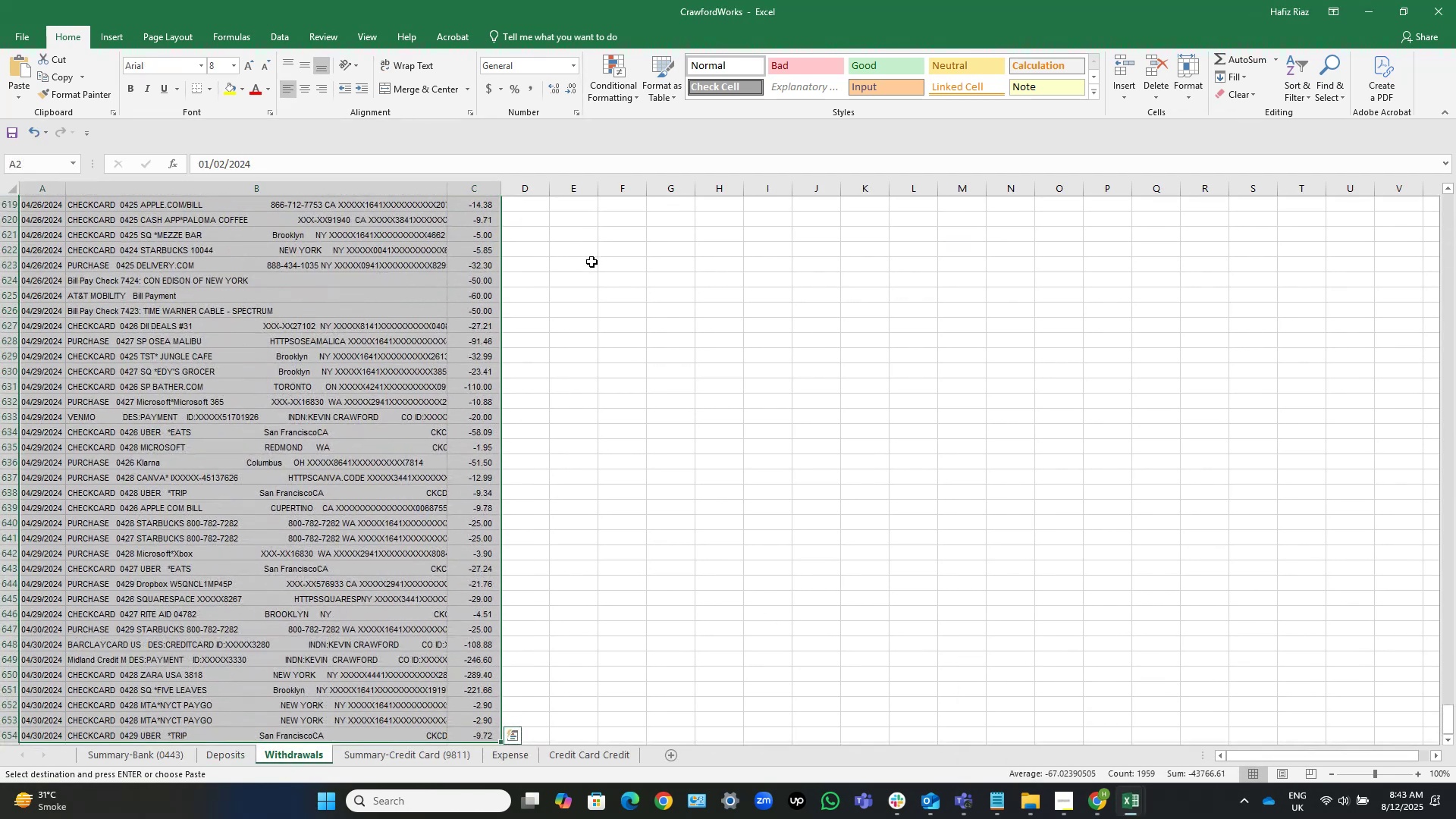 
key(Control+C)
 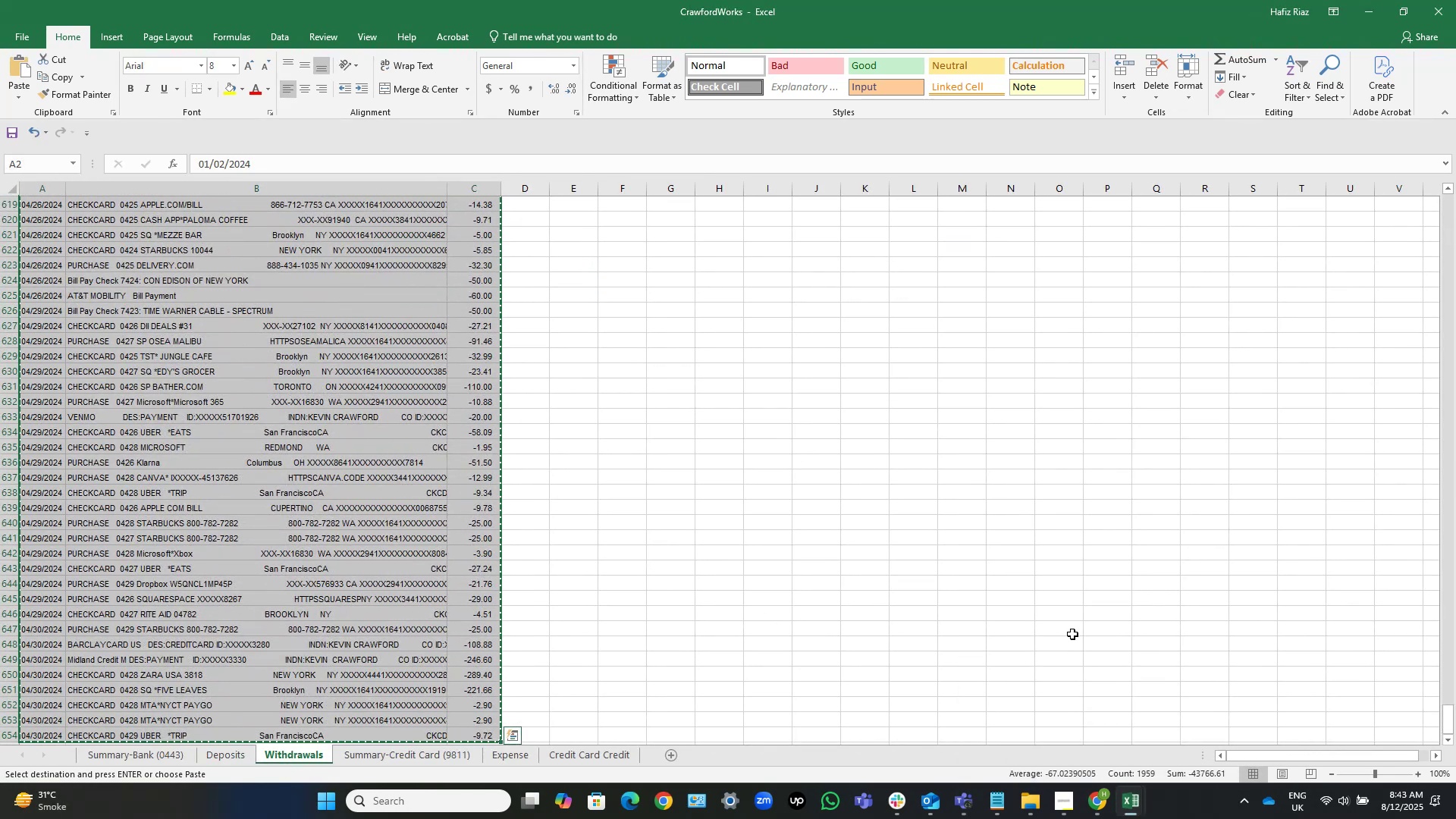 
mouse_move([1143, 789])
 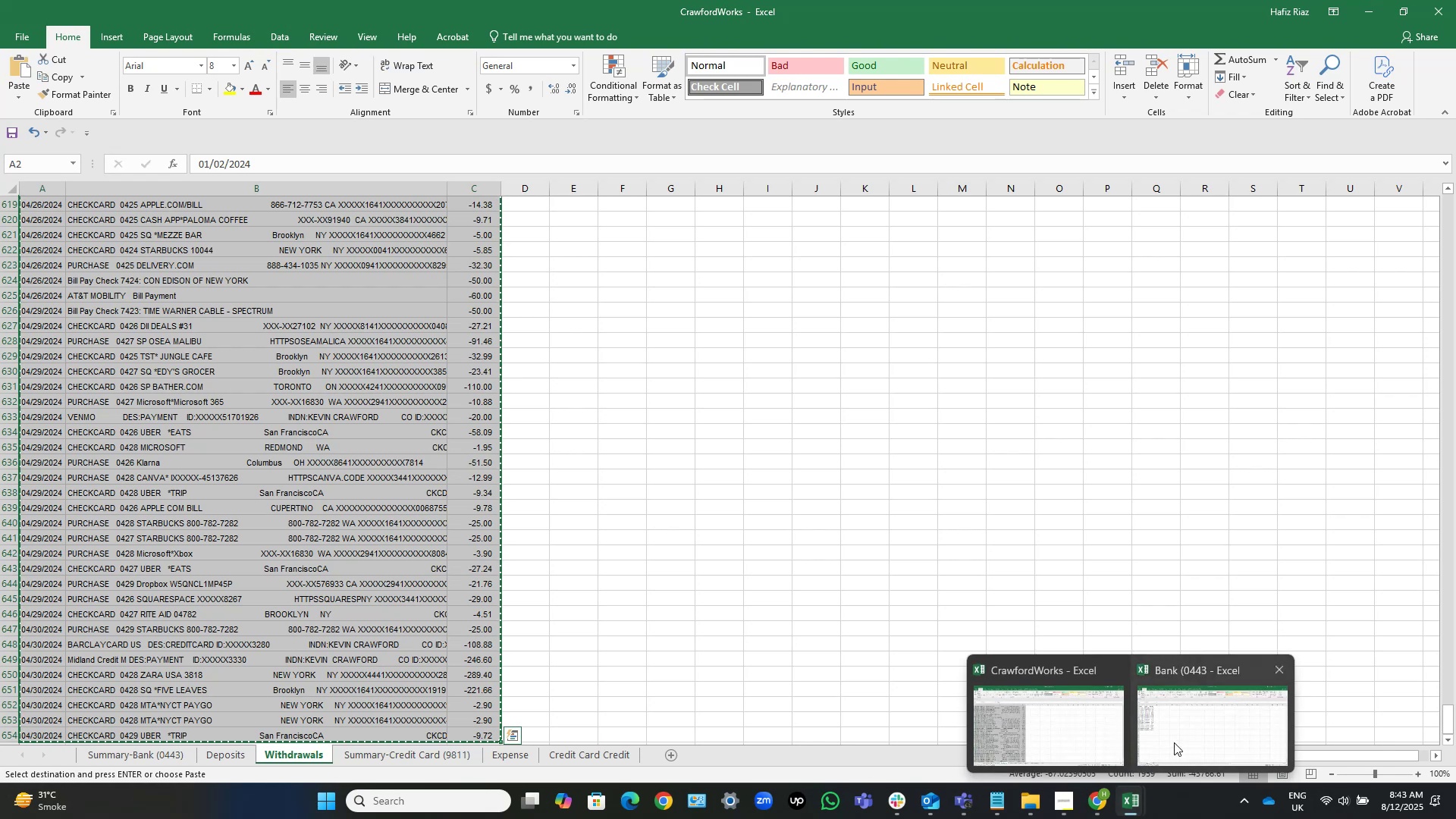 
left_click([1174, 742])
 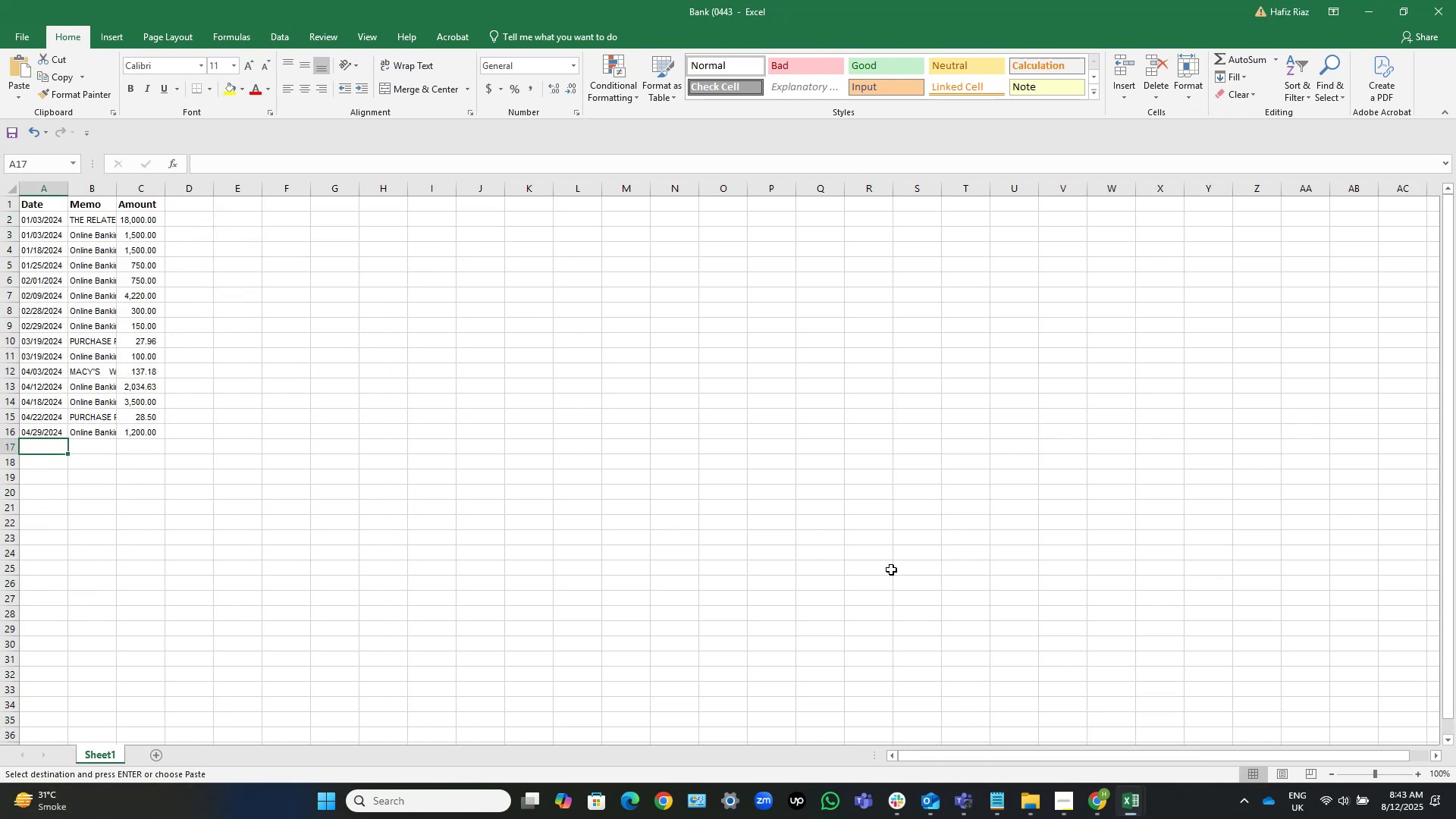 
key(Control+V)
 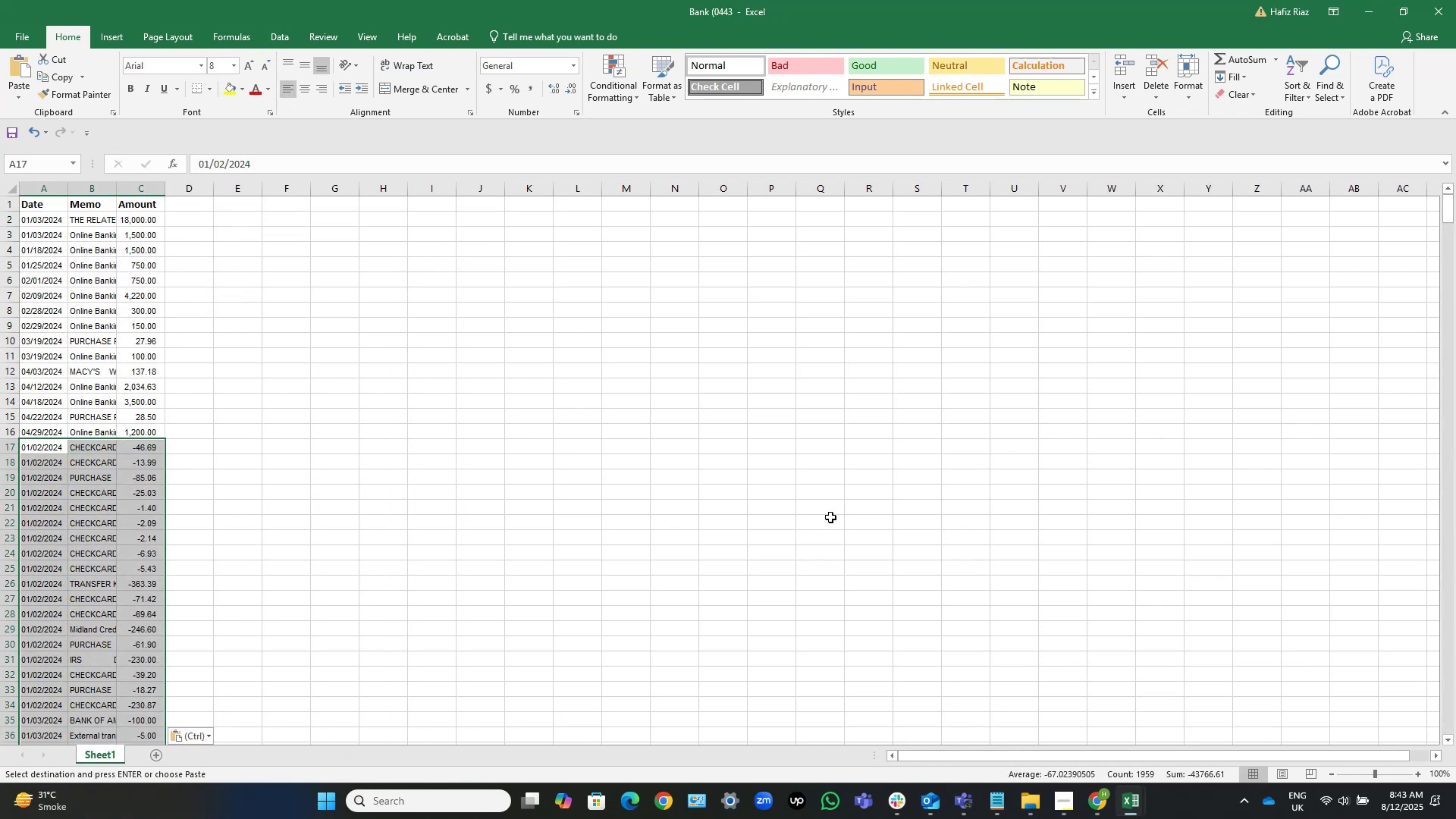 
left_click([534, 431])
 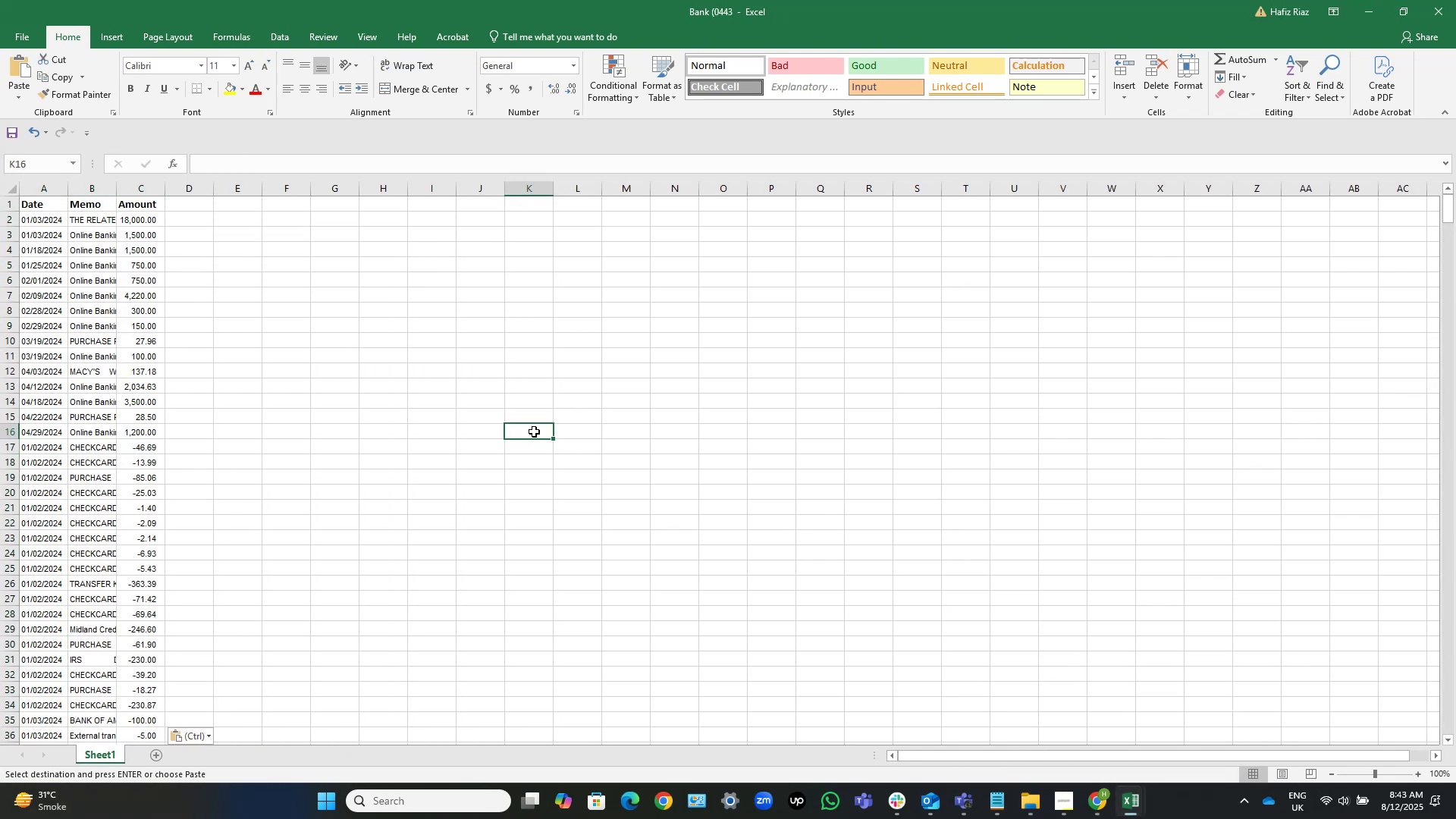 
scroll: coordinate [206, 234], scroll_direction: up, amount: 6.0
 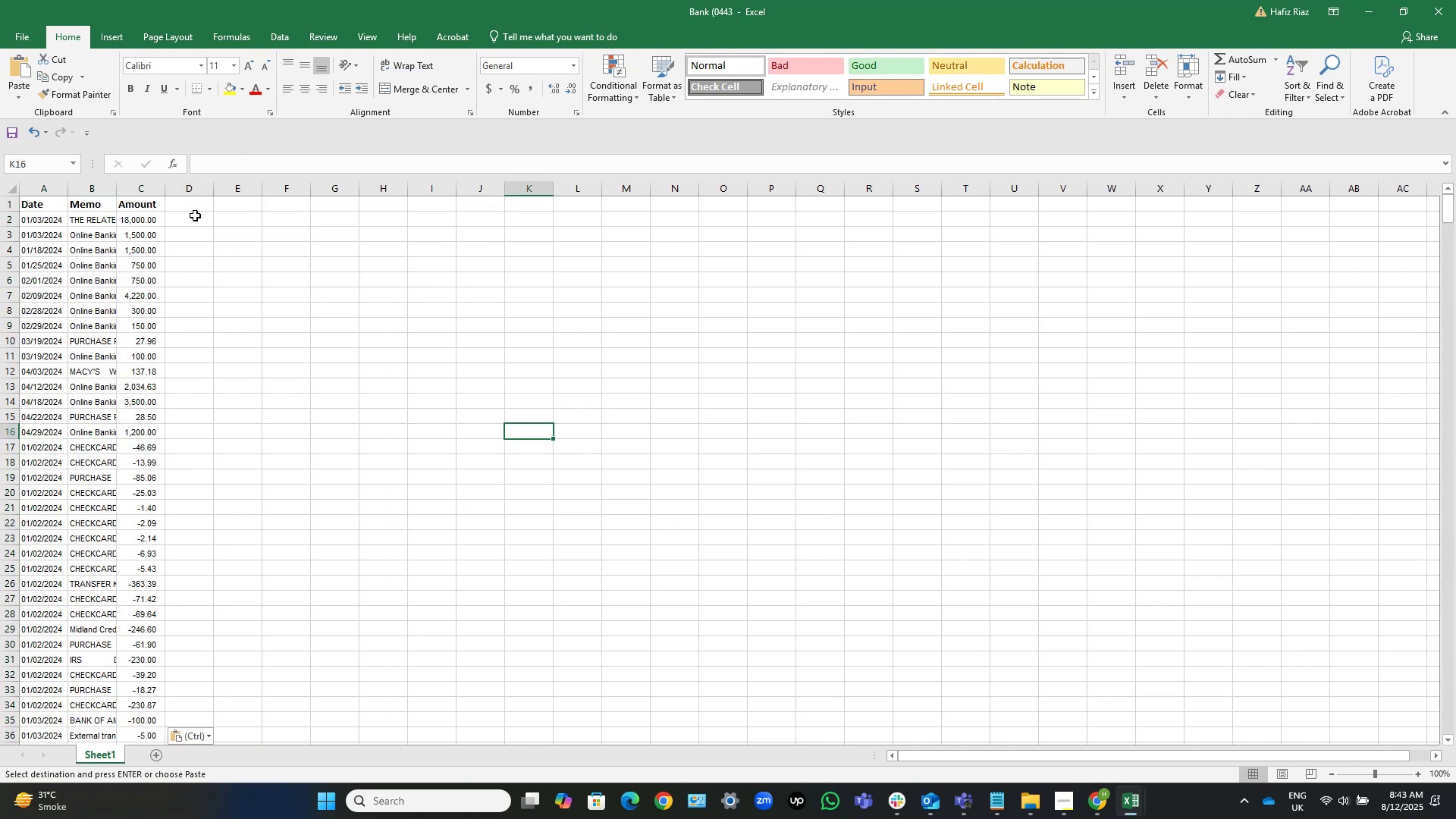 
left_click([197, 217])
 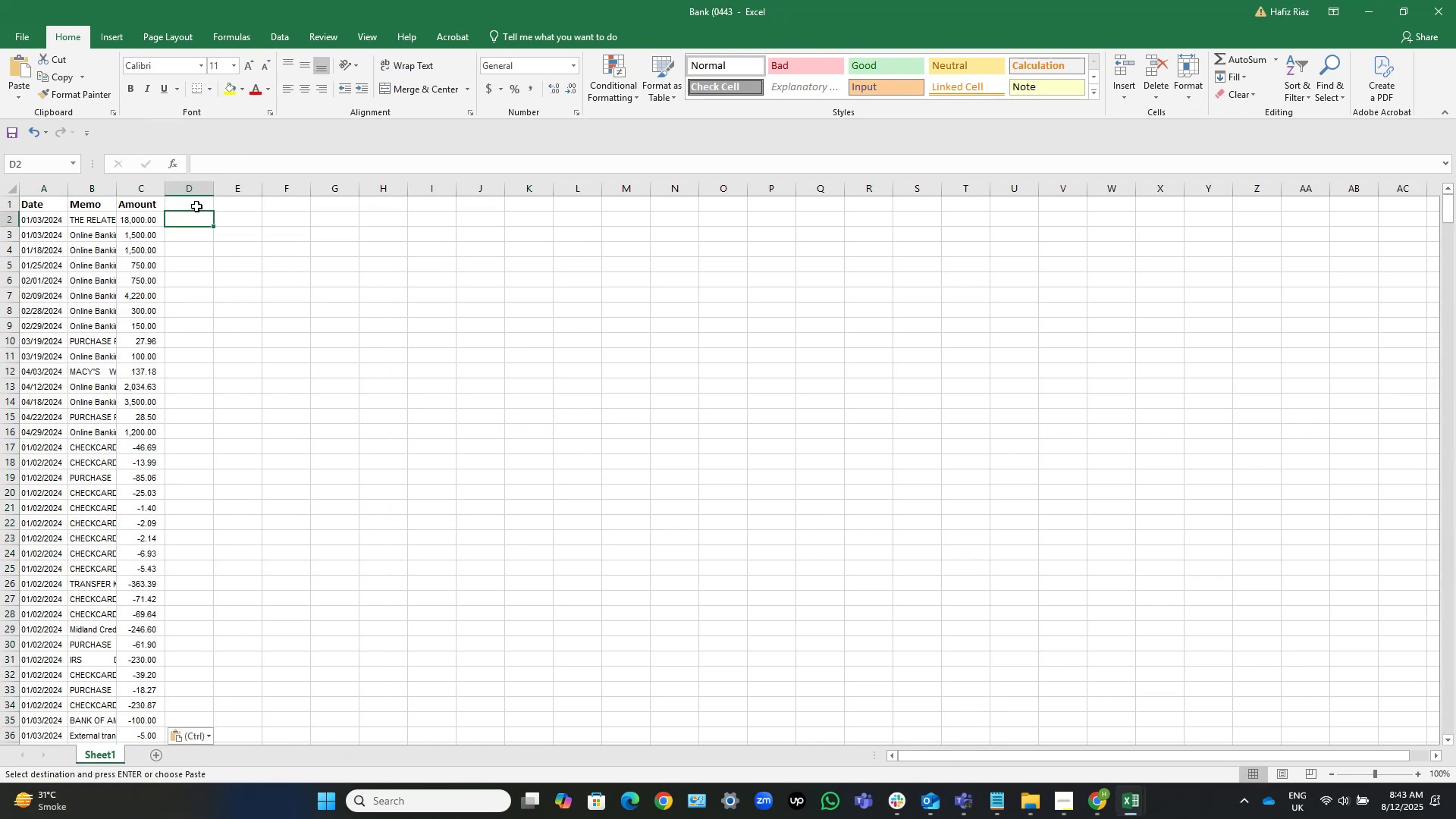 
double_click([196, 206])
 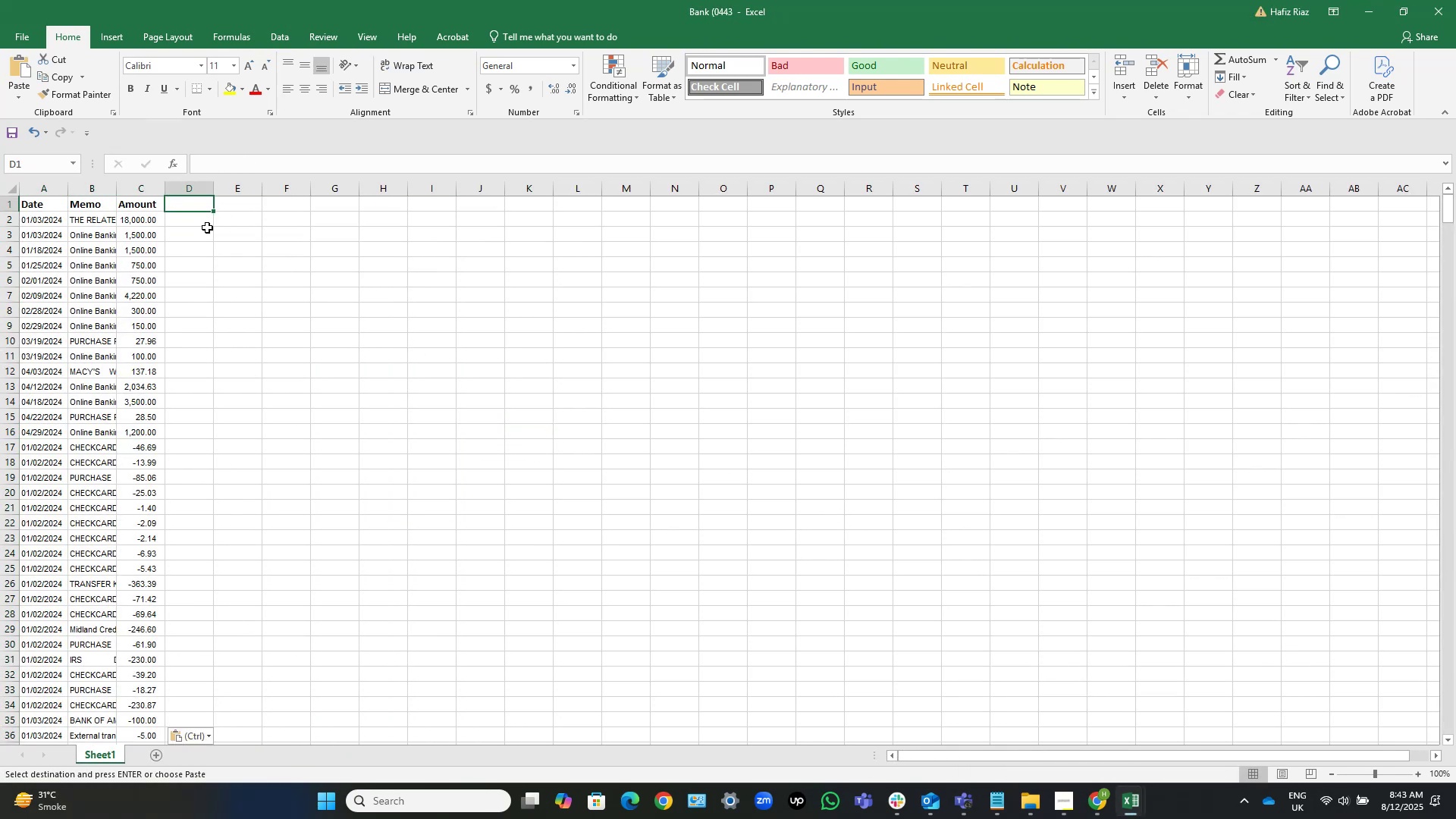 
scroll: coordinate [163, 224], scroll_direction: up, amount: 4.0
 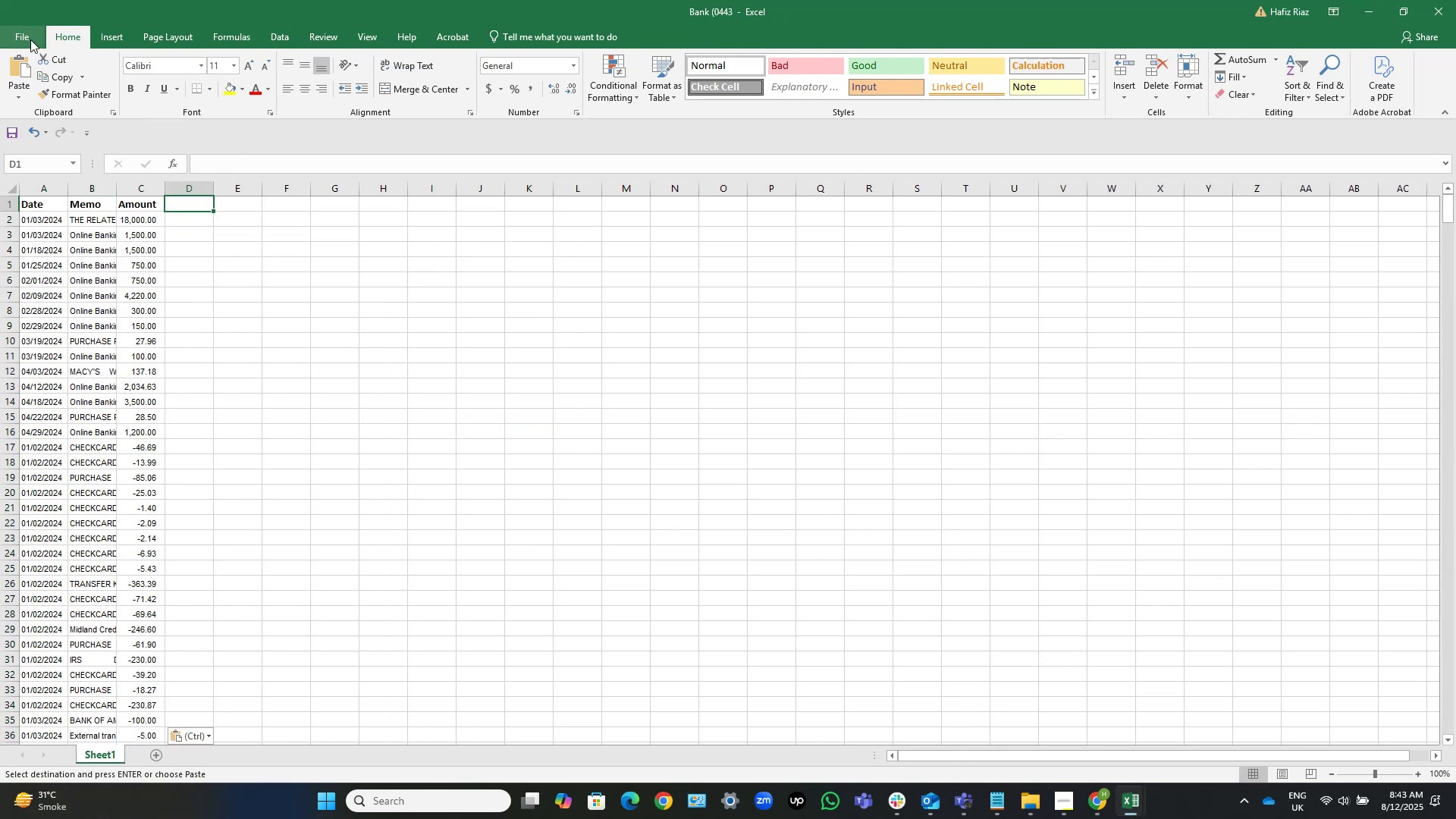 
left_click([30, 33])
 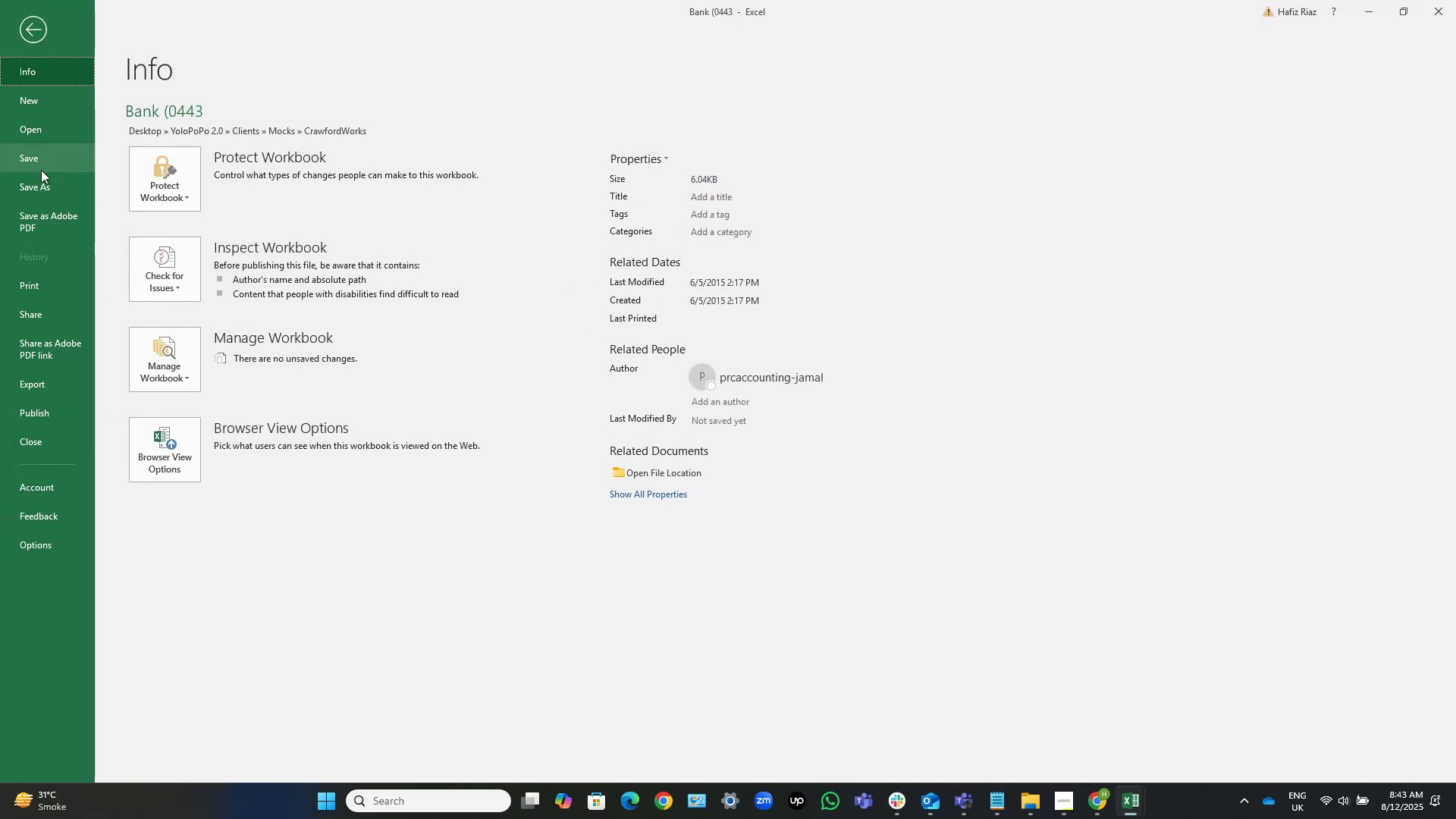 
left_click([47, 187])
 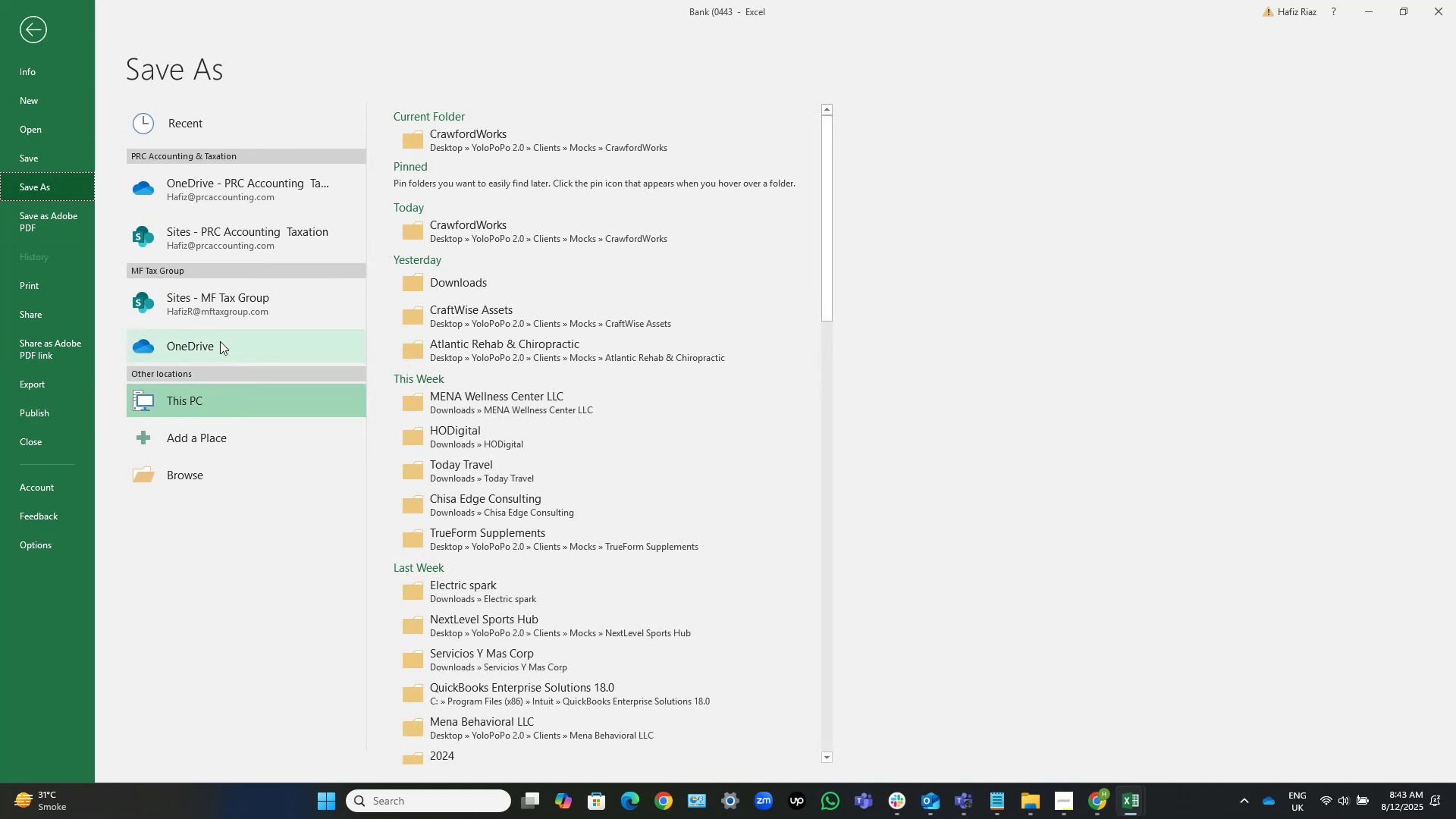 
left_click([190, 475])
 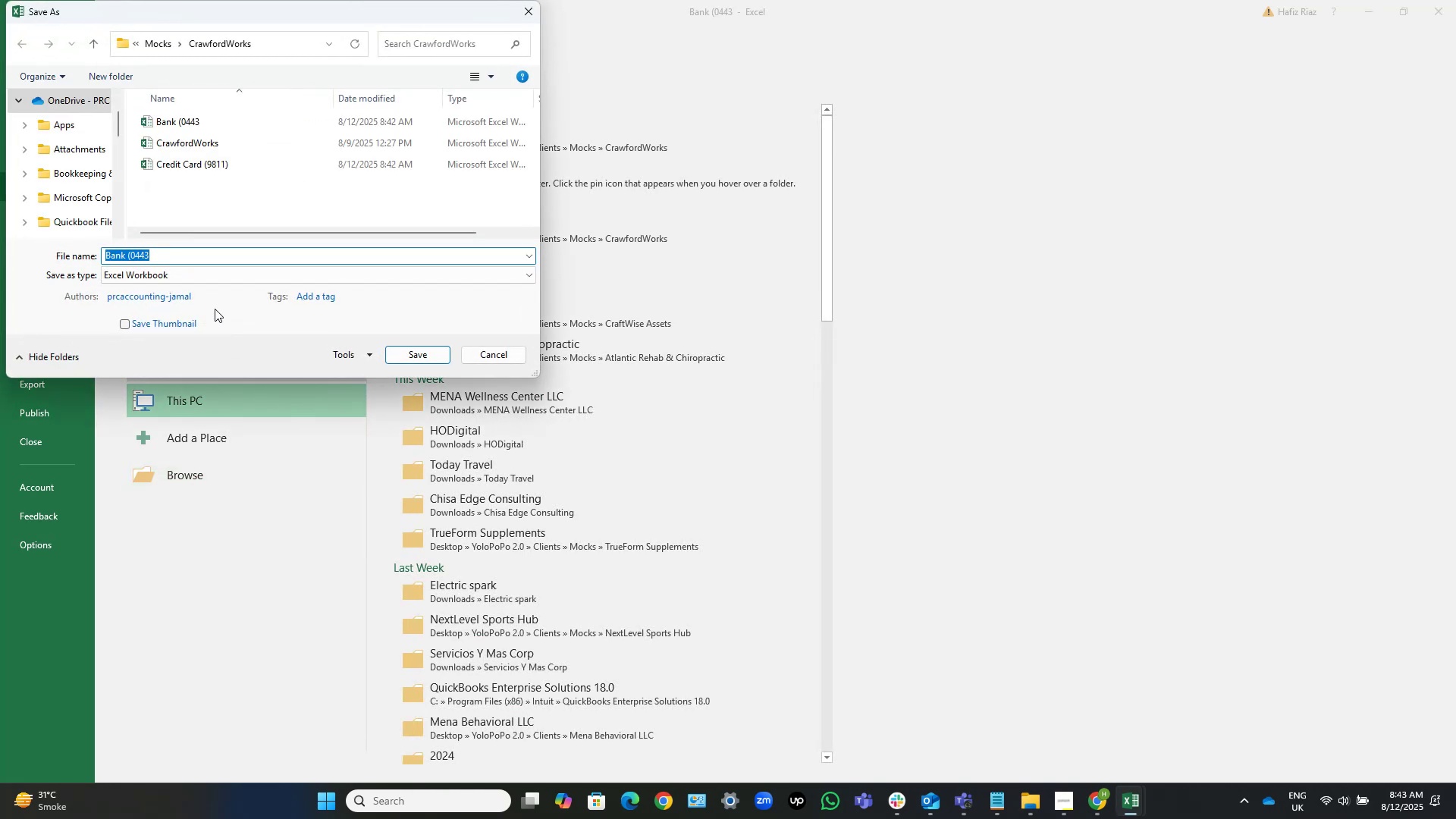 
left_click([184, 276])
 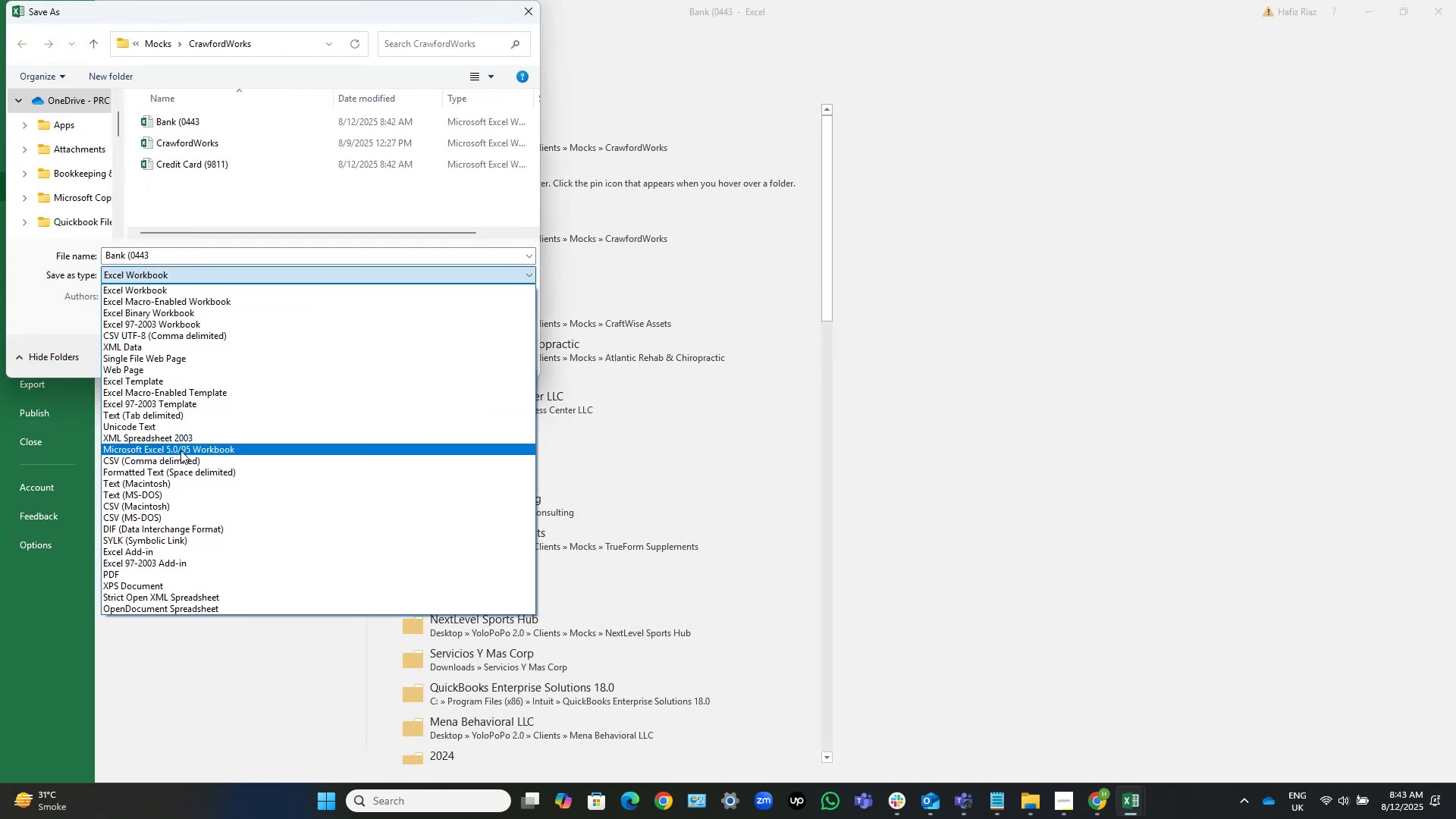 
left_click([179, 460])
 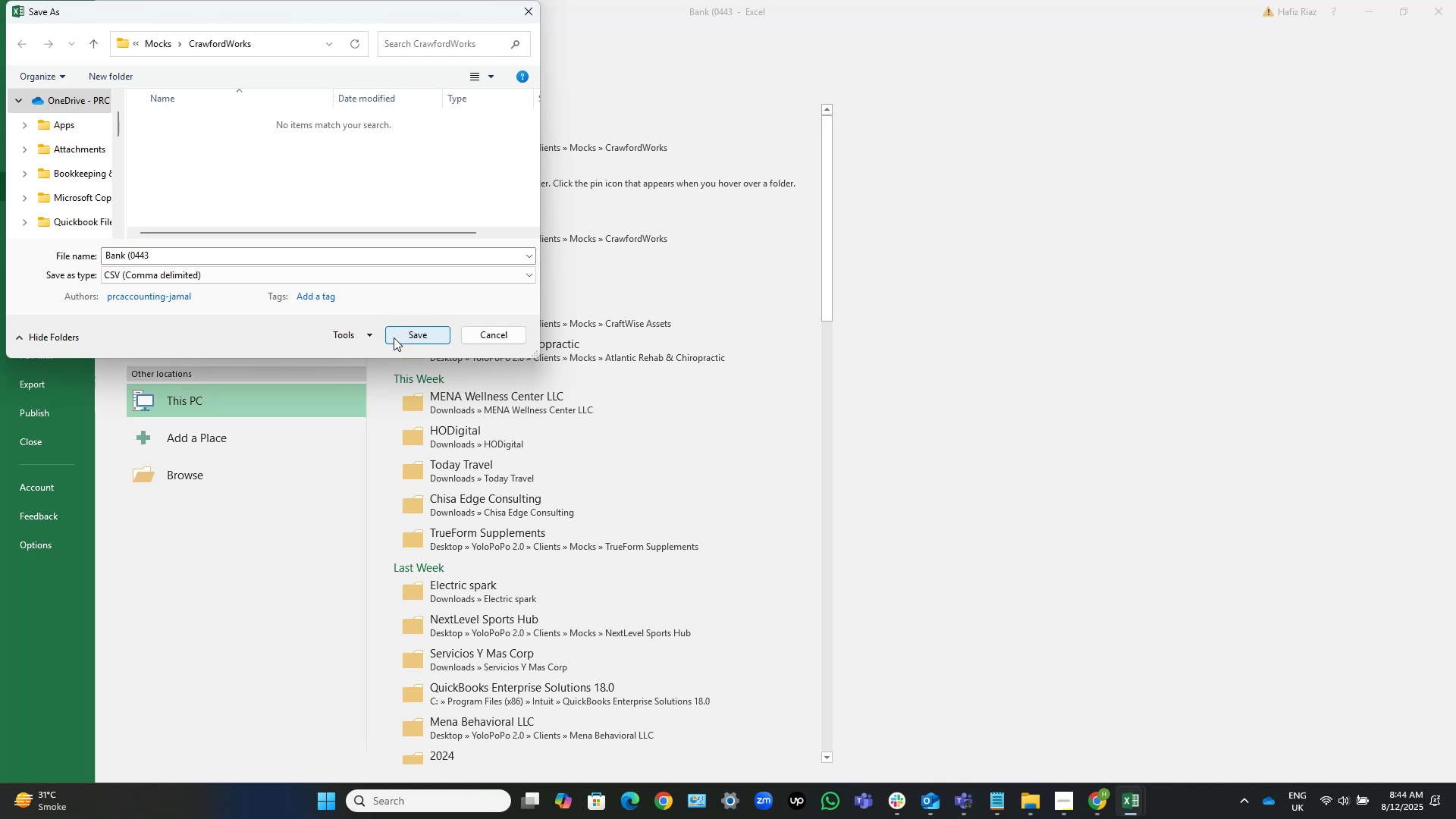 
left_click([168, 256])
 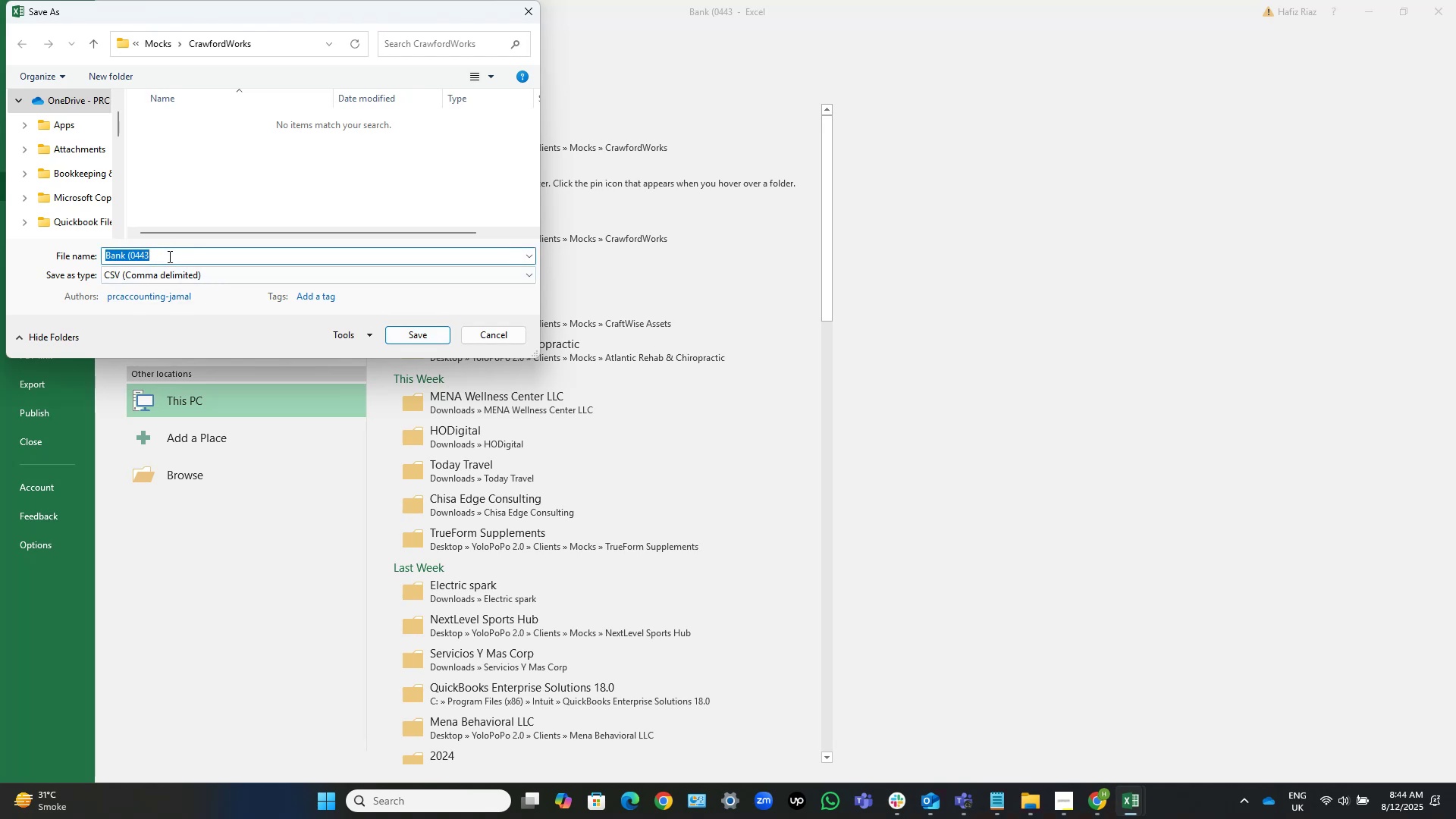 
left_click([168, 256])
 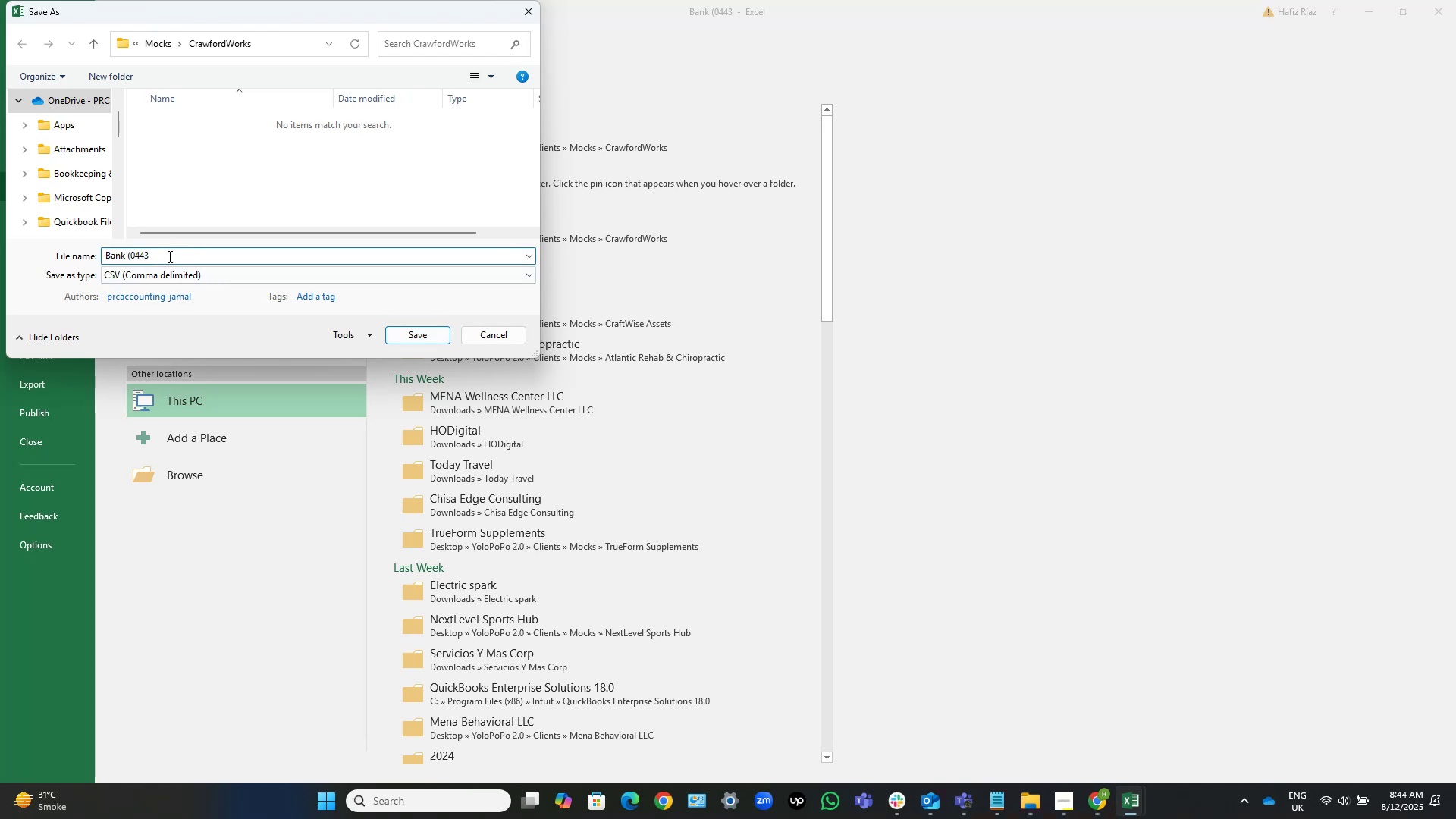 
key(Shift+0)
 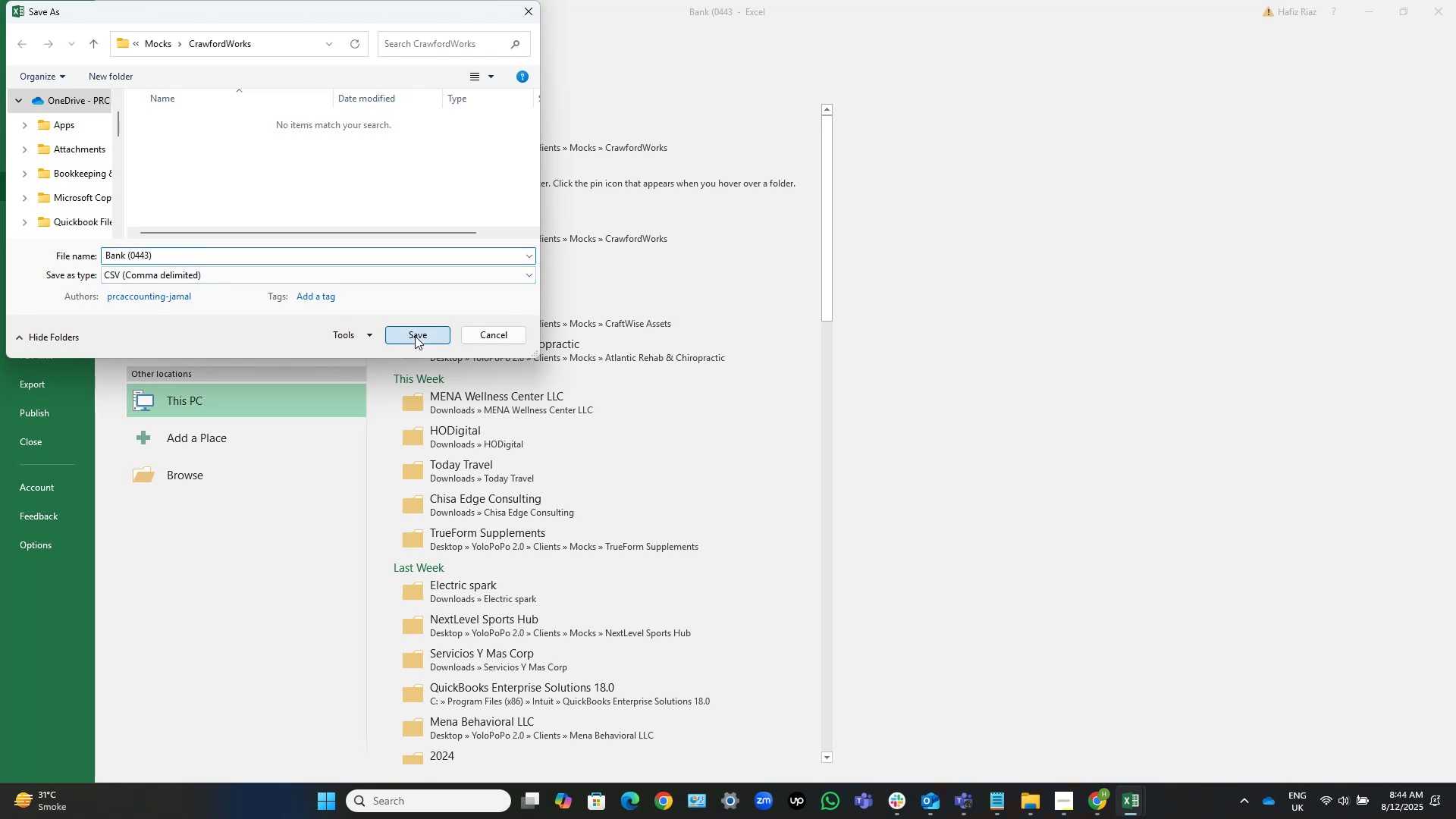 
left_click([415, 336])
 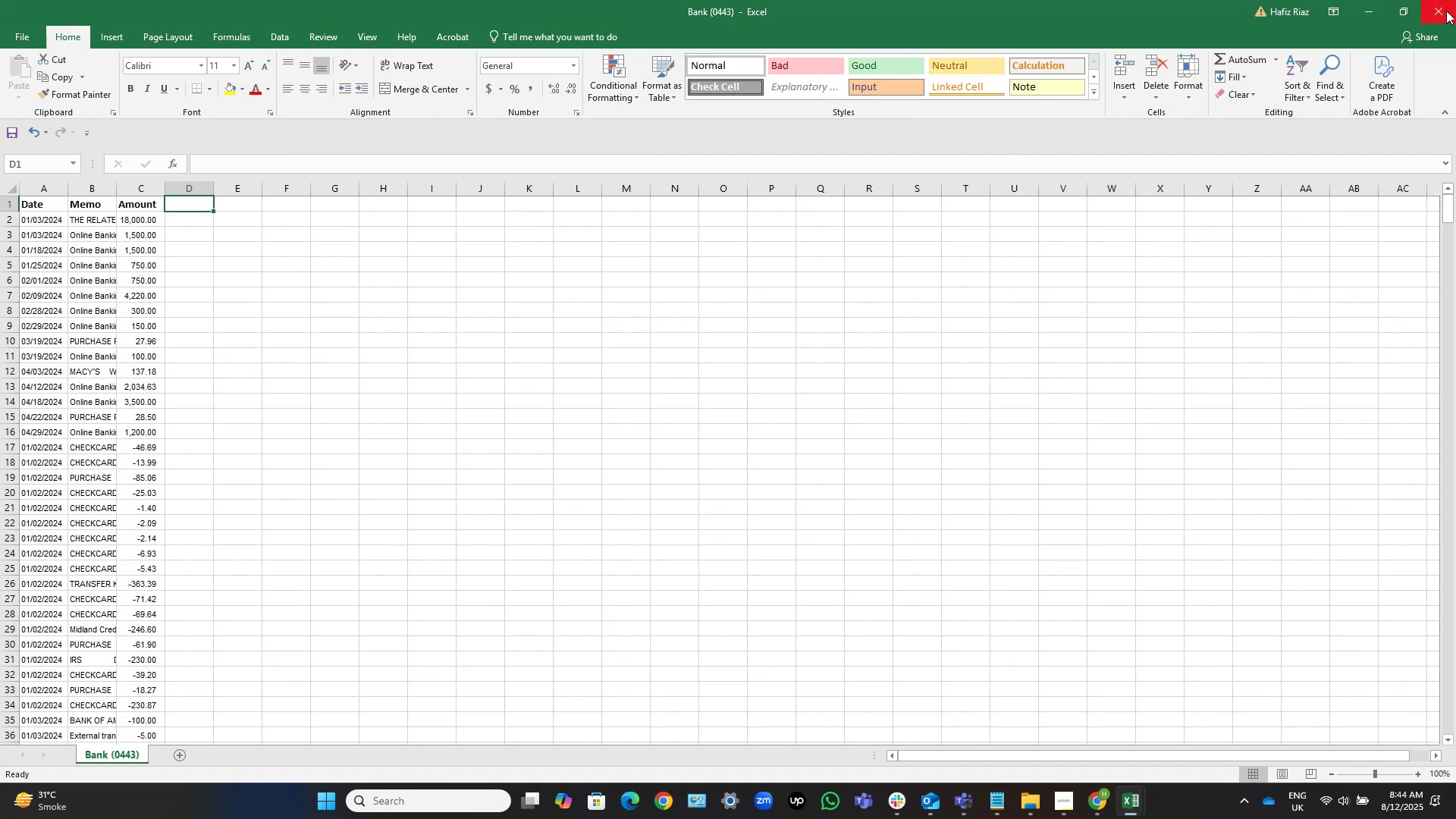 
left_click([1439, 9])
 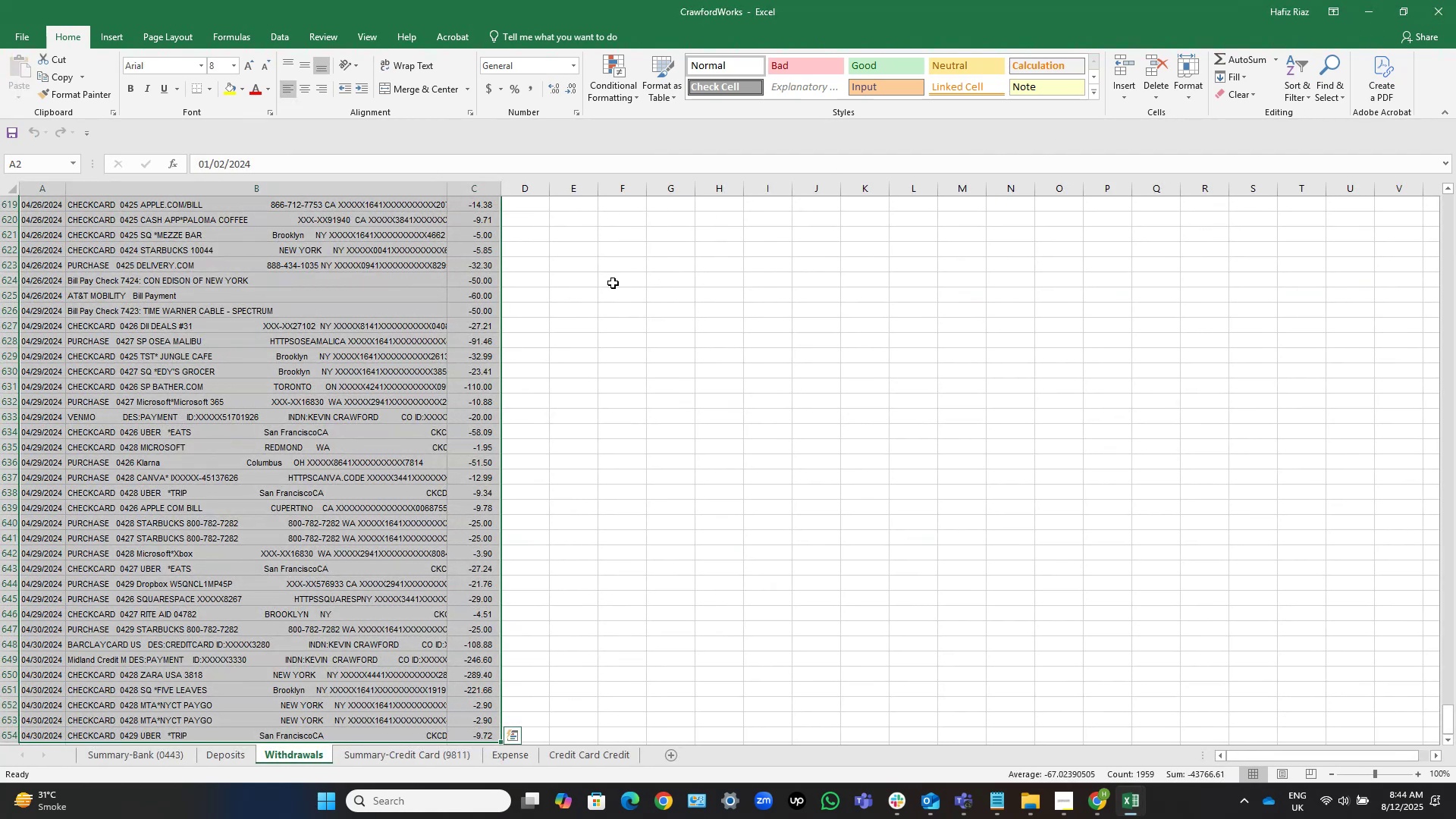 
left_click([381, 287])
 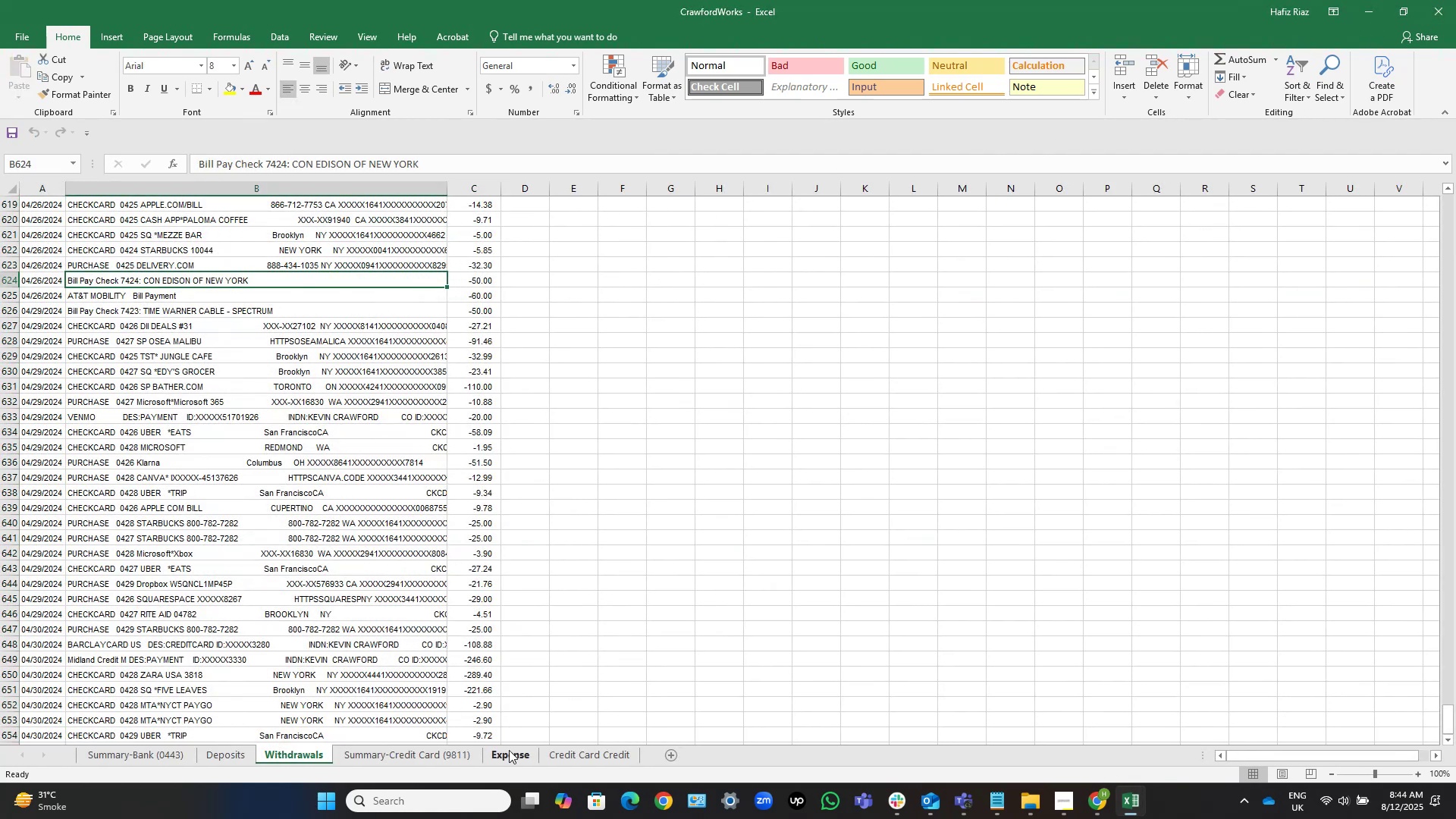 
left_click([509, 750])
 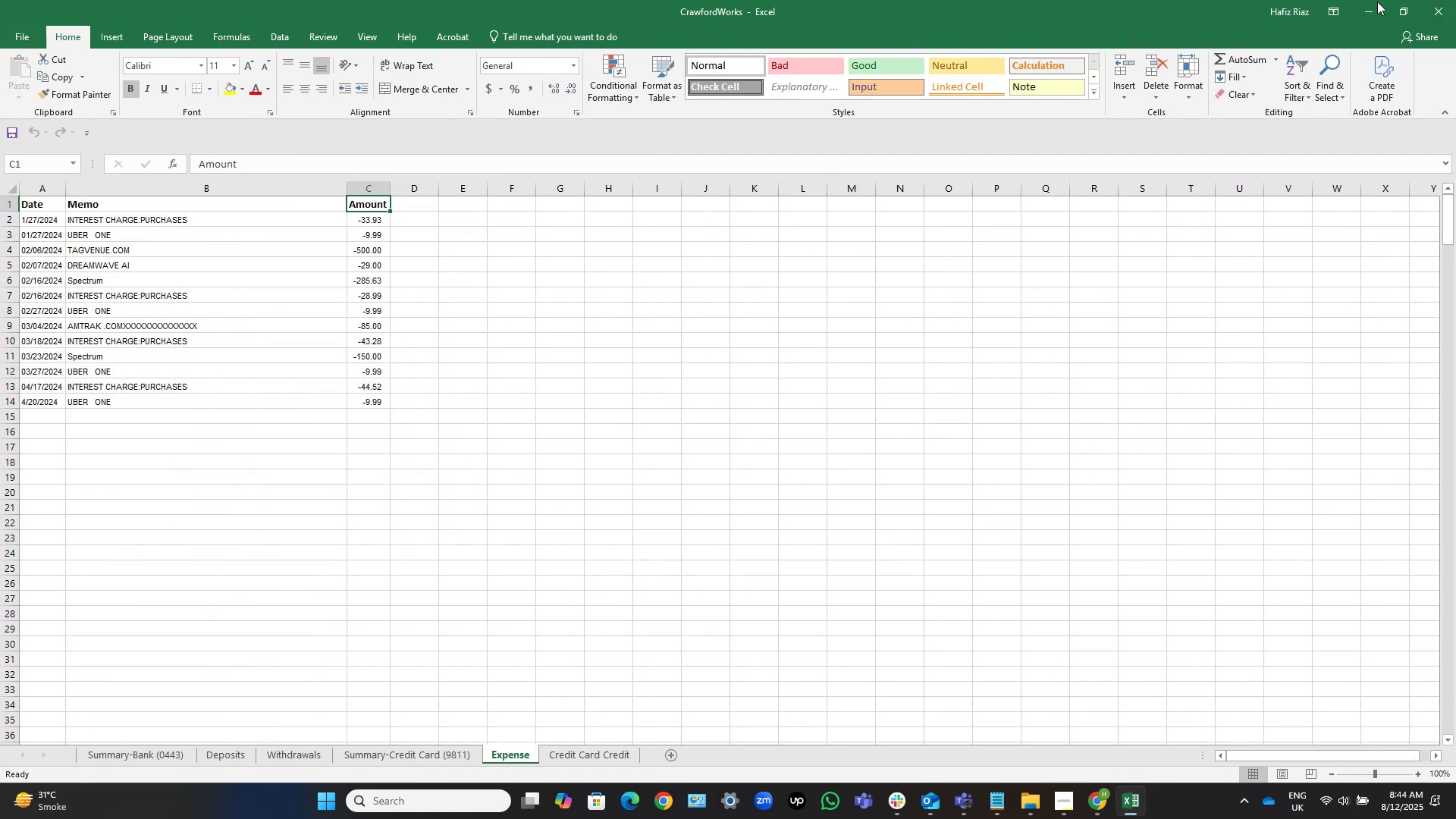 
left_click([1363, 5])
 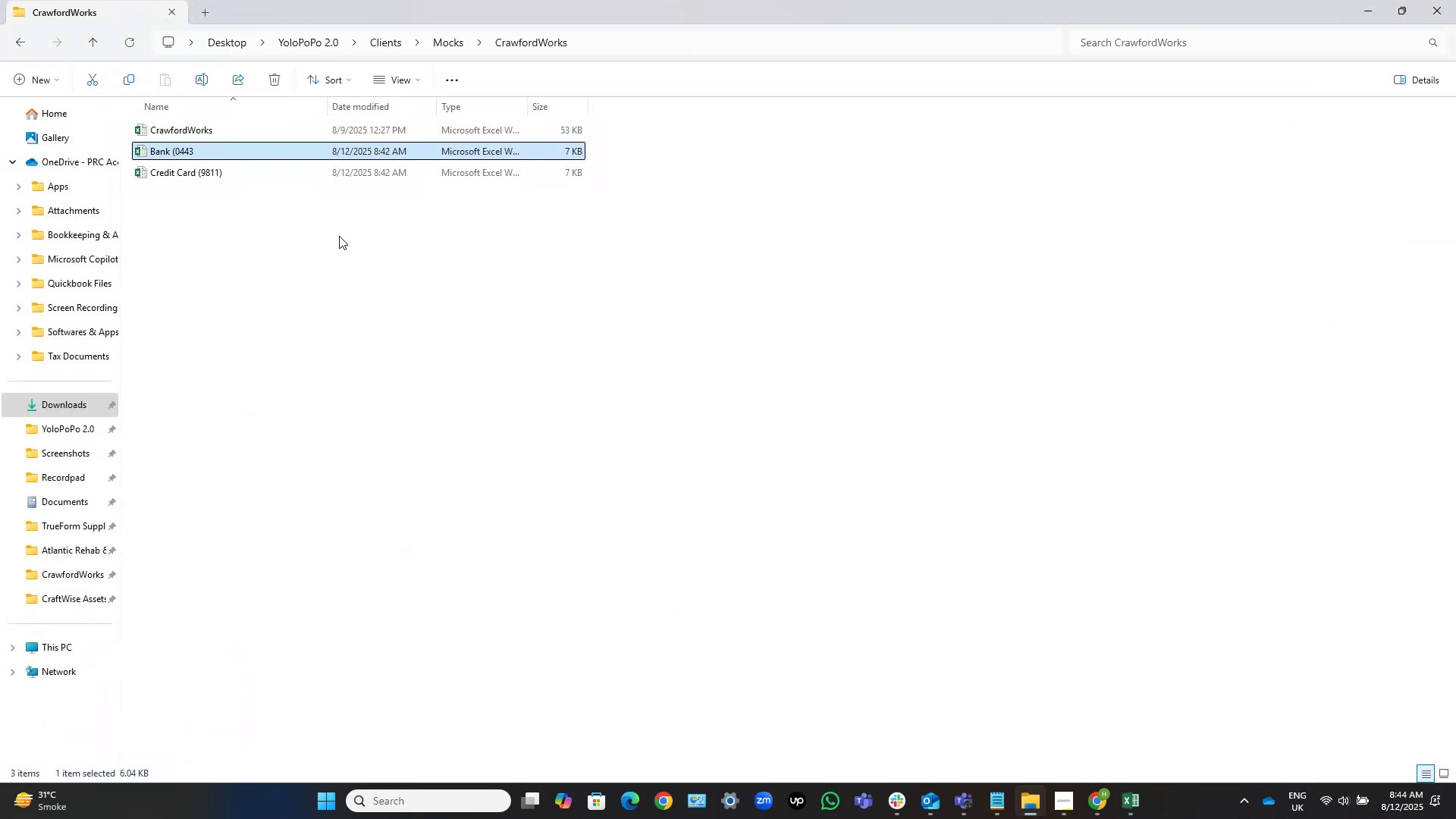 
left_click([274, 268])
 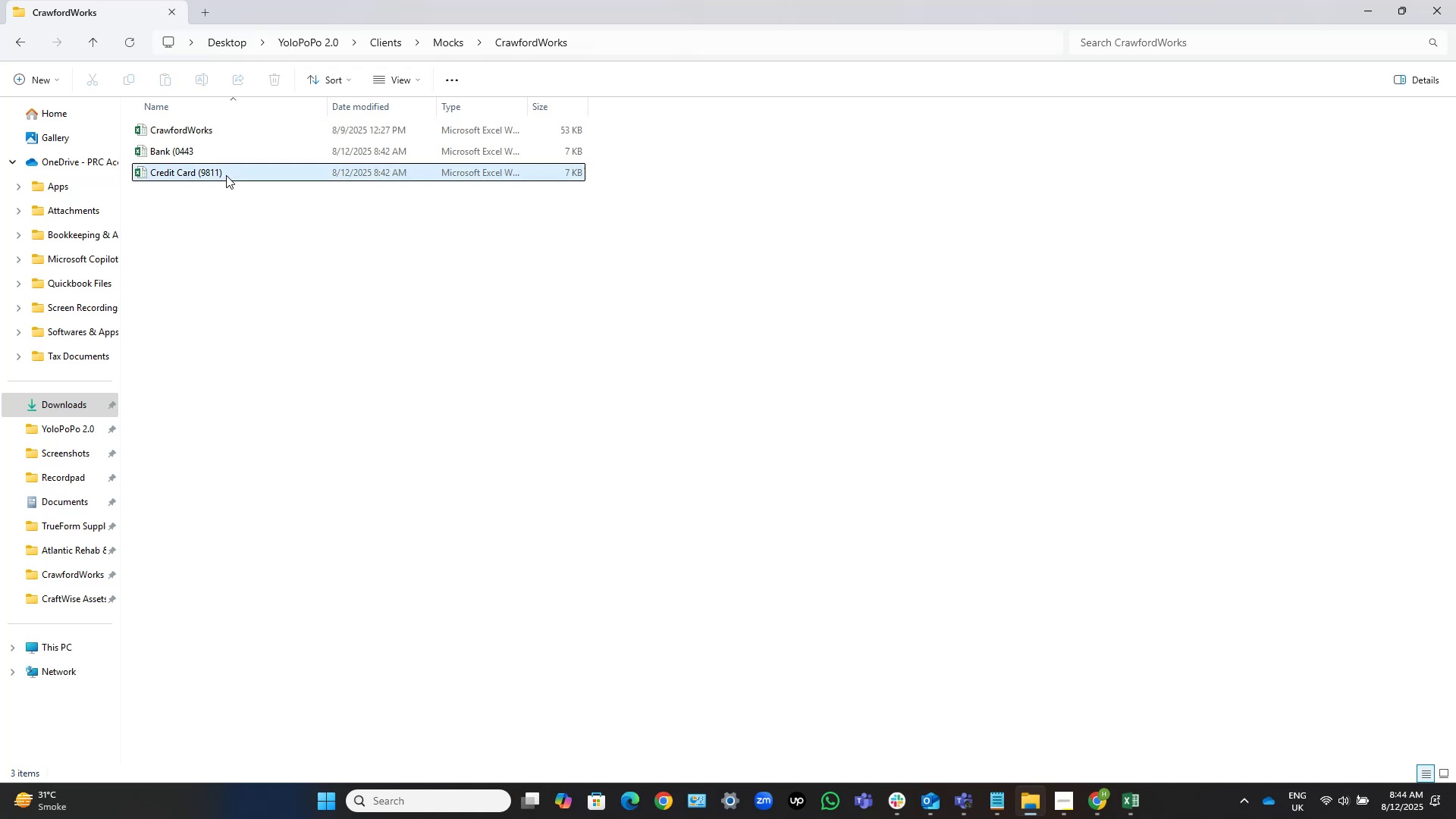 
double_click([226, 175])
 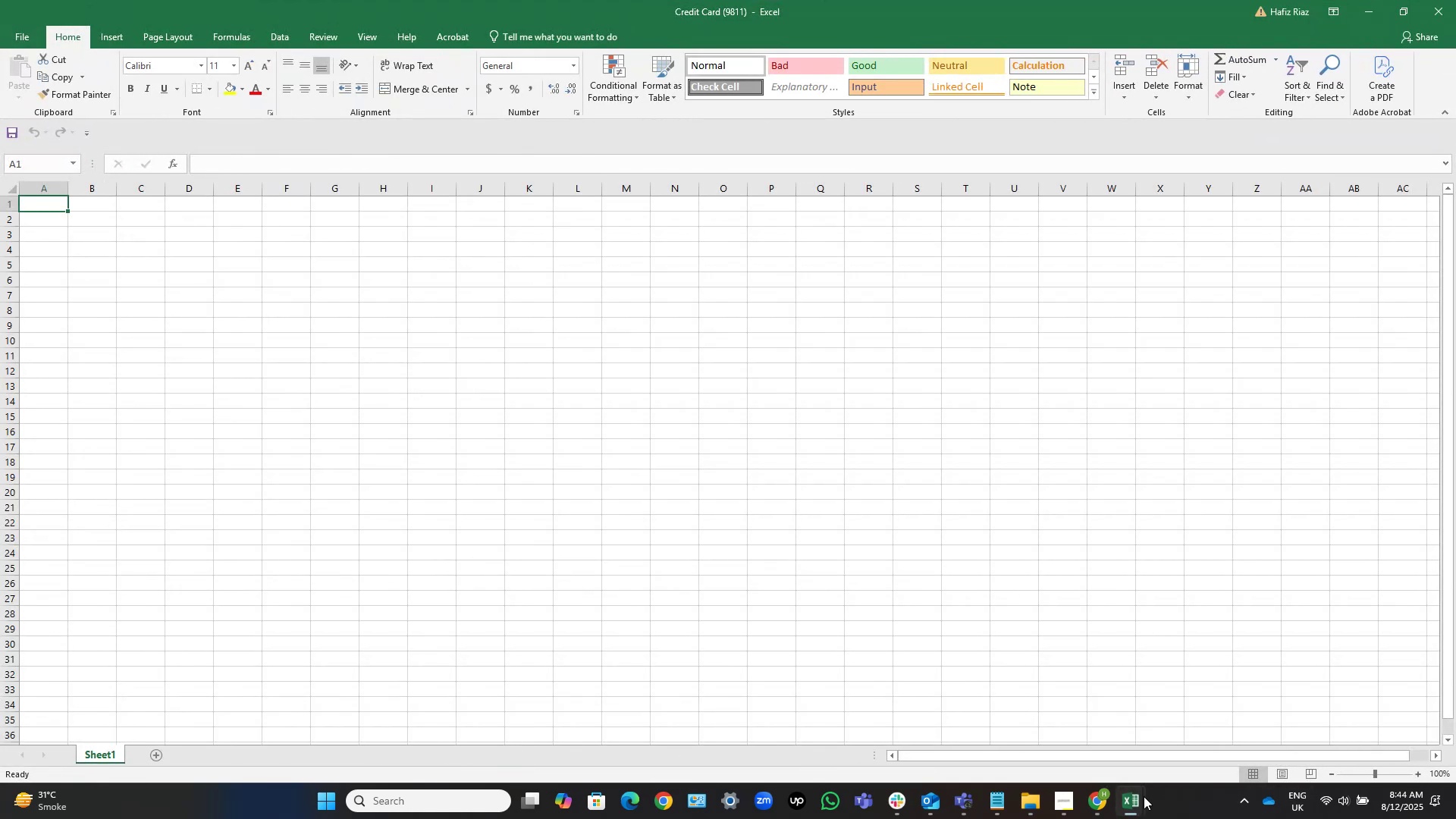 
wait(5.3)
 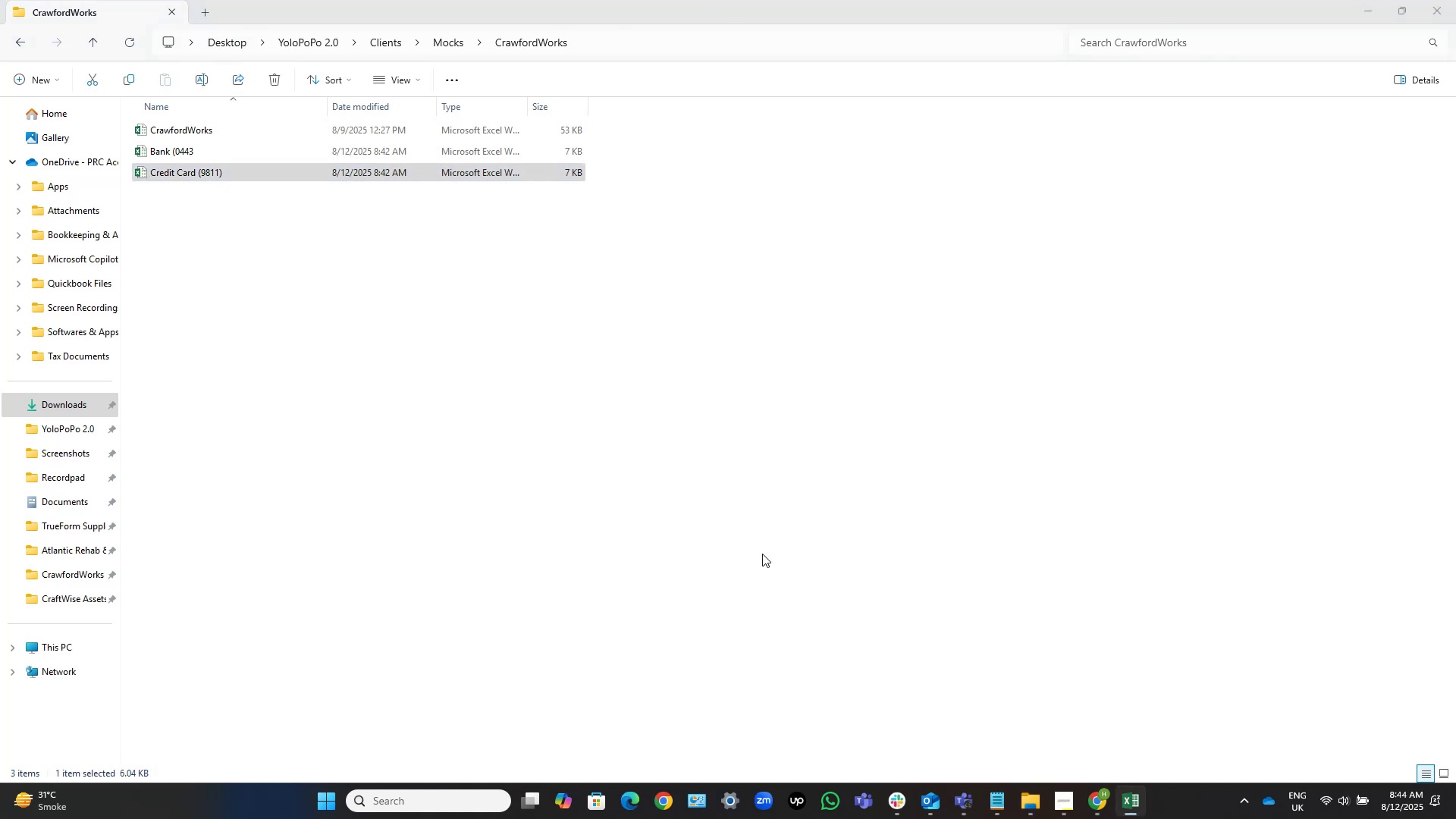 
left_click([1042, 730])
 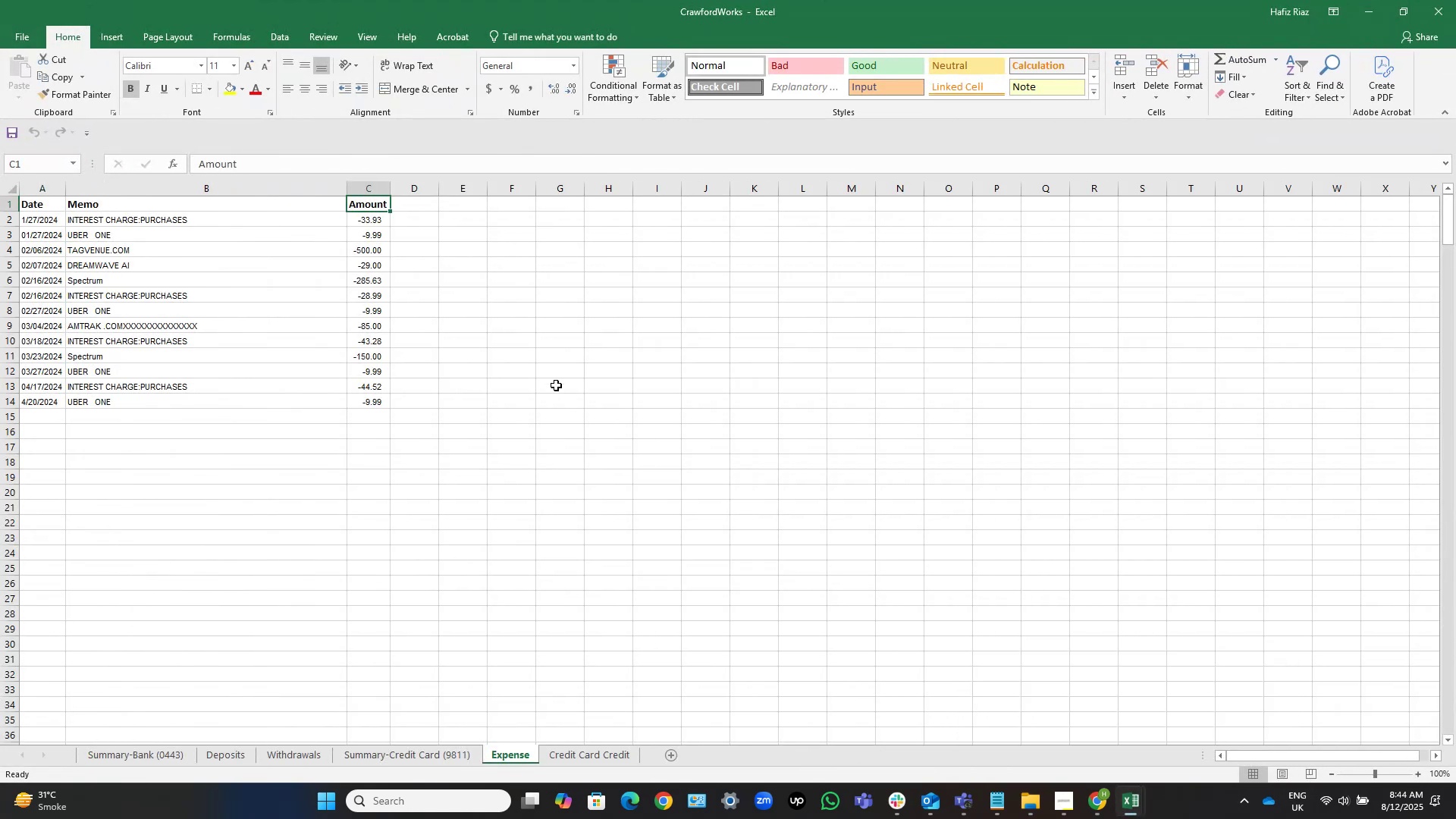 
key(Control+ArrowLeft)
 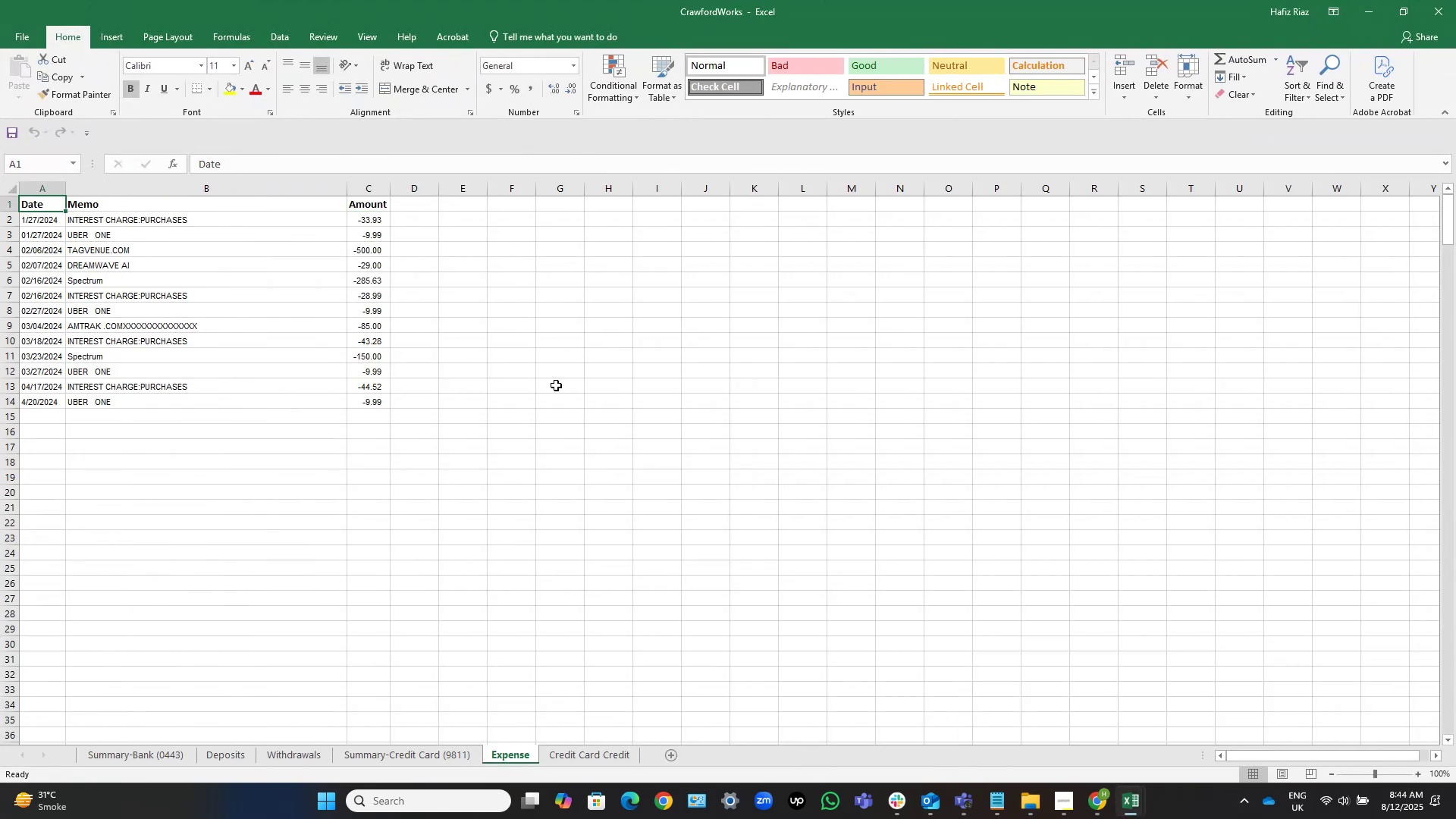 
key(Control+Shift+ArrowRight)
 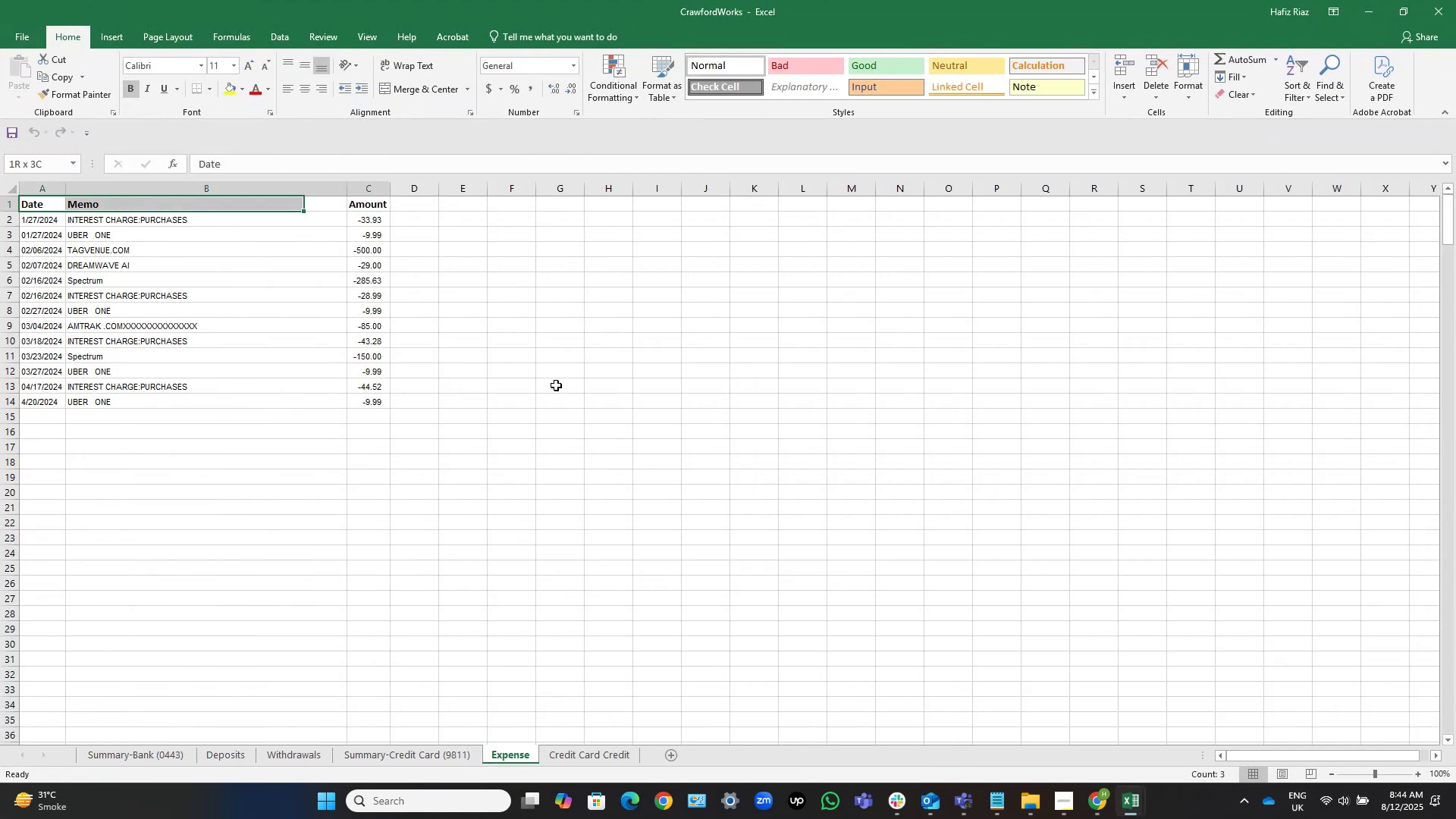 
key(Control+Shift+ArrowDown)
 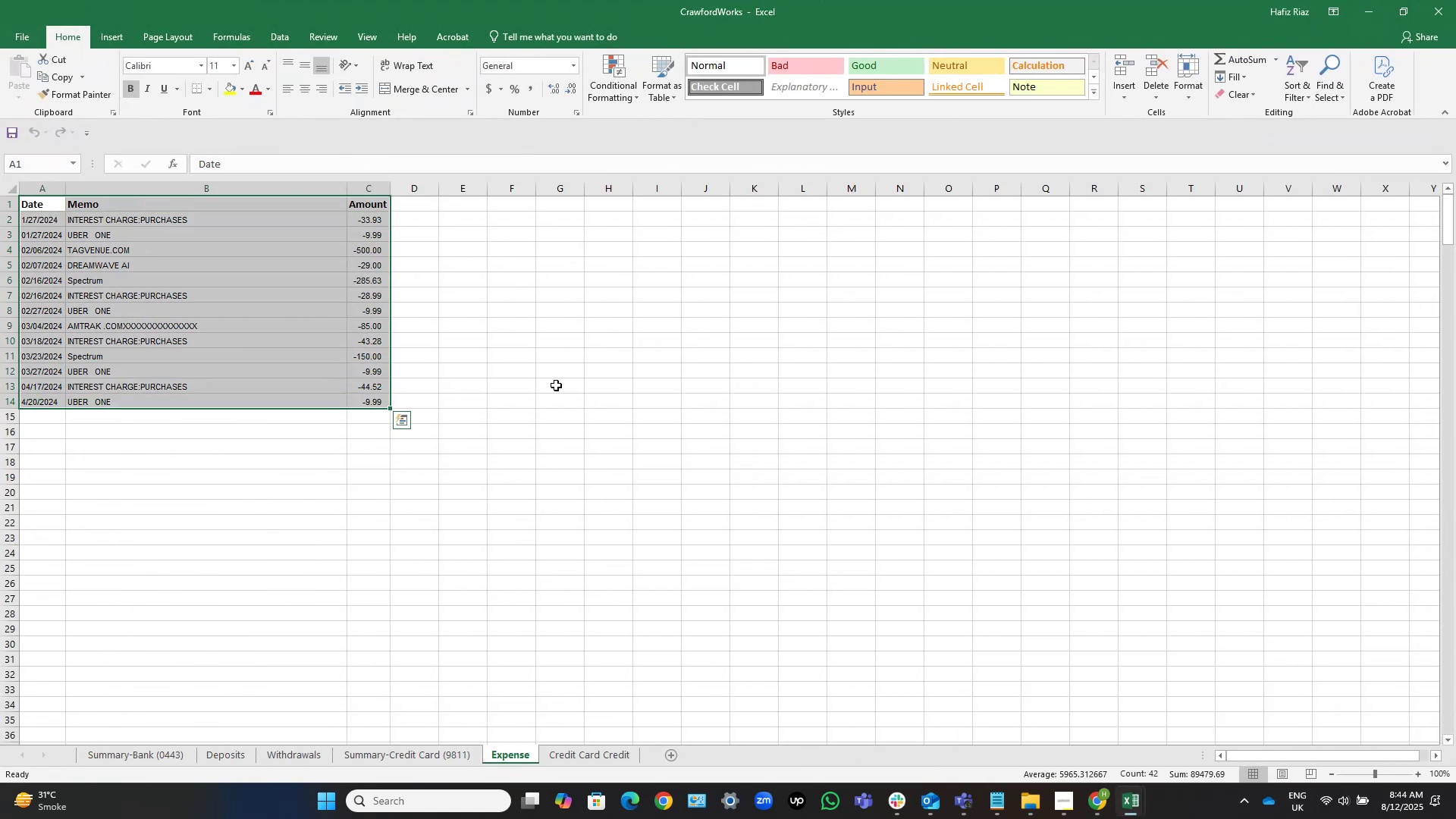 
key(Control+C)
 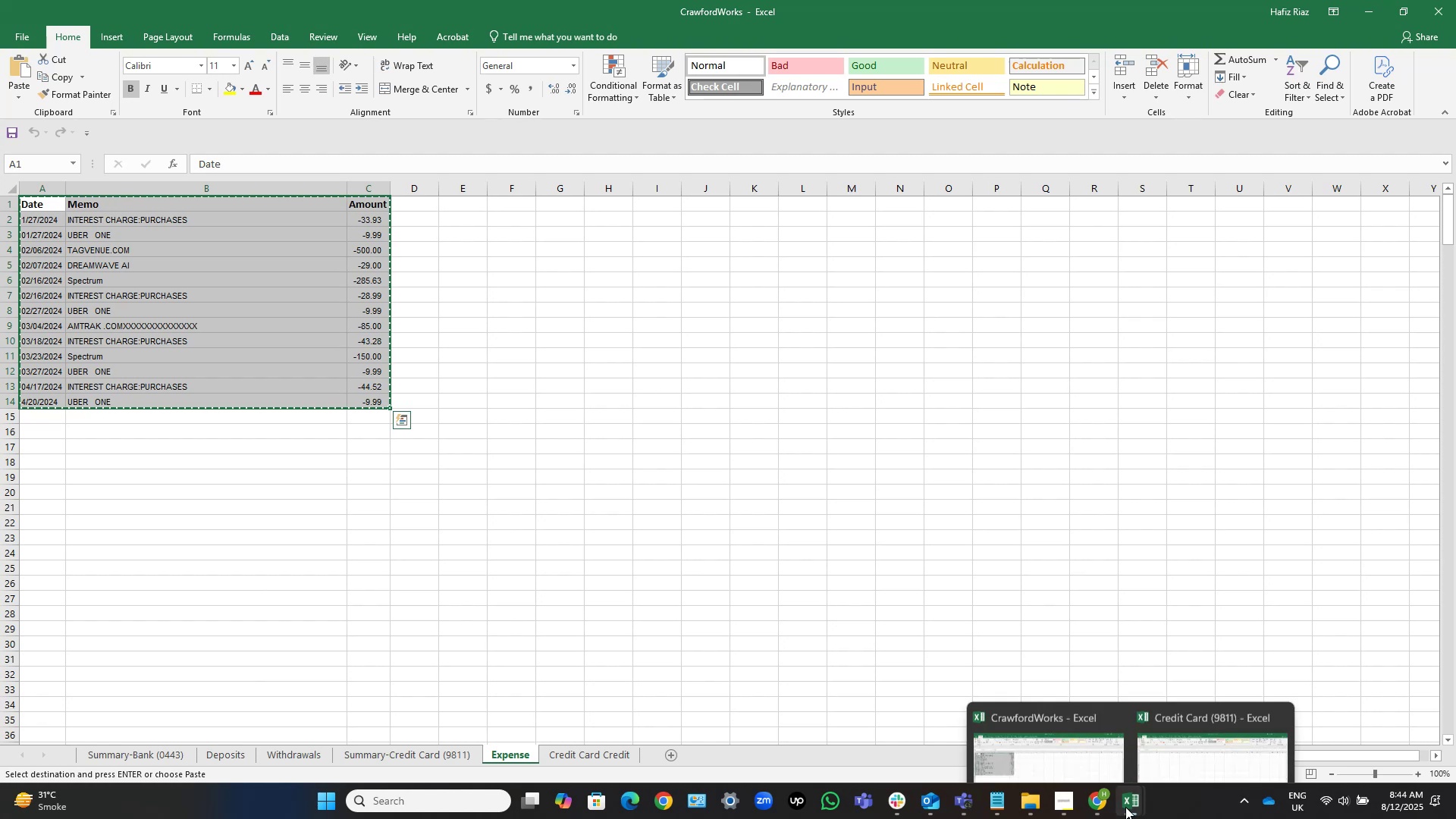 
left_click([1061, 733])
 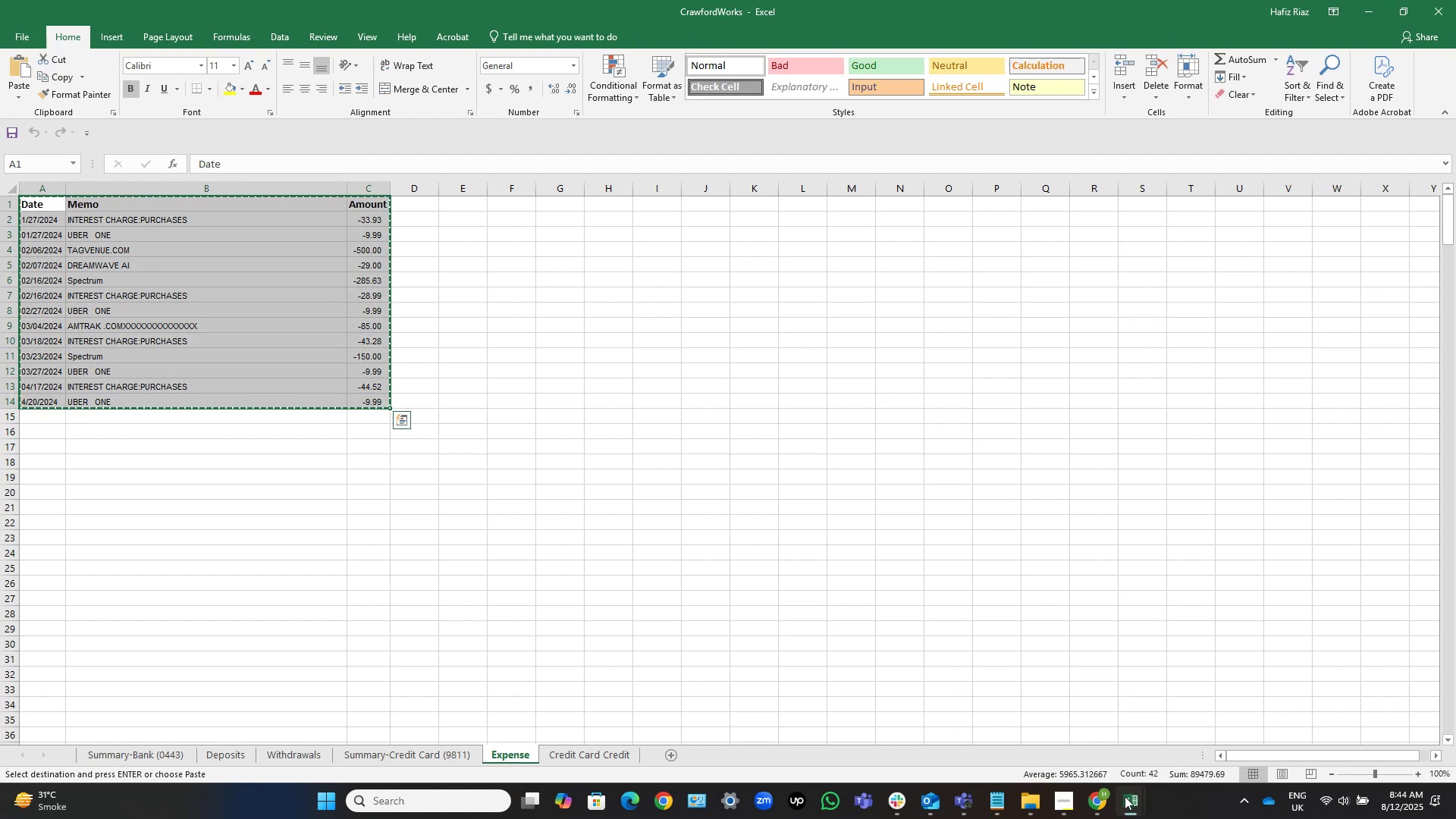 
double_click([1184, 741])
 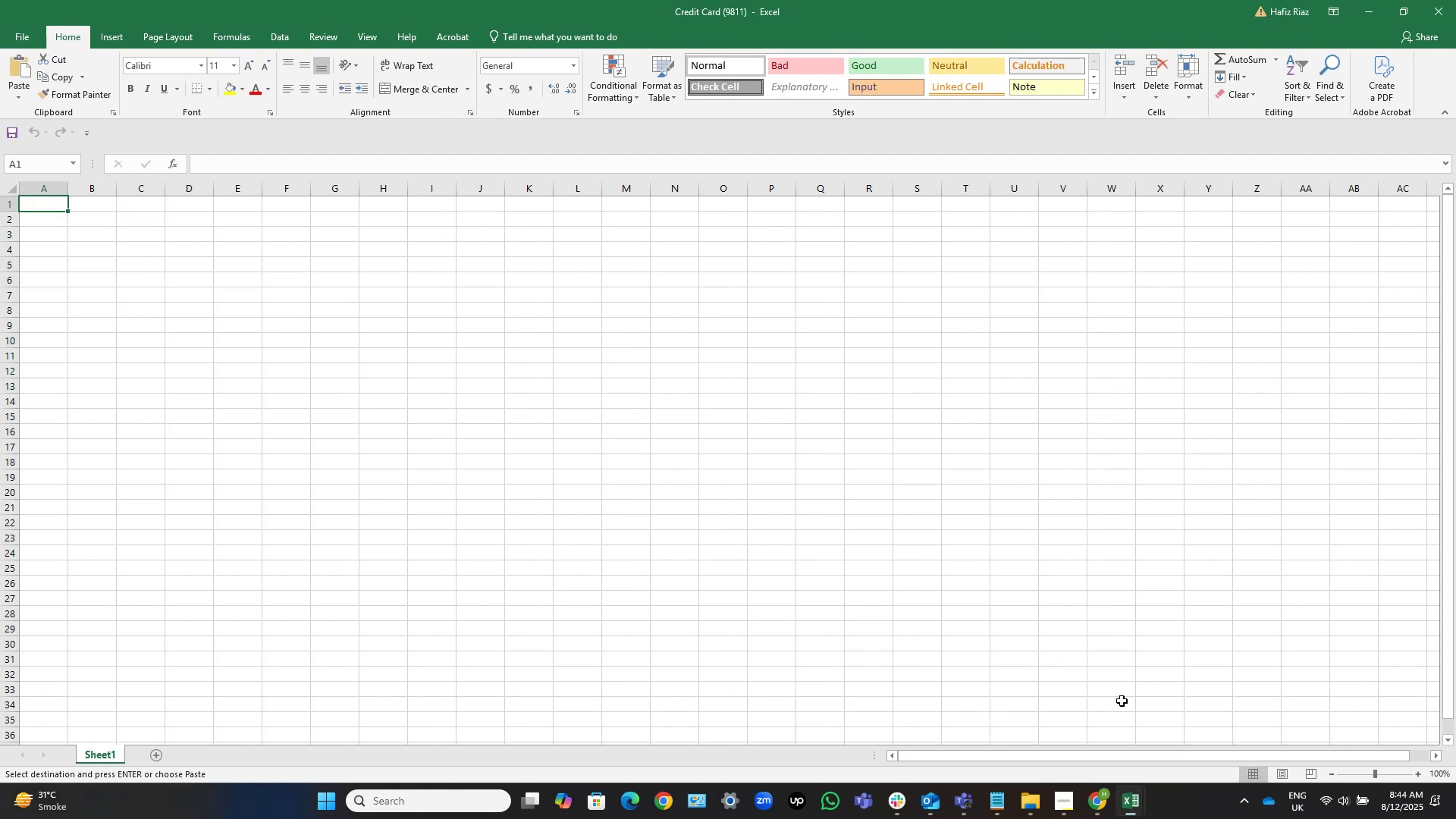 
key(Control+ControlLeft)
 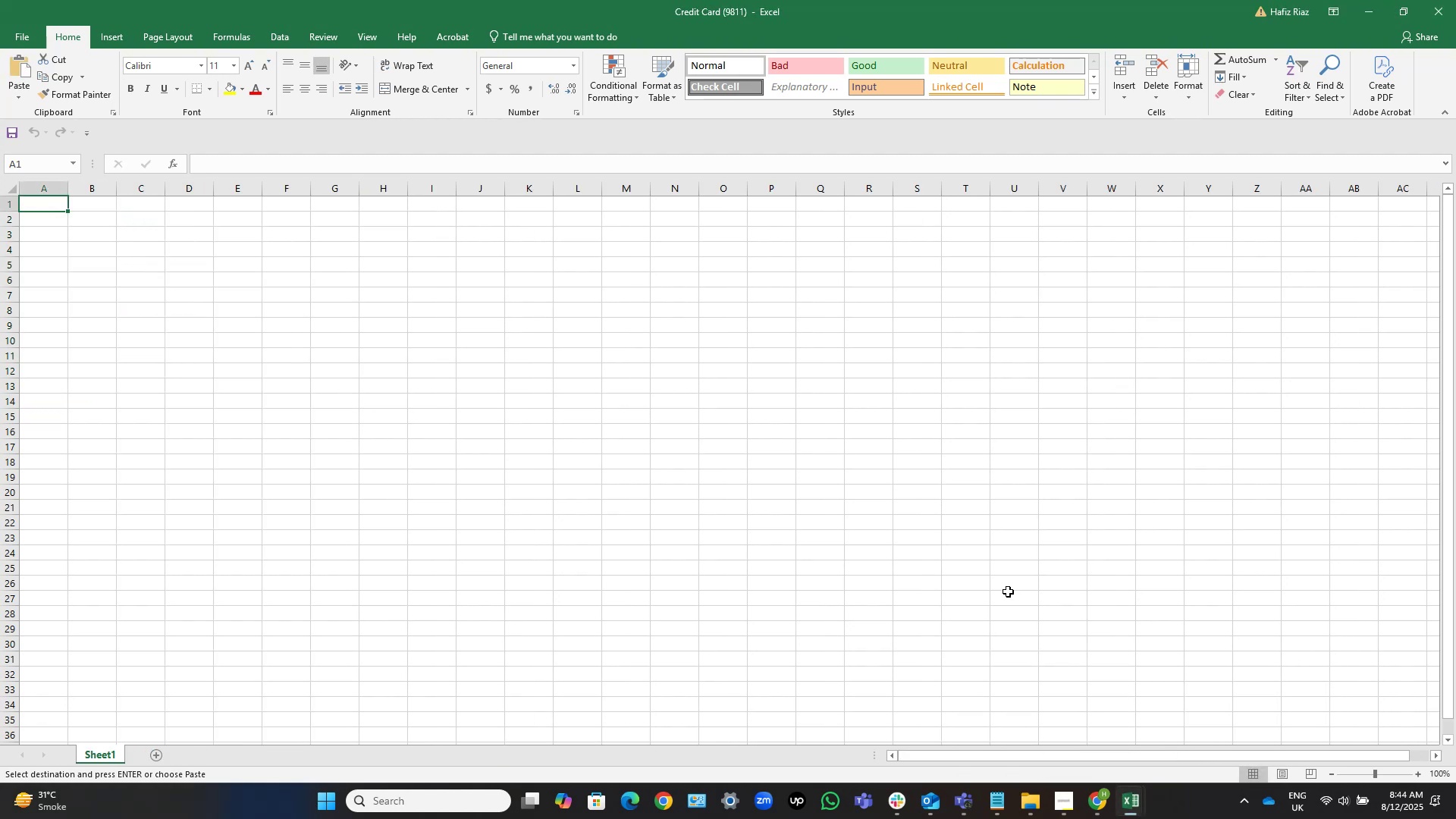 
key(Control+V)
 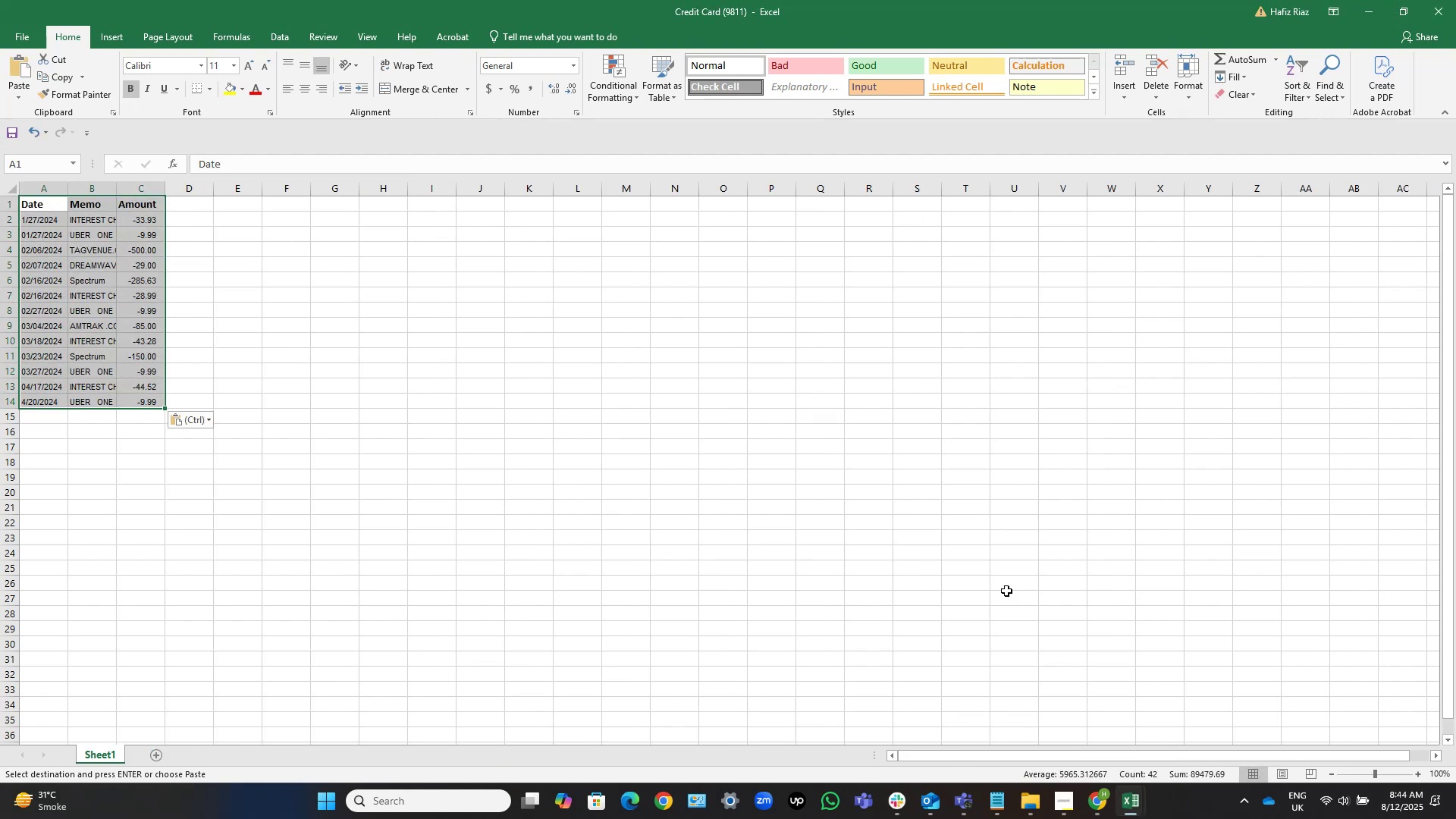 
key(ArrowDown)
 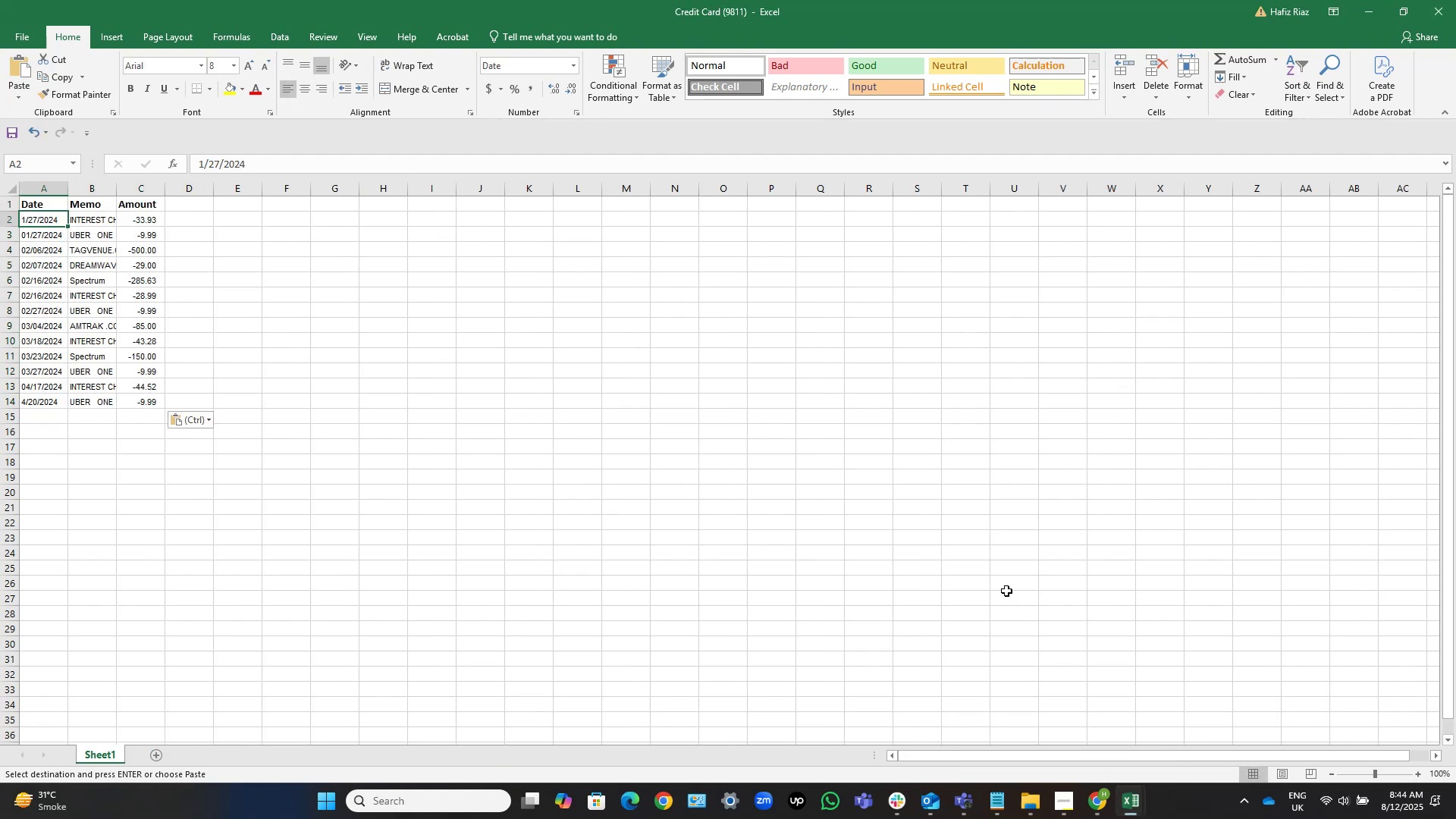 
key(Control+ArrowDown)
 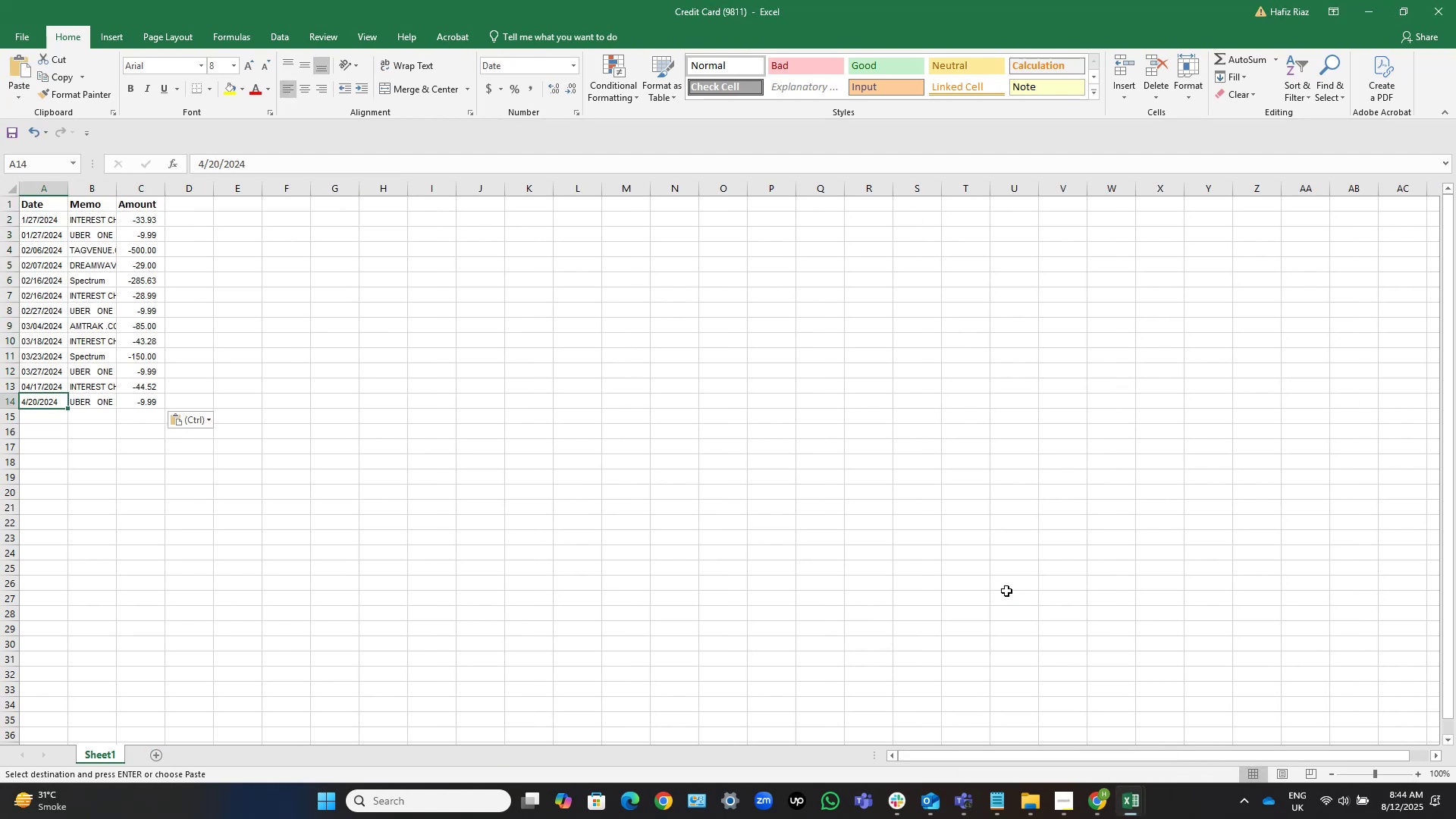 
key(ArrowDown)
 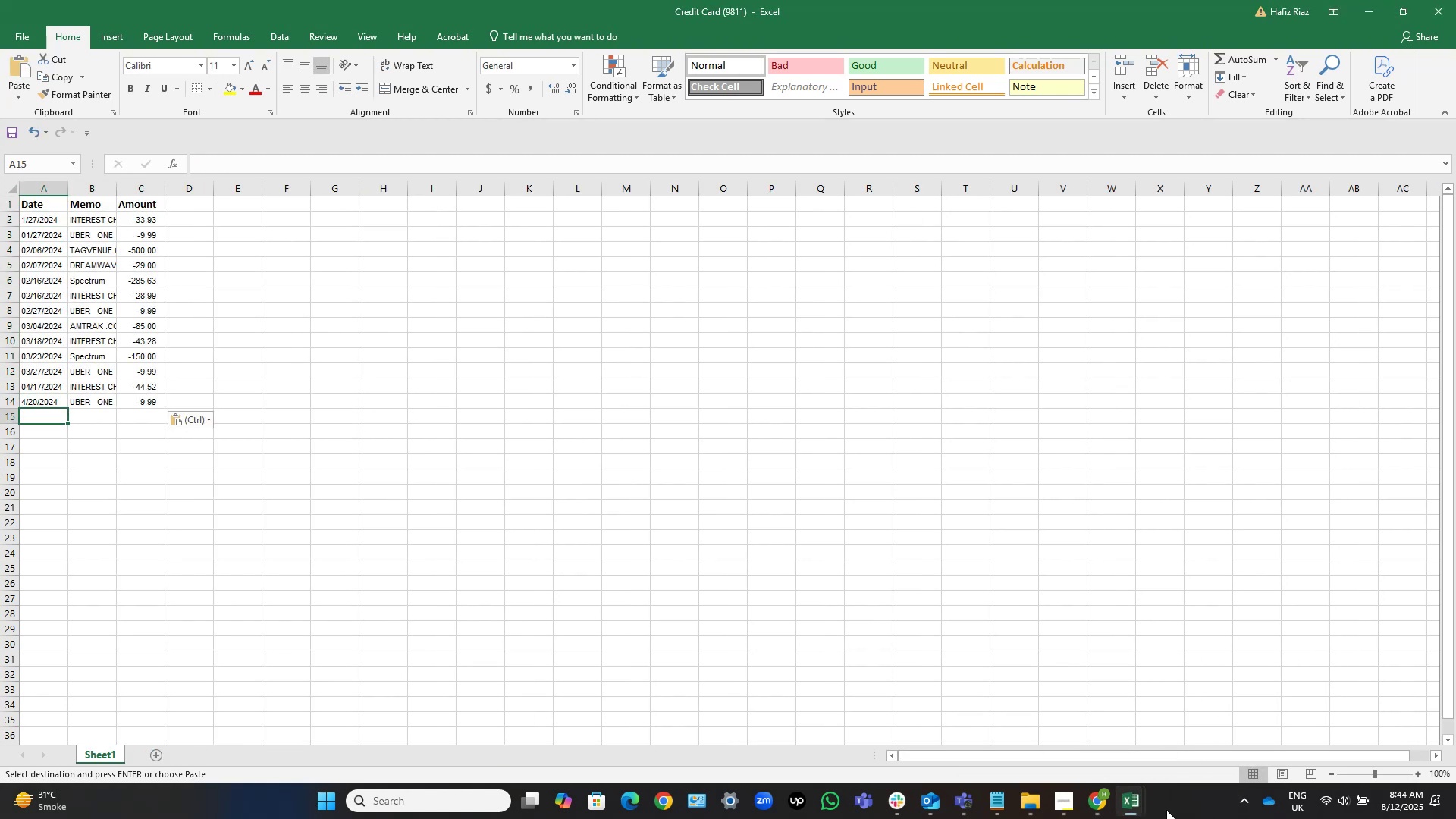 
left_click([1135, 802])
 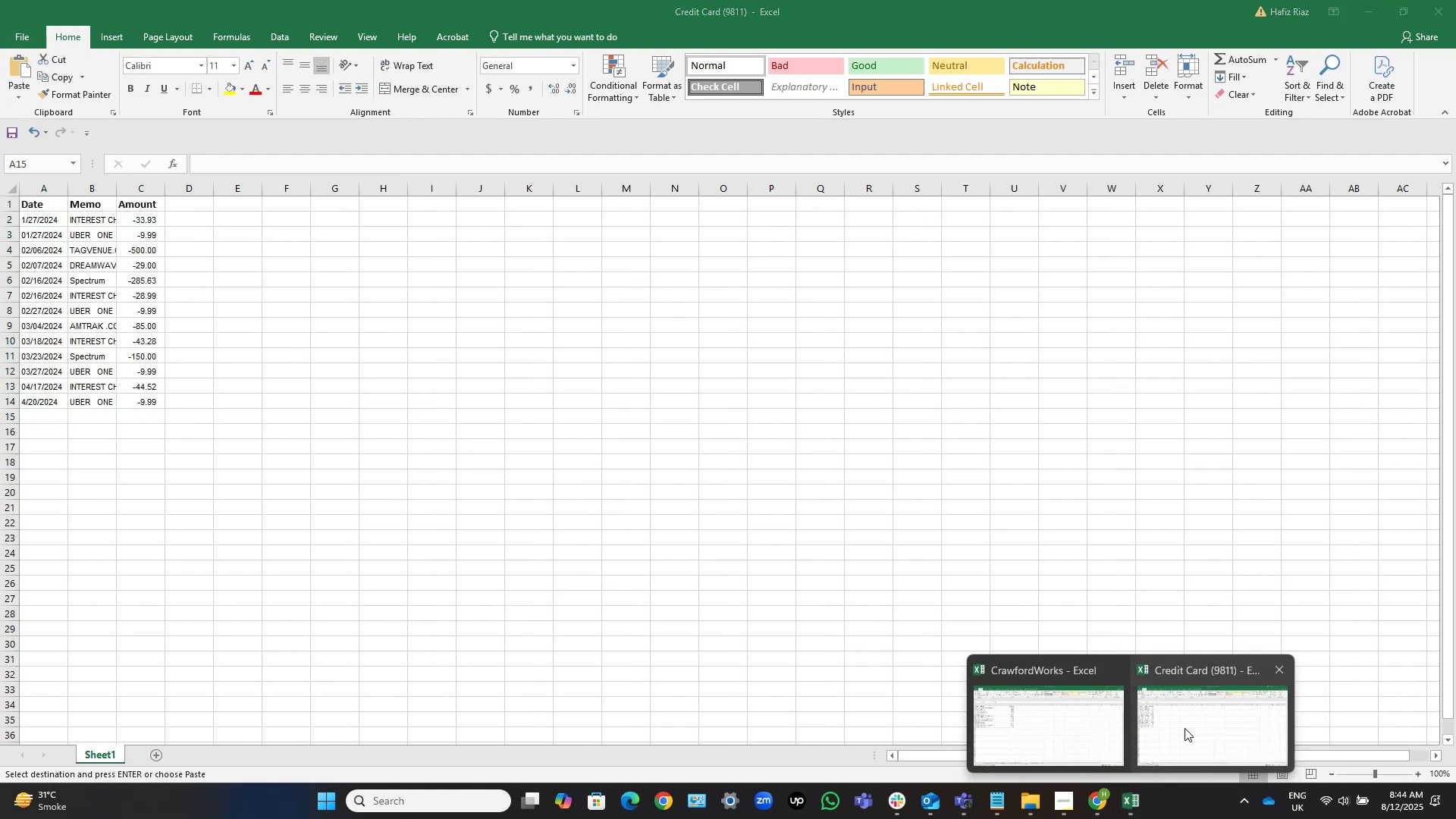 
left_click([1185, 725])
 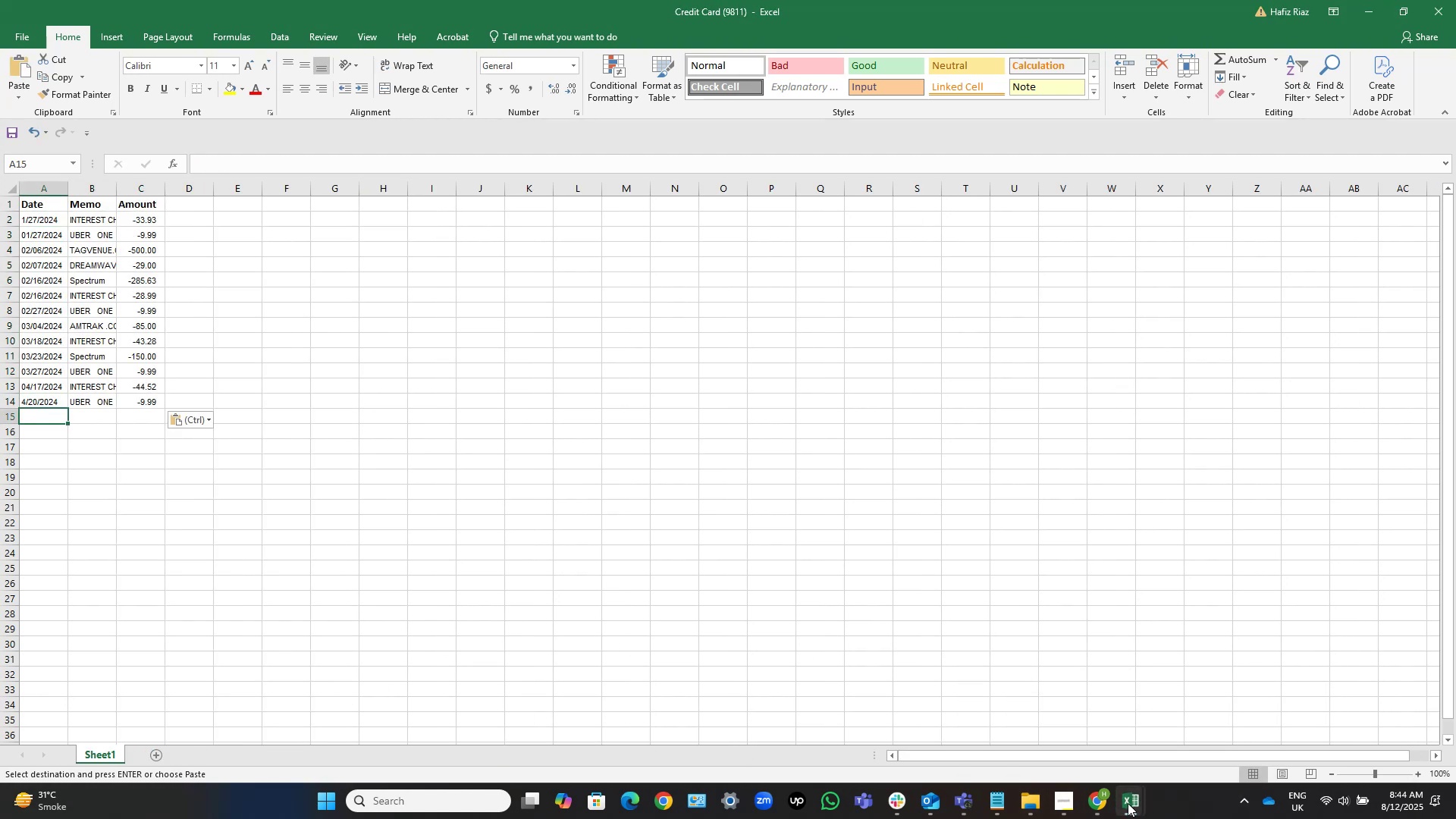 
double_click([1050, 729])
 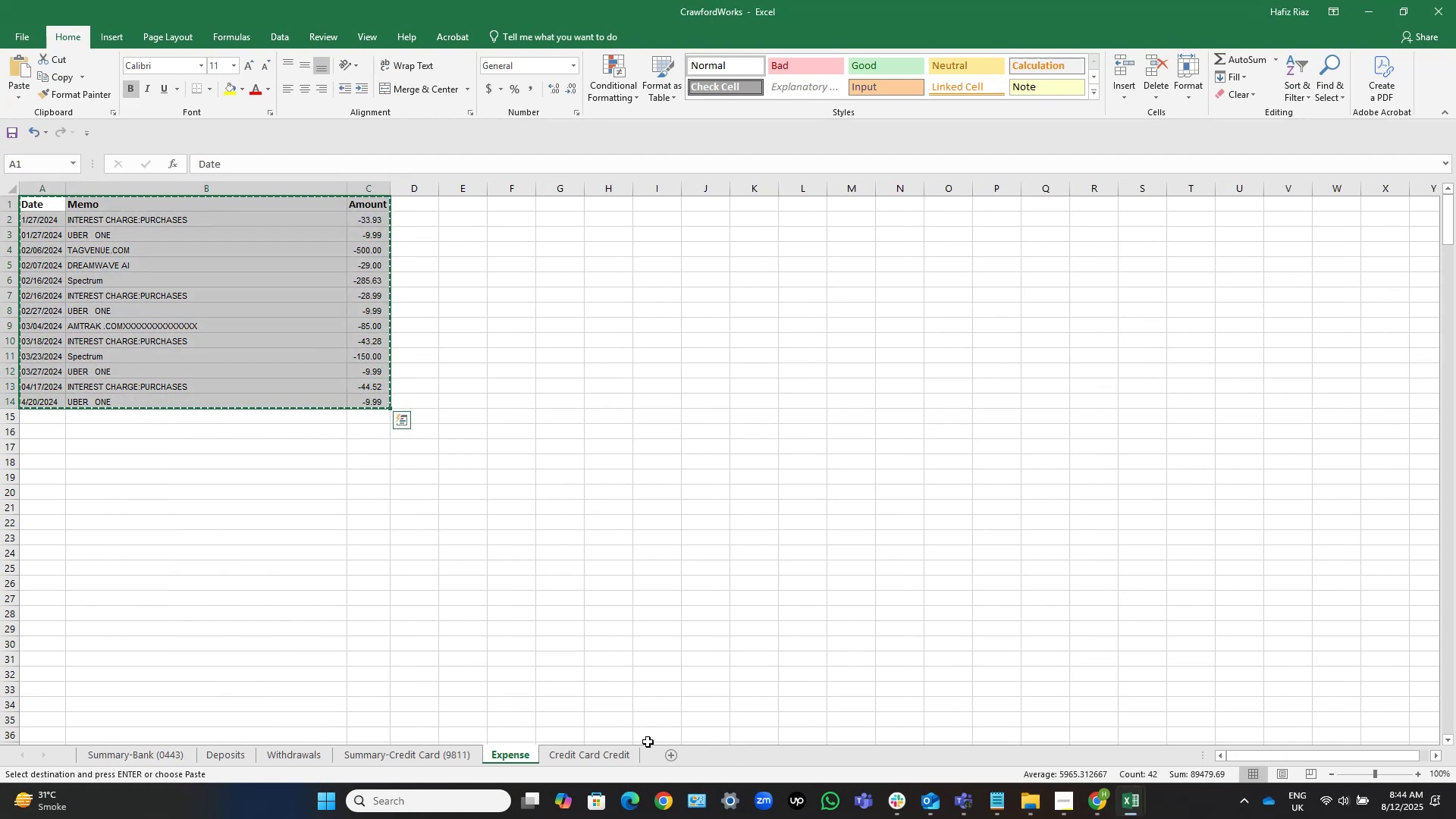 
left_click([582, 760])
 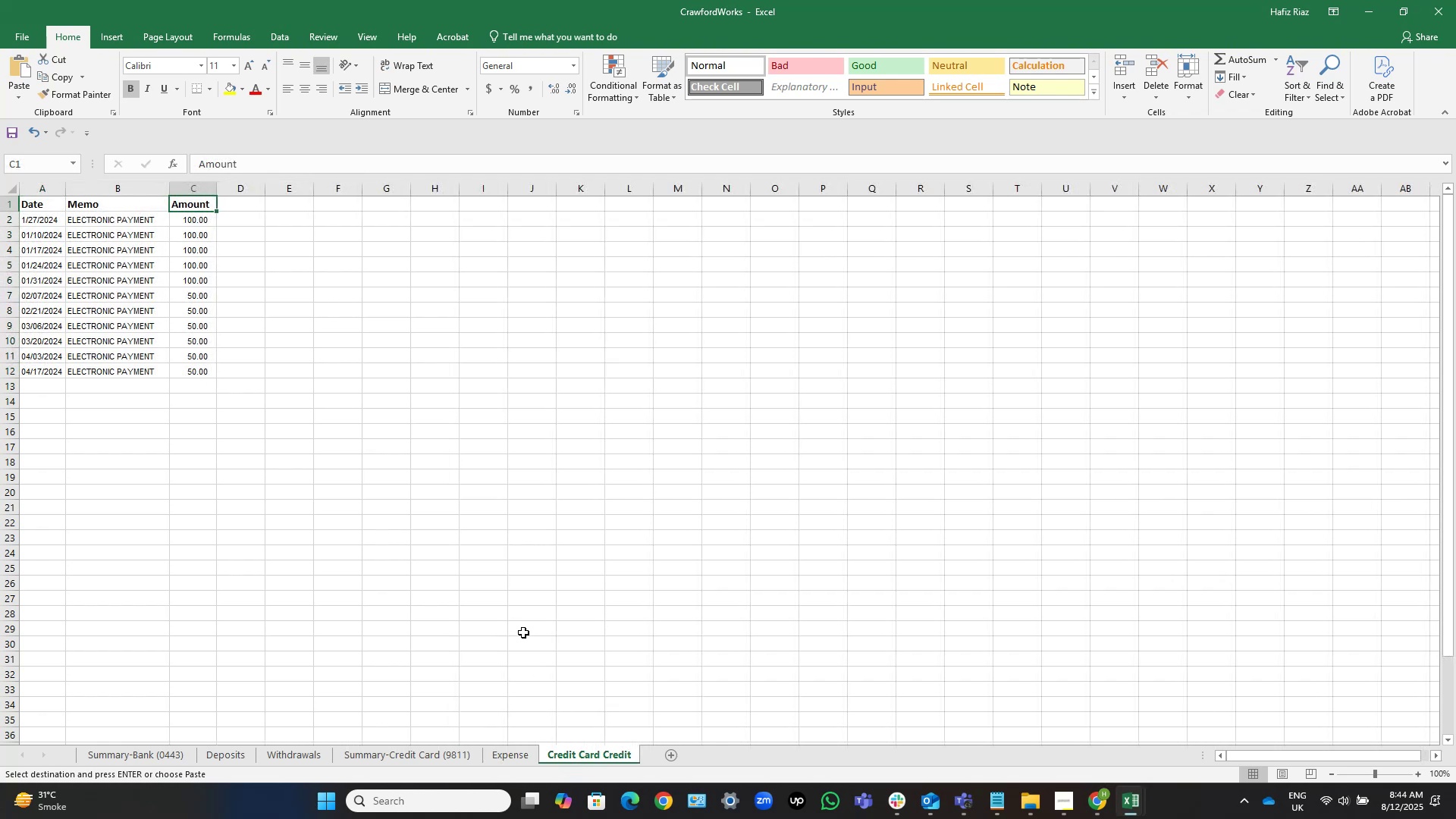 
key(Control+ControlLeft)
 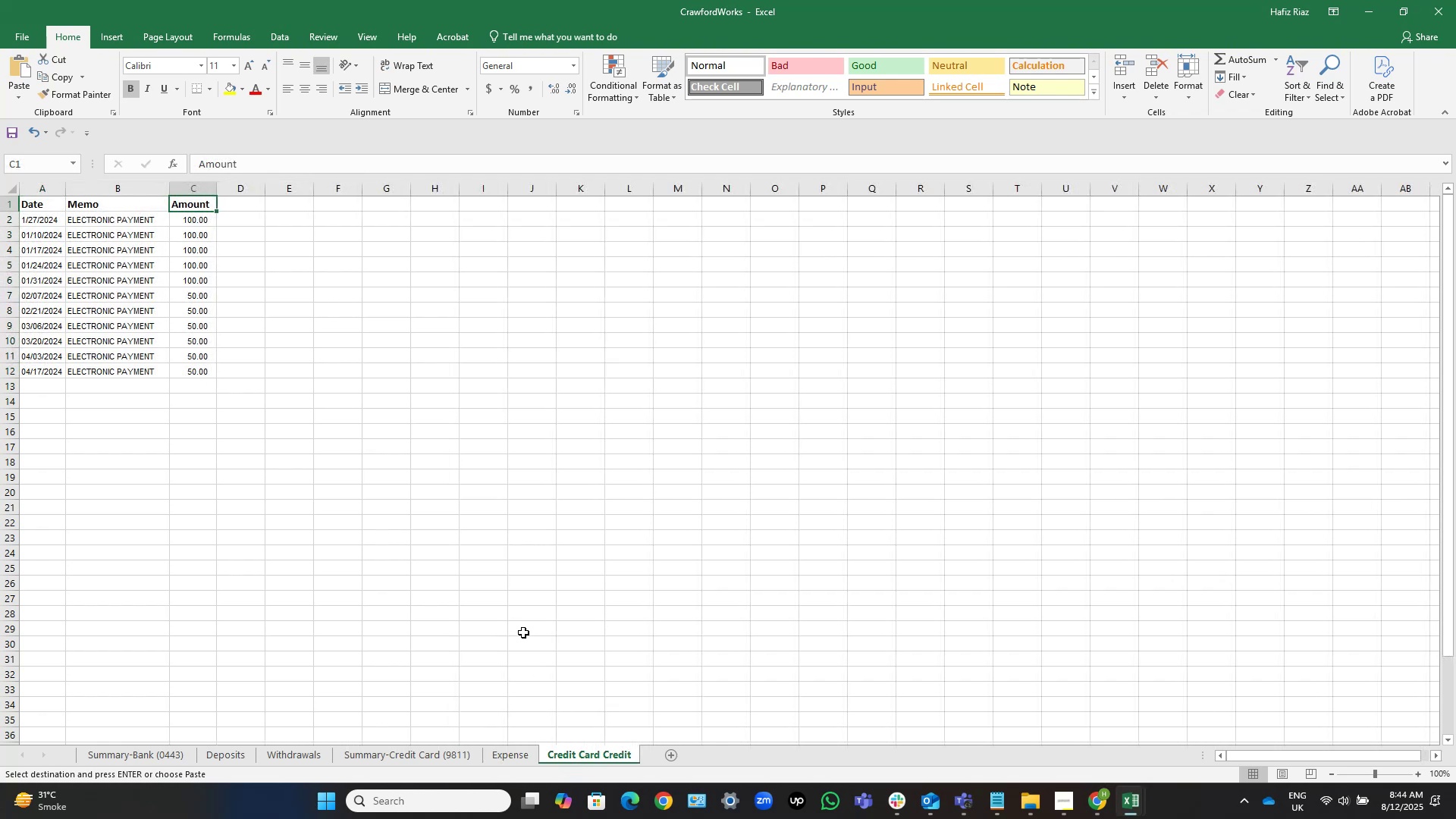 
key(Control+ArrowLeft)
 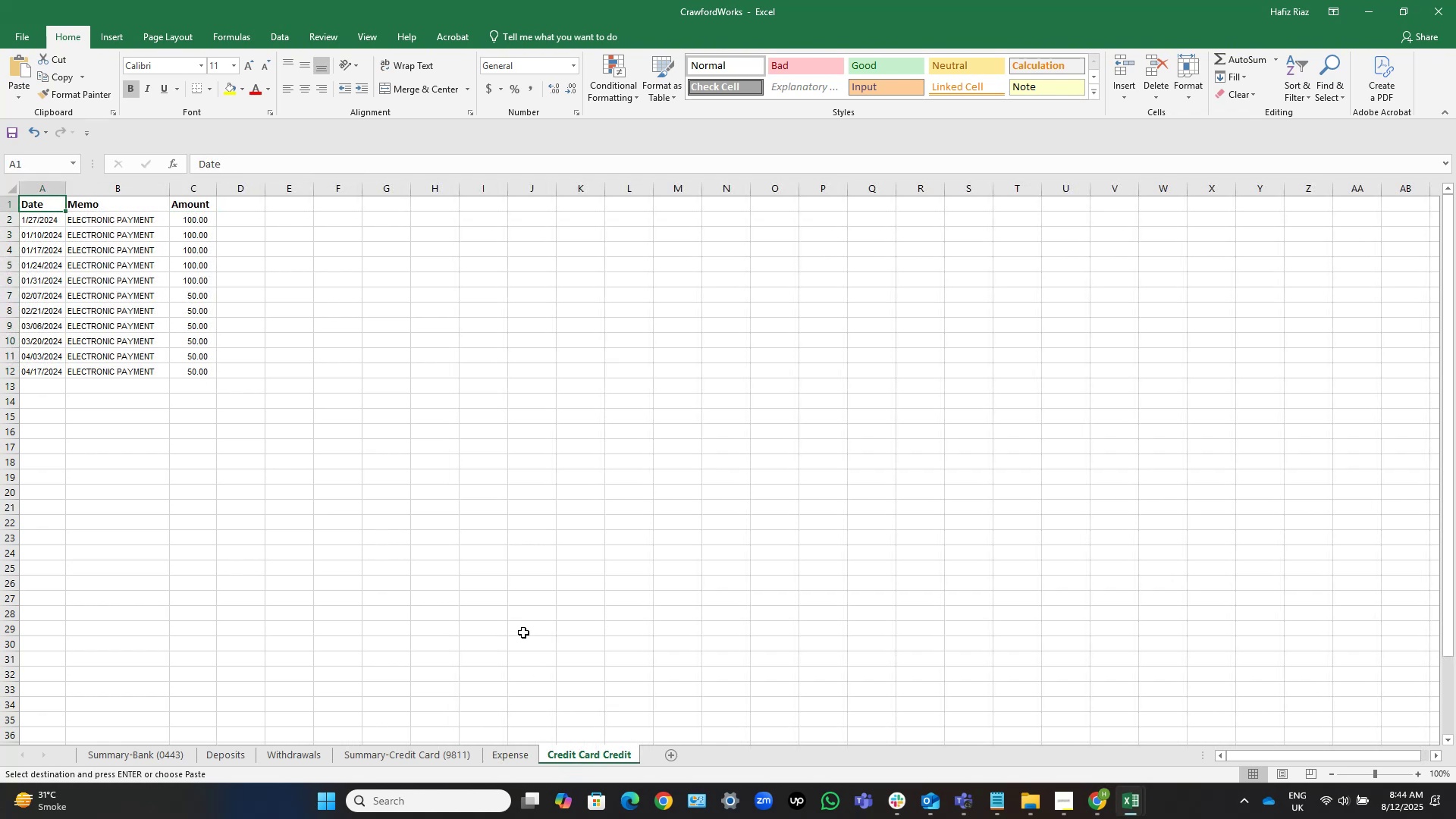 
key(ArrowDown)
 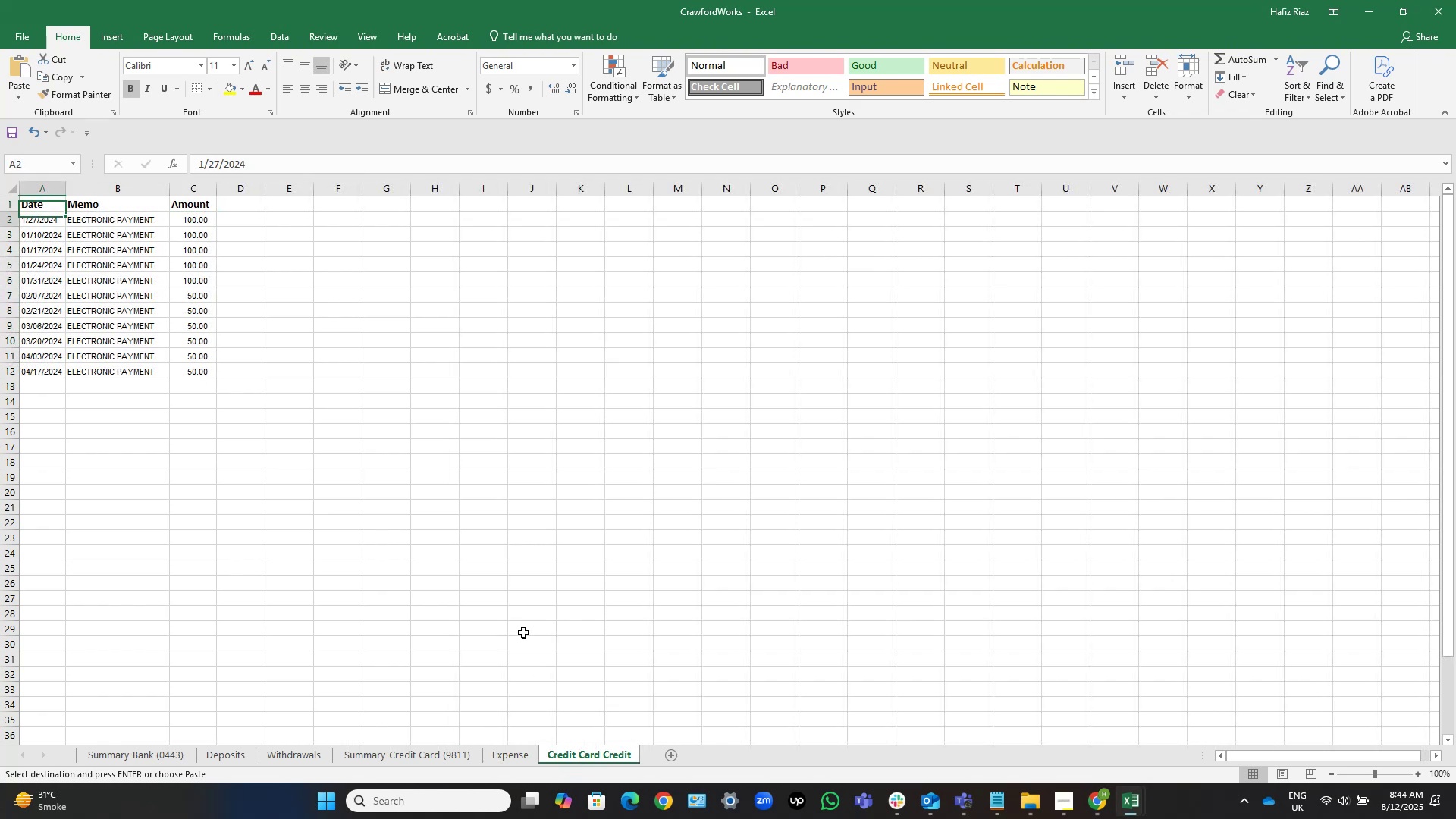 
key(Control+Shift+ArrowRight)
 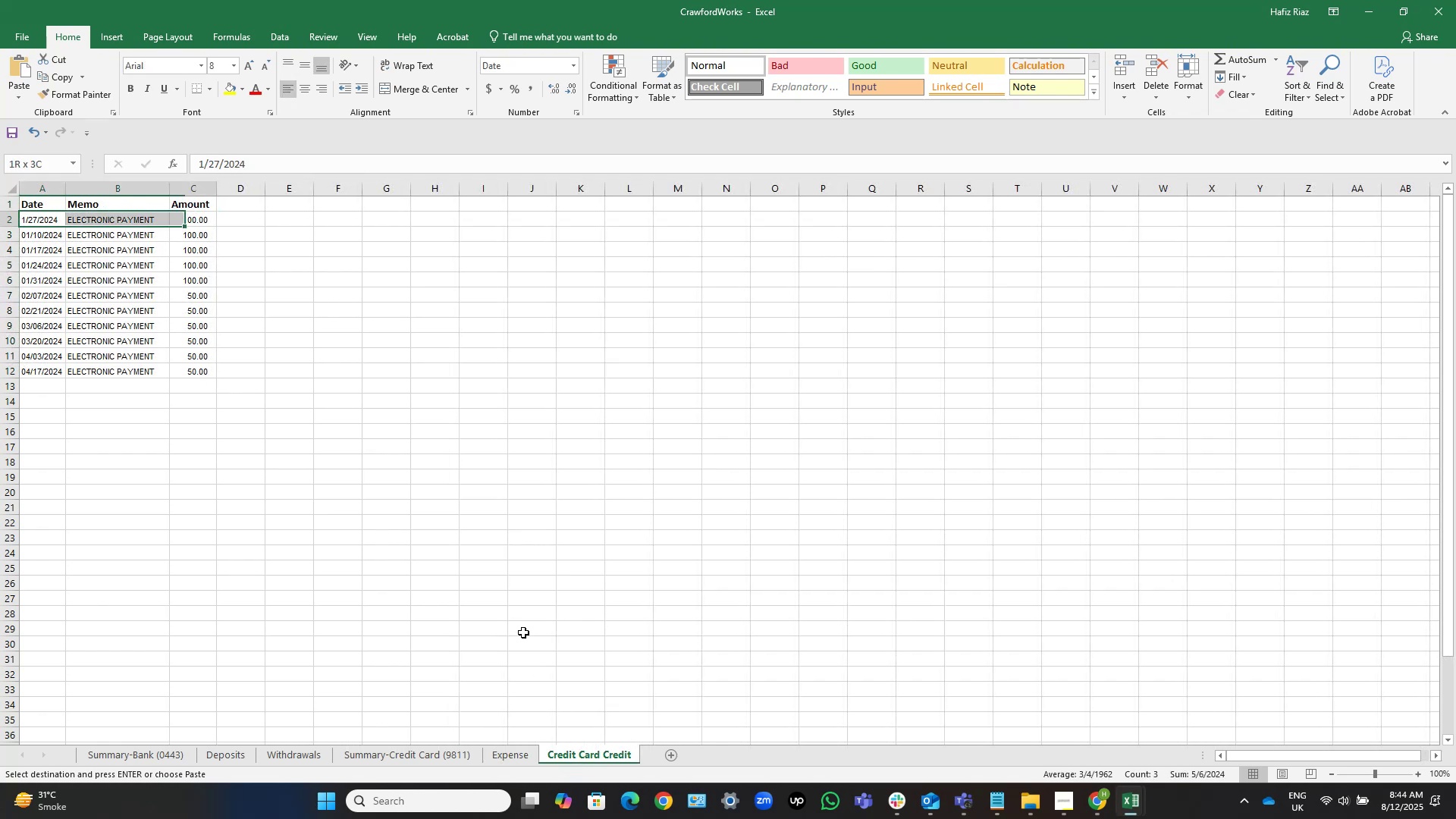 
key(Control+Shift+ArrowDown)
 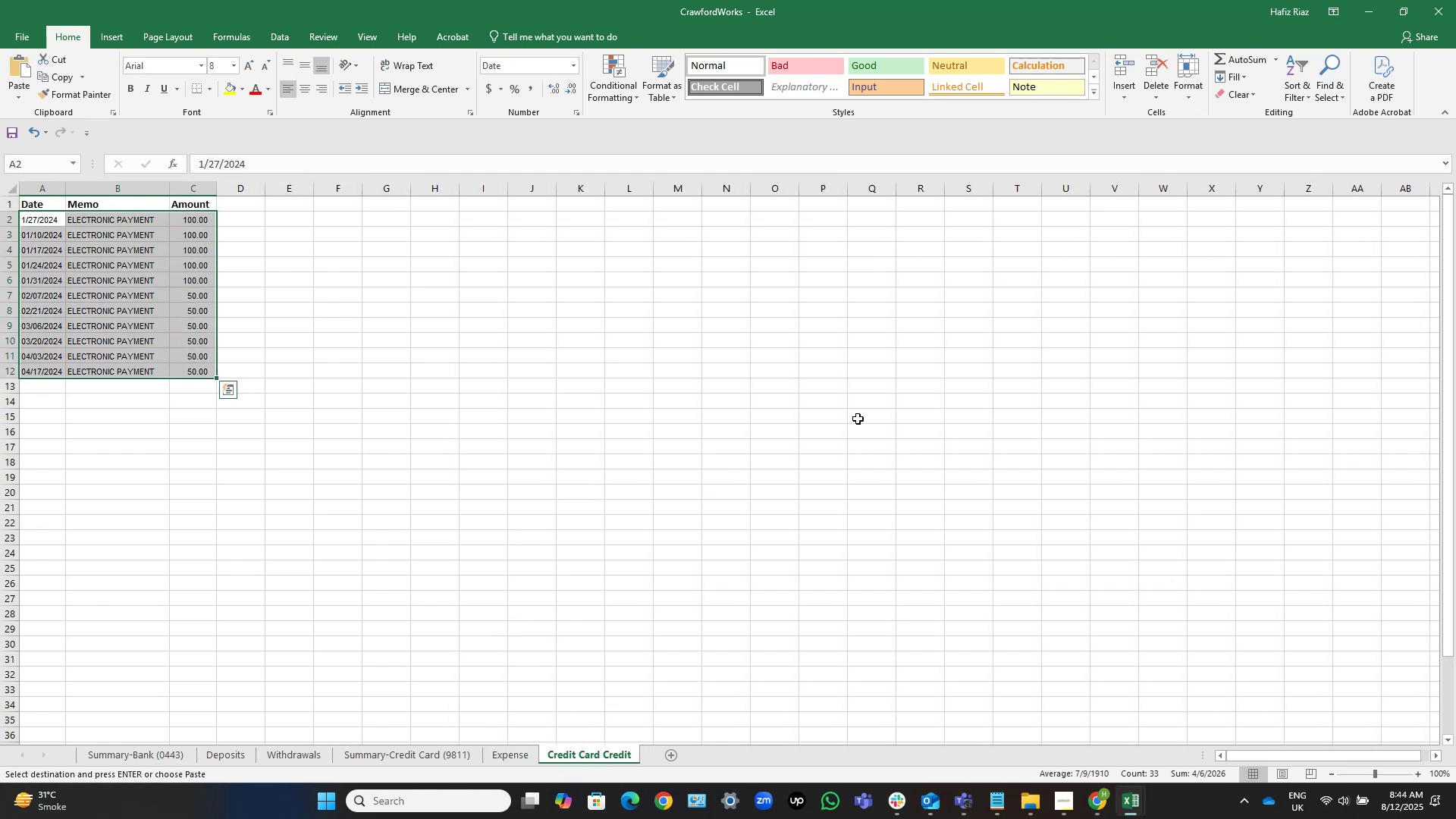 
key(Control+C)
 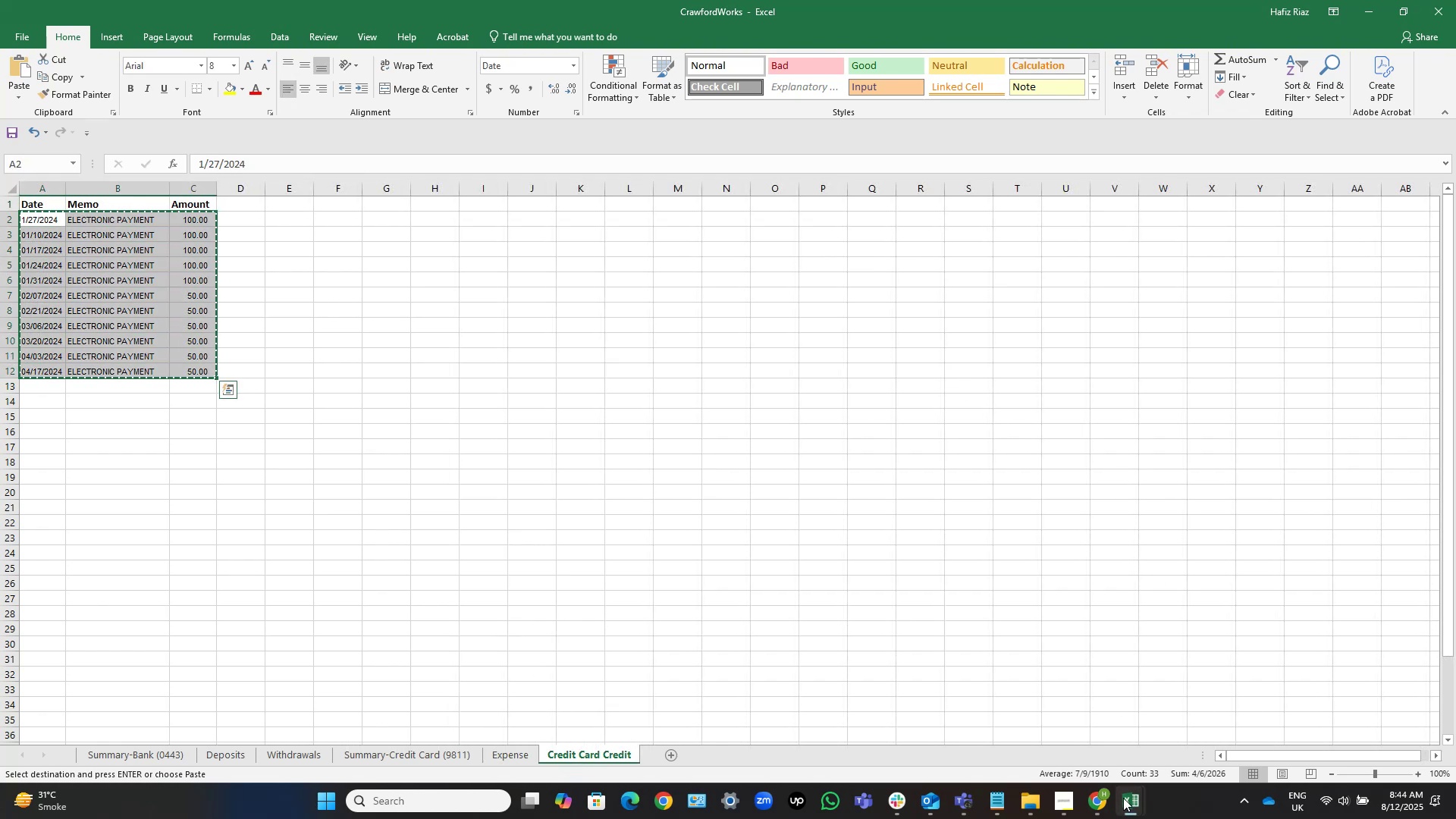 
double_click([1163, 739])
 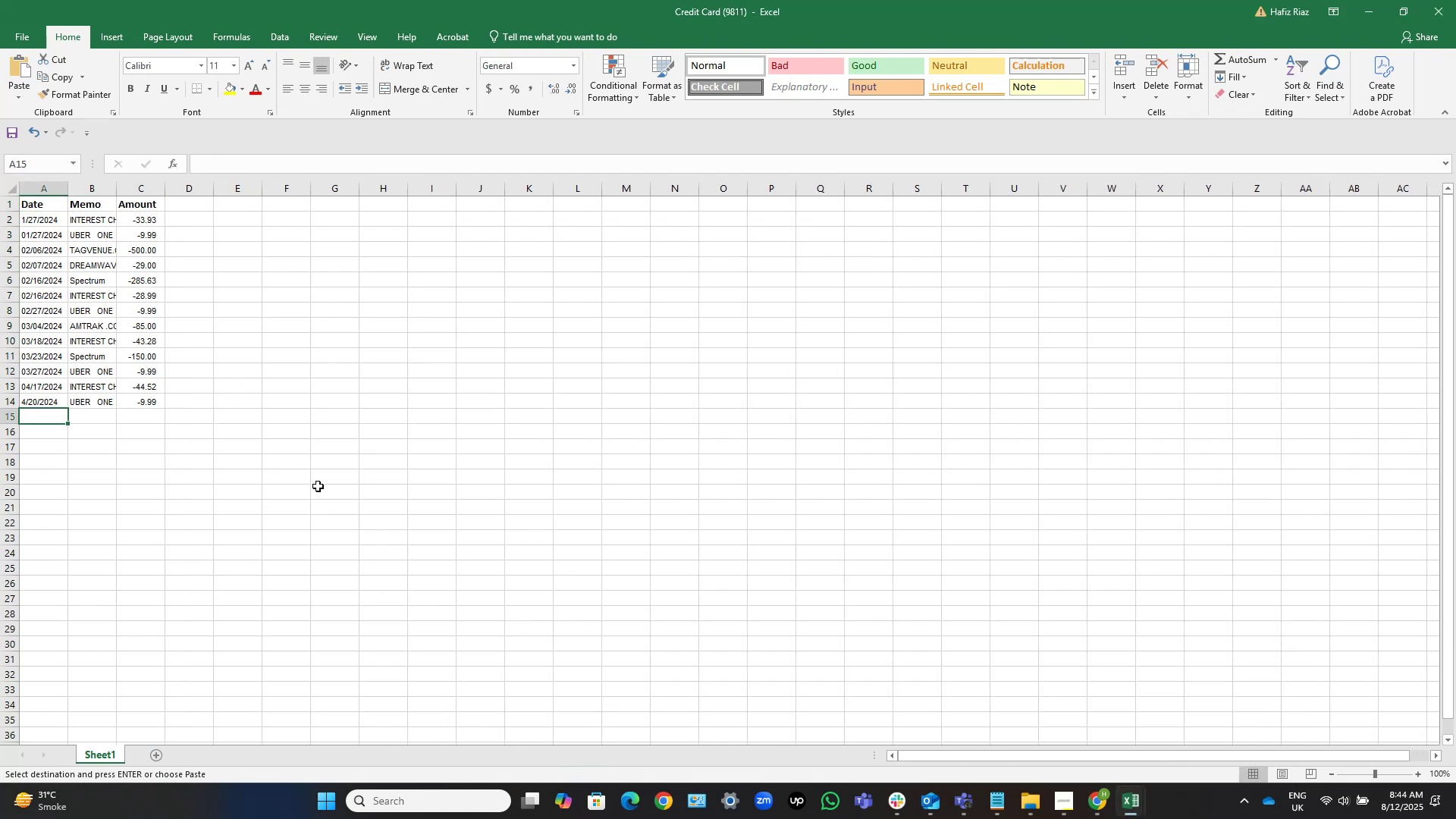 
key(Control+ControlLeft)
 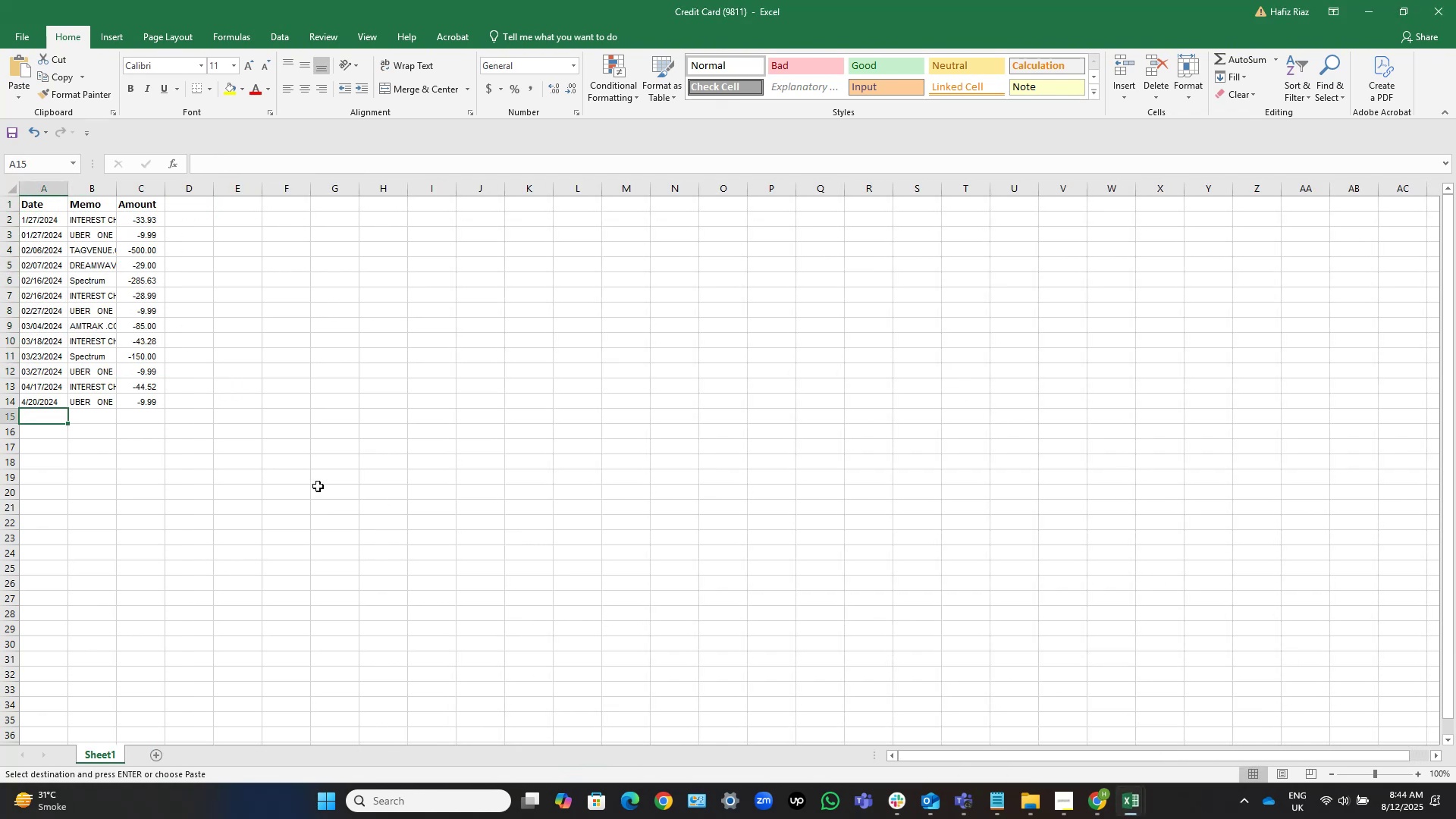 
key(Control+V)
 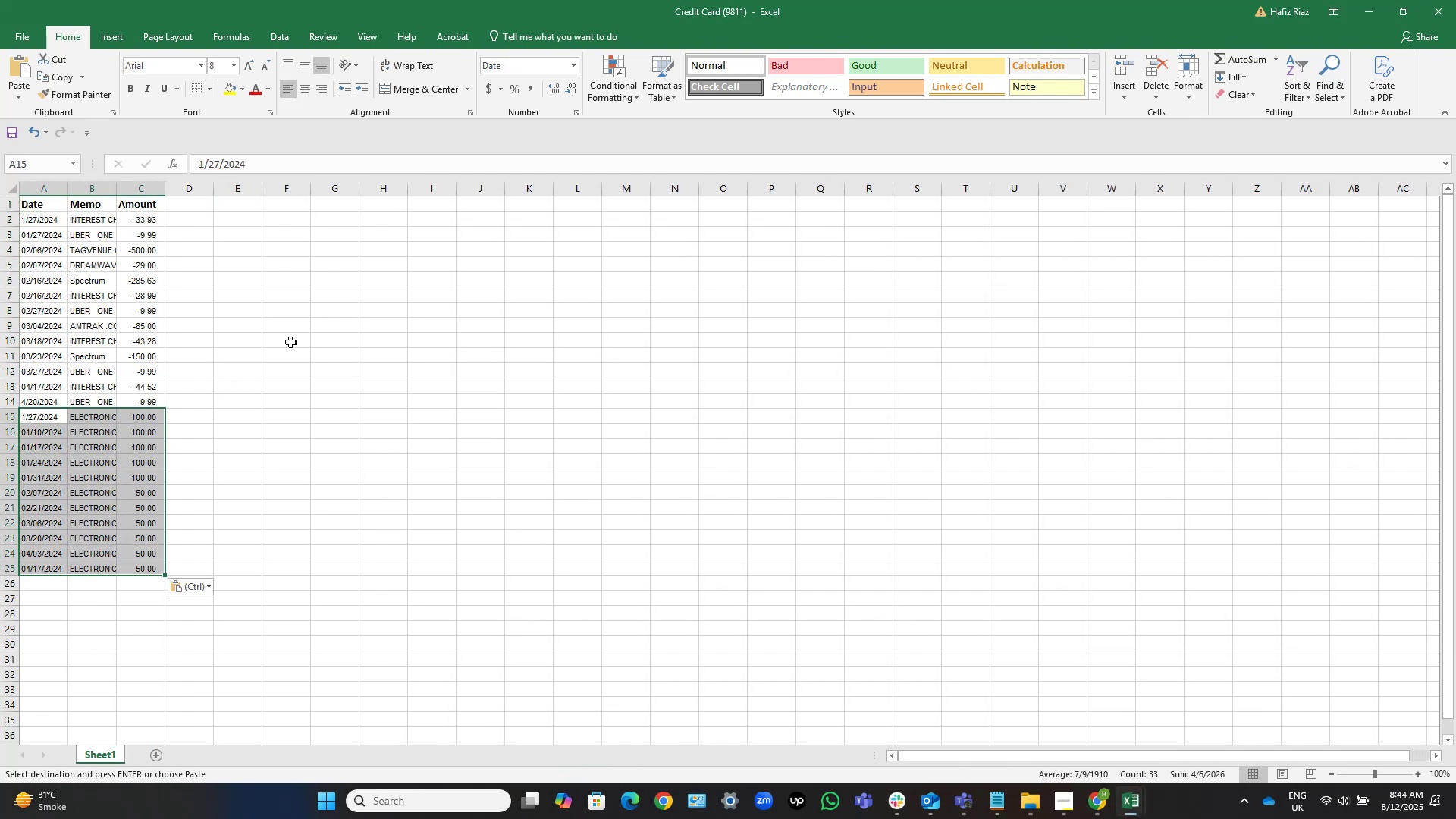 
key(Control+ArrowUp)
 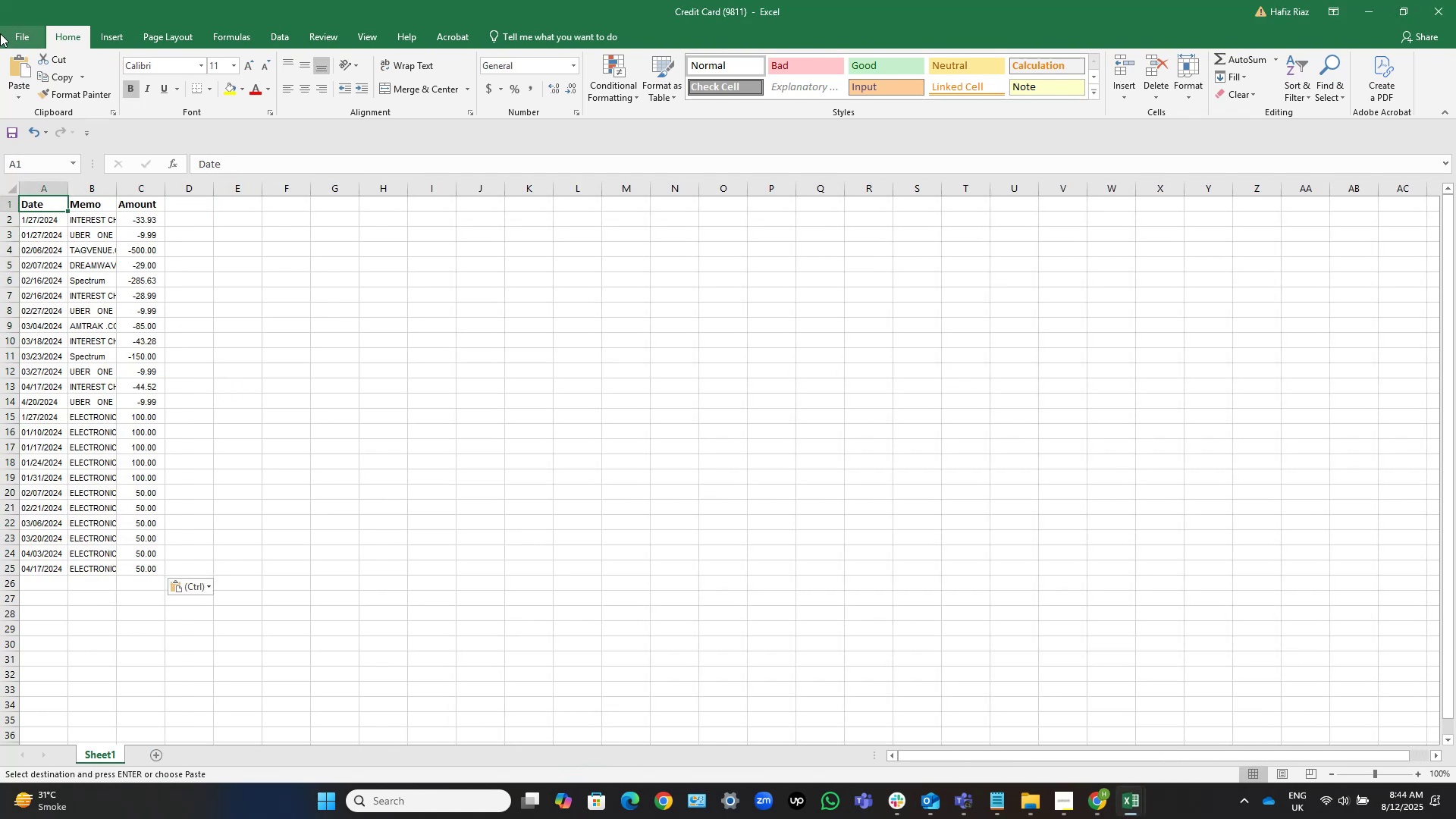 
left_click([2, 33])
 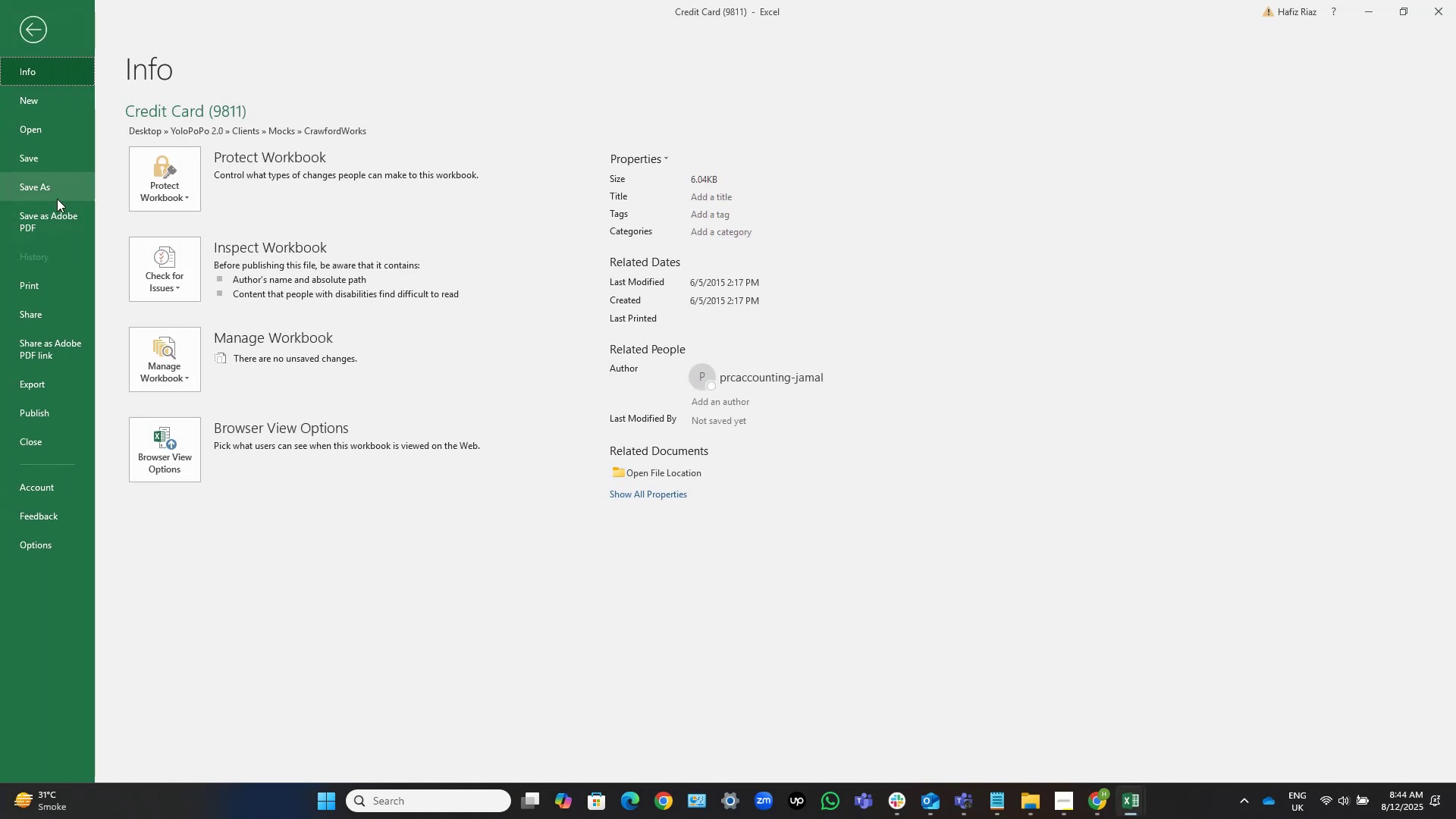 
left_click([50, 180])
 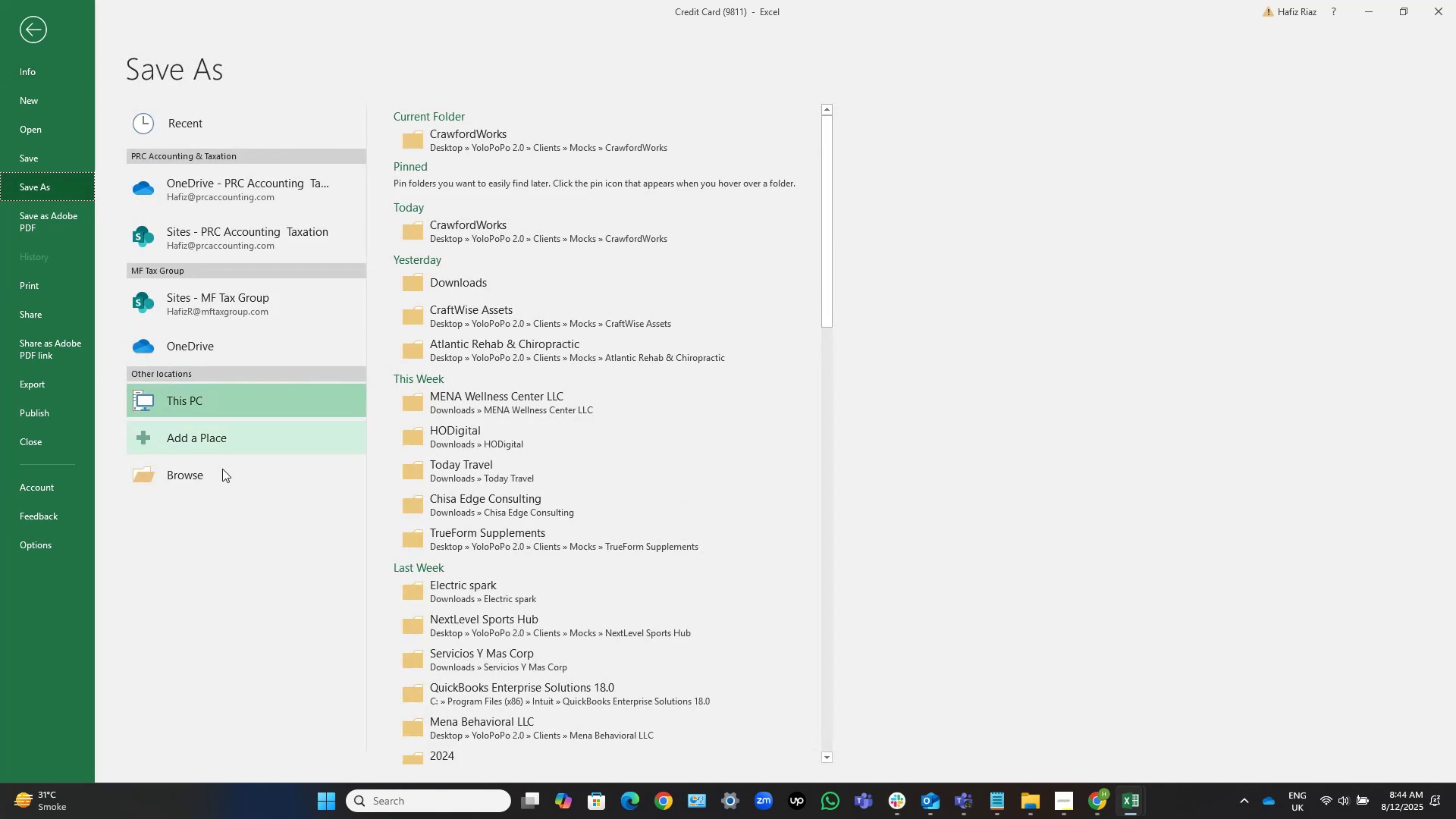 
left_click([209, 488])
 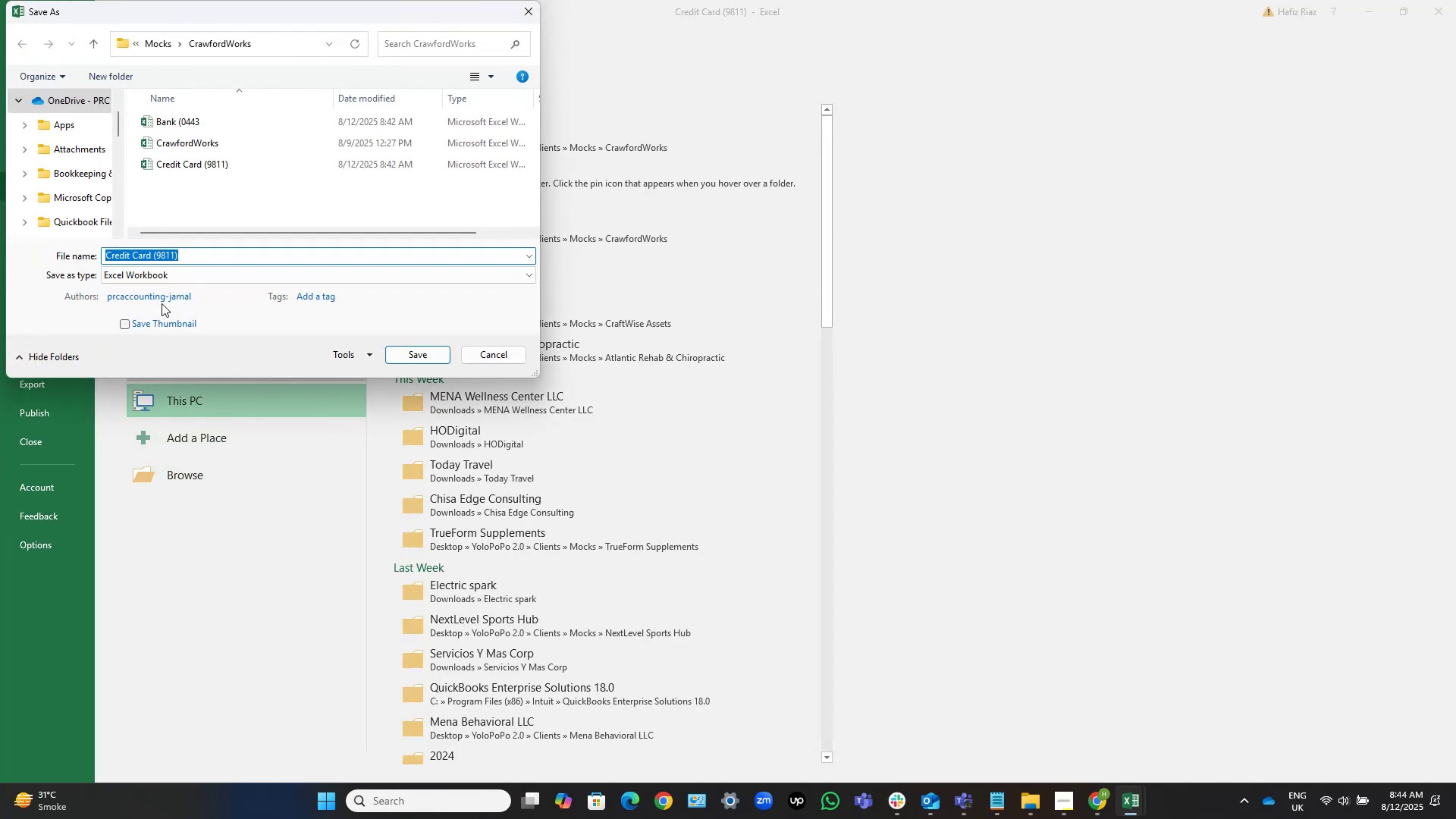 
left_click([186, 271])
 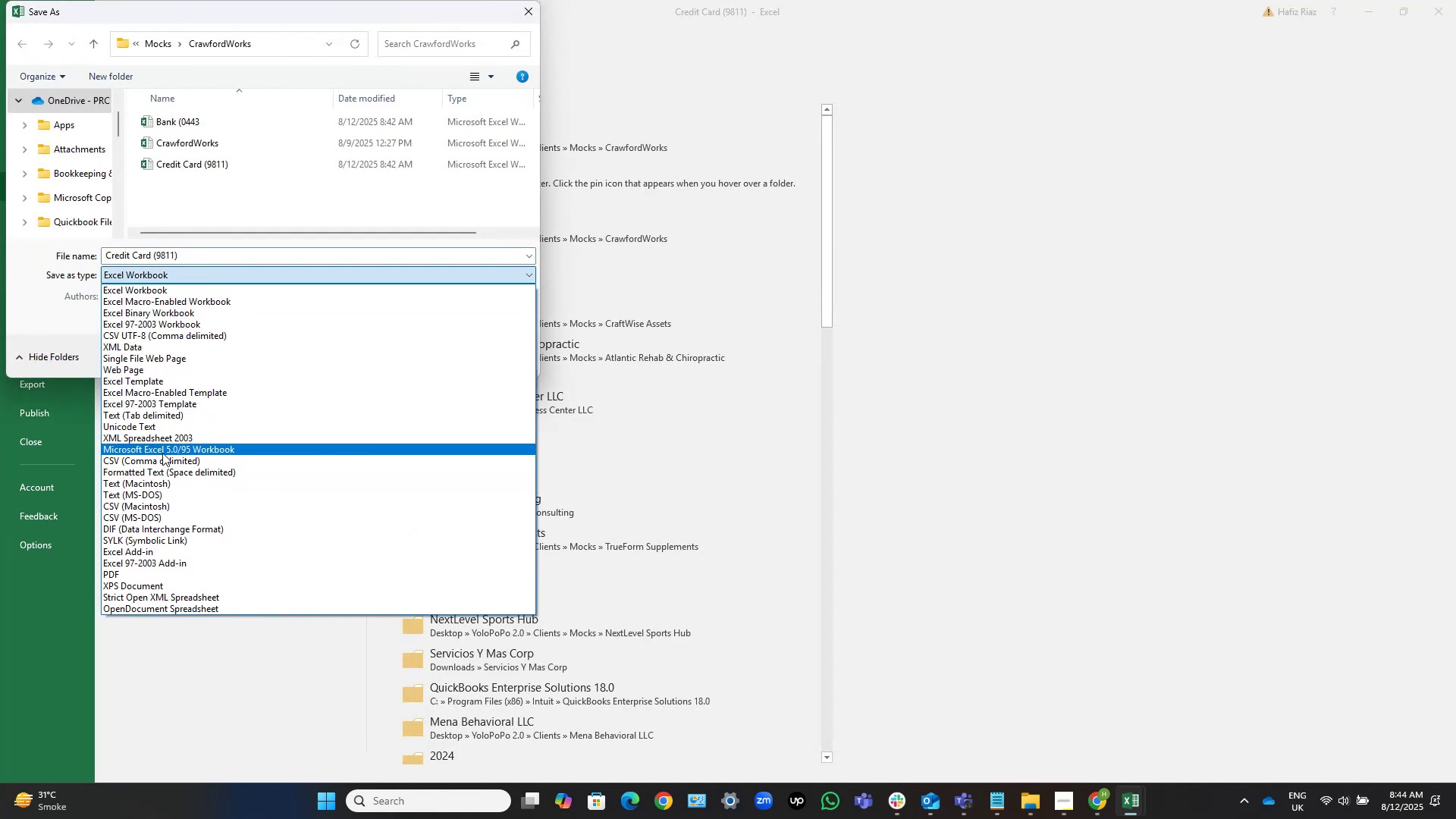 
left_click([162, 460])
 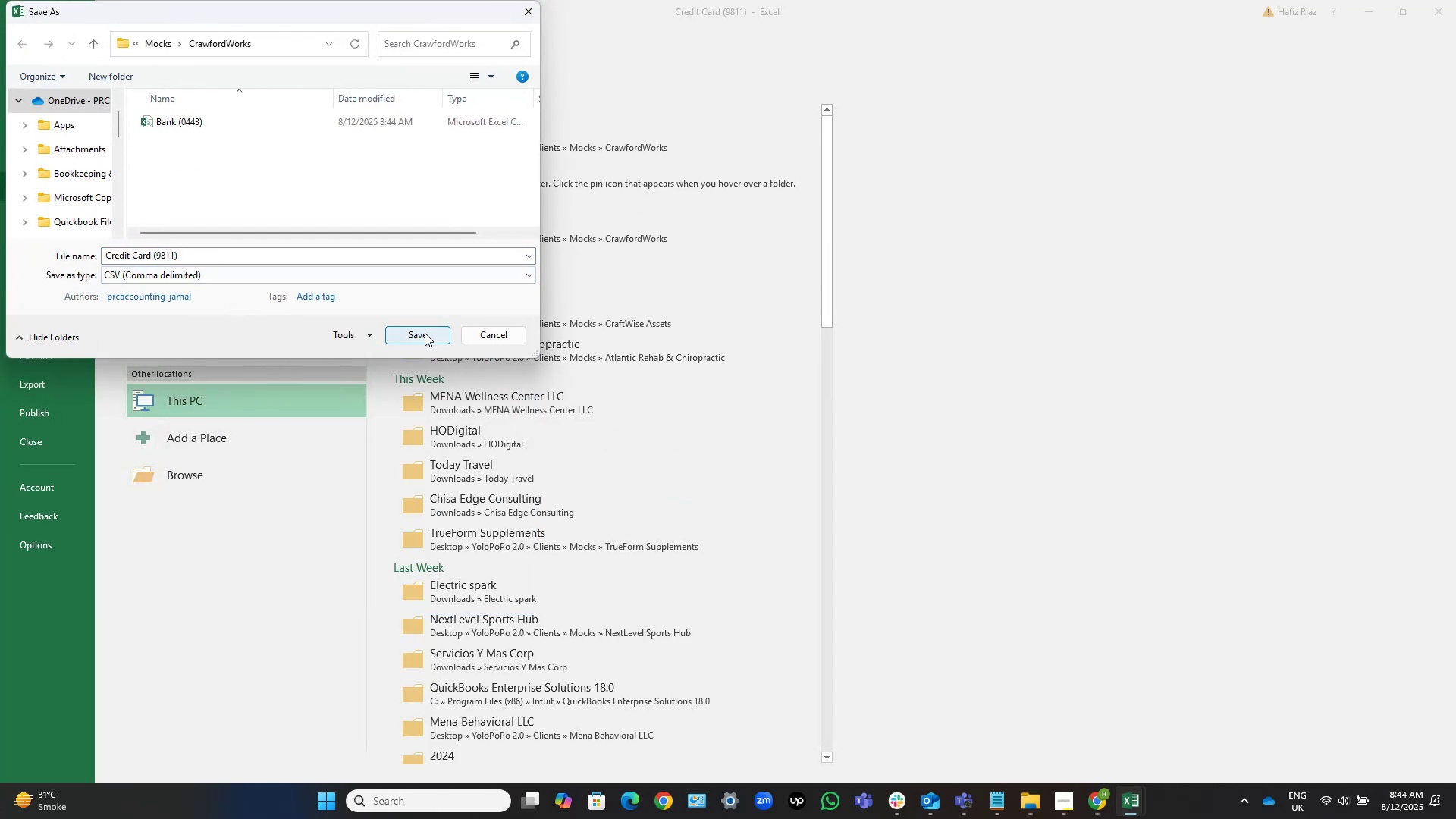 
left_click([425, 333])
 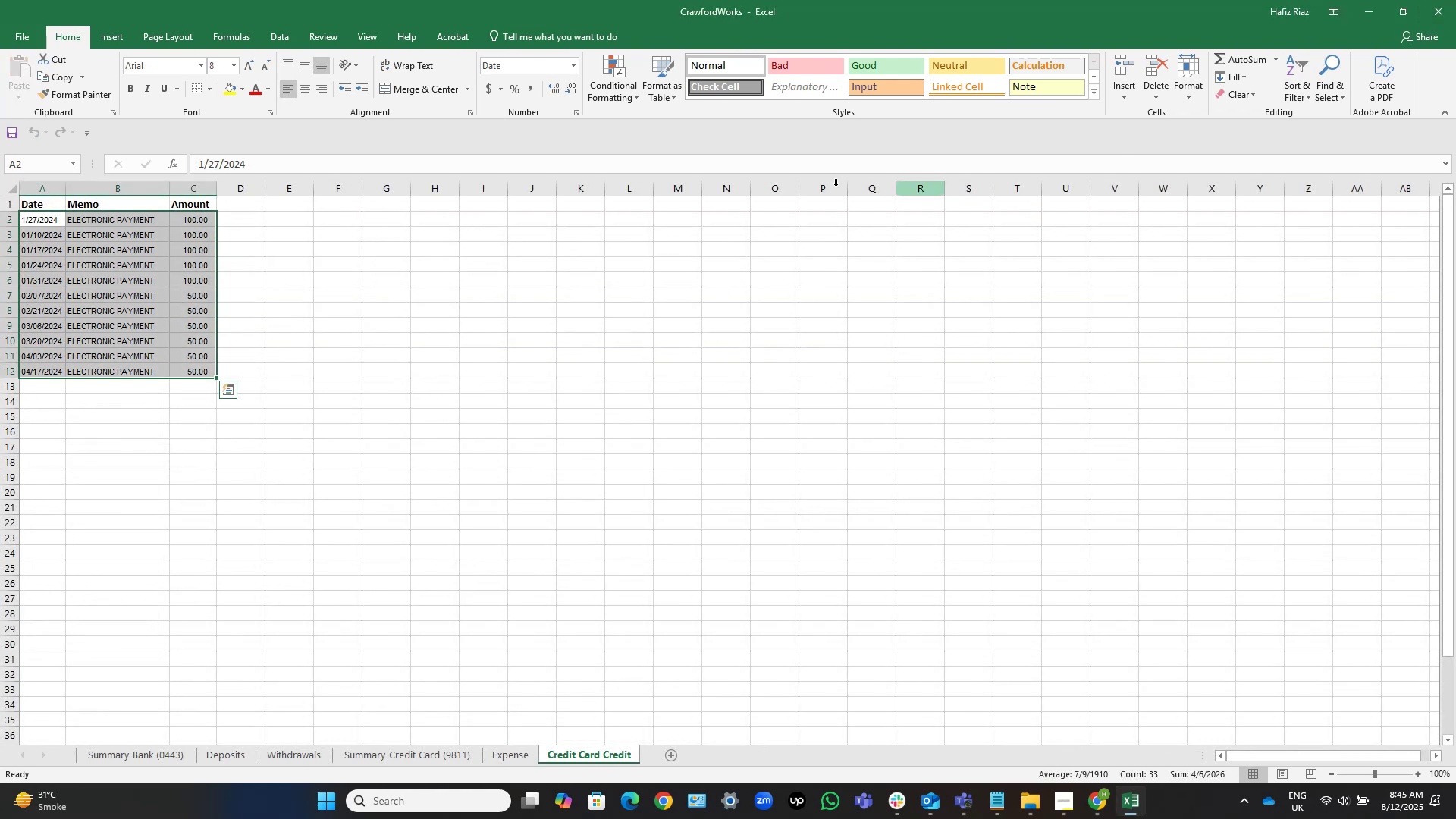 
left_click([237, 208])
 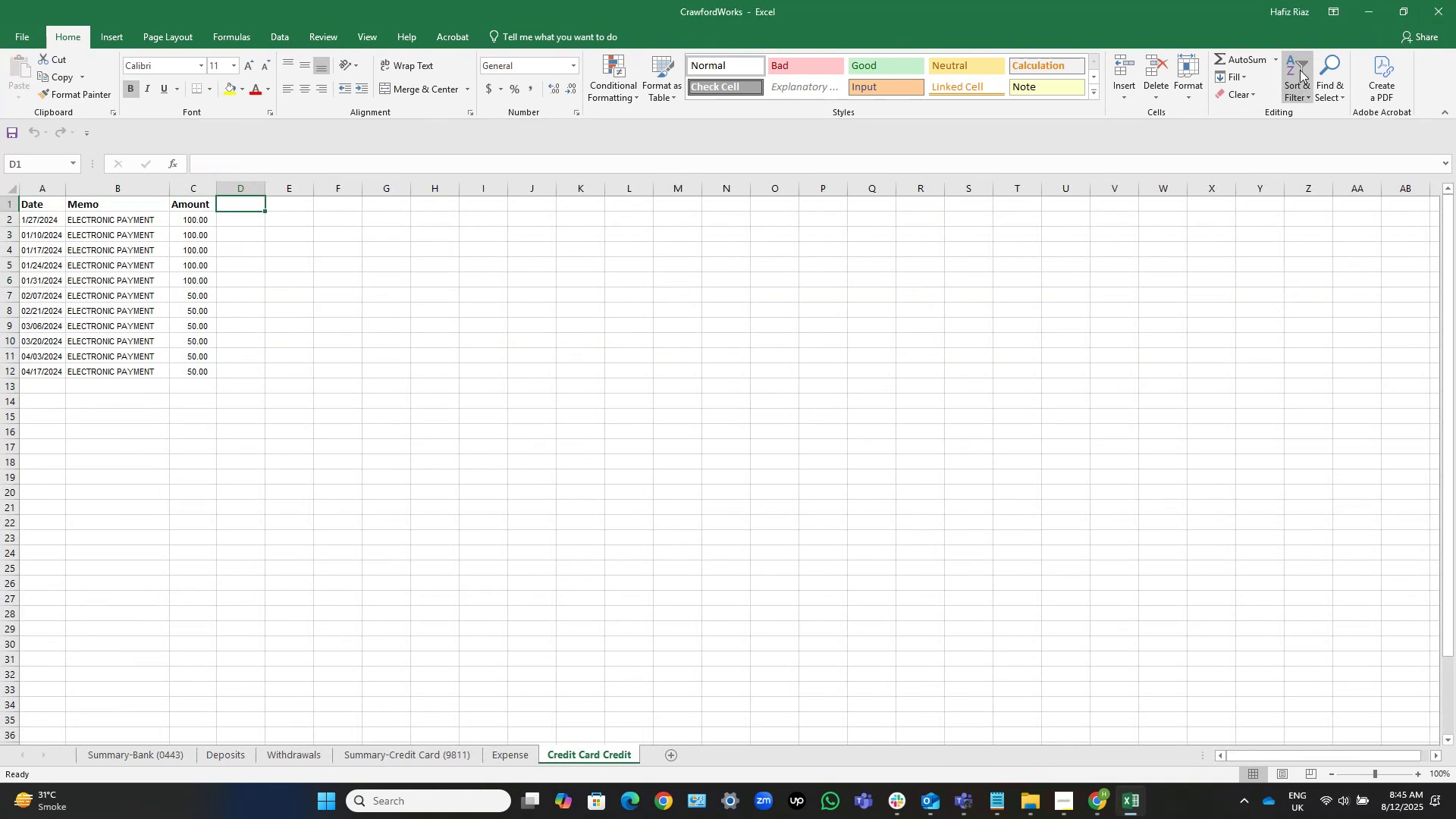 
left_click([1359, 0])
 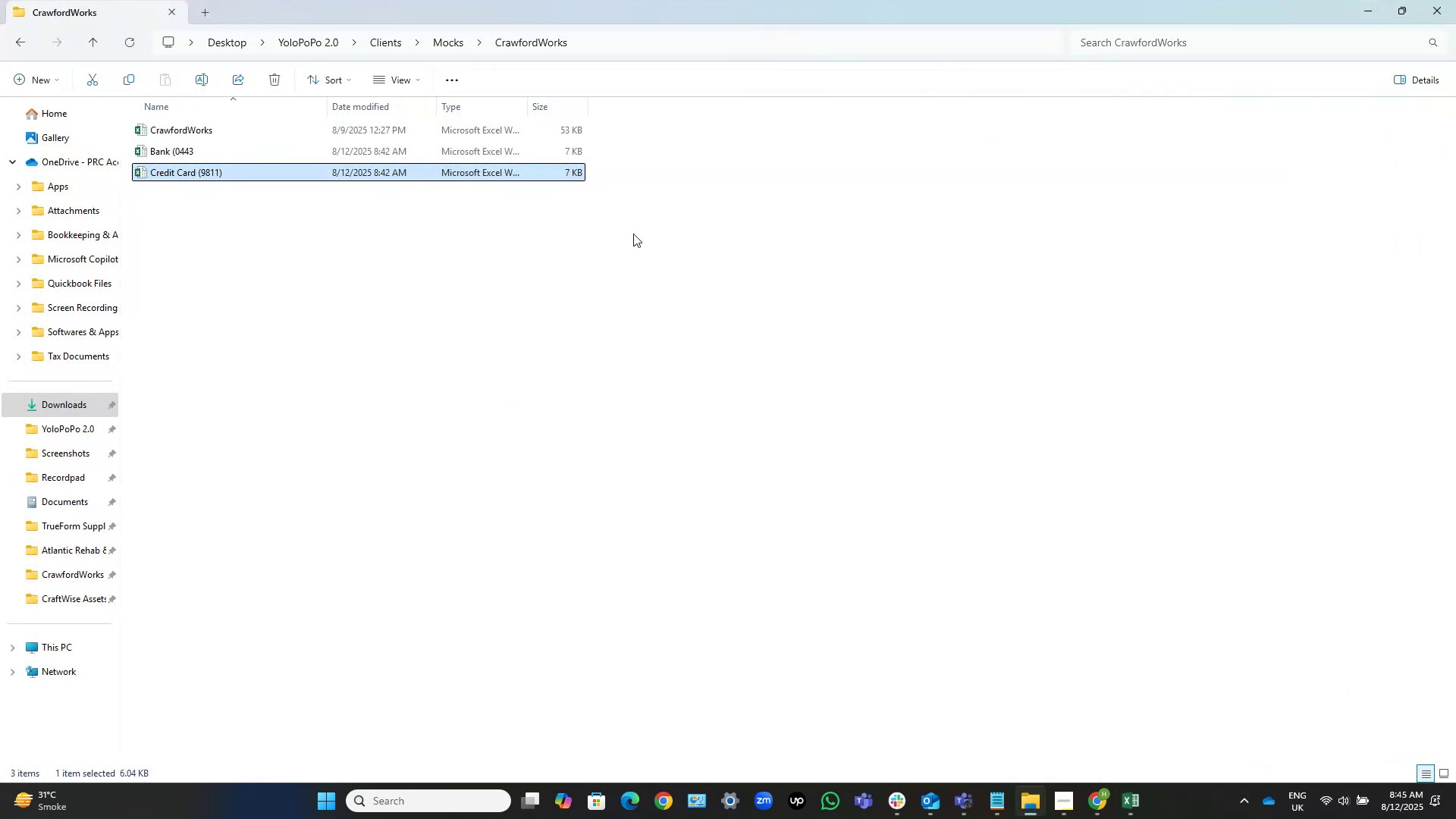 
left_click([340, 290])
 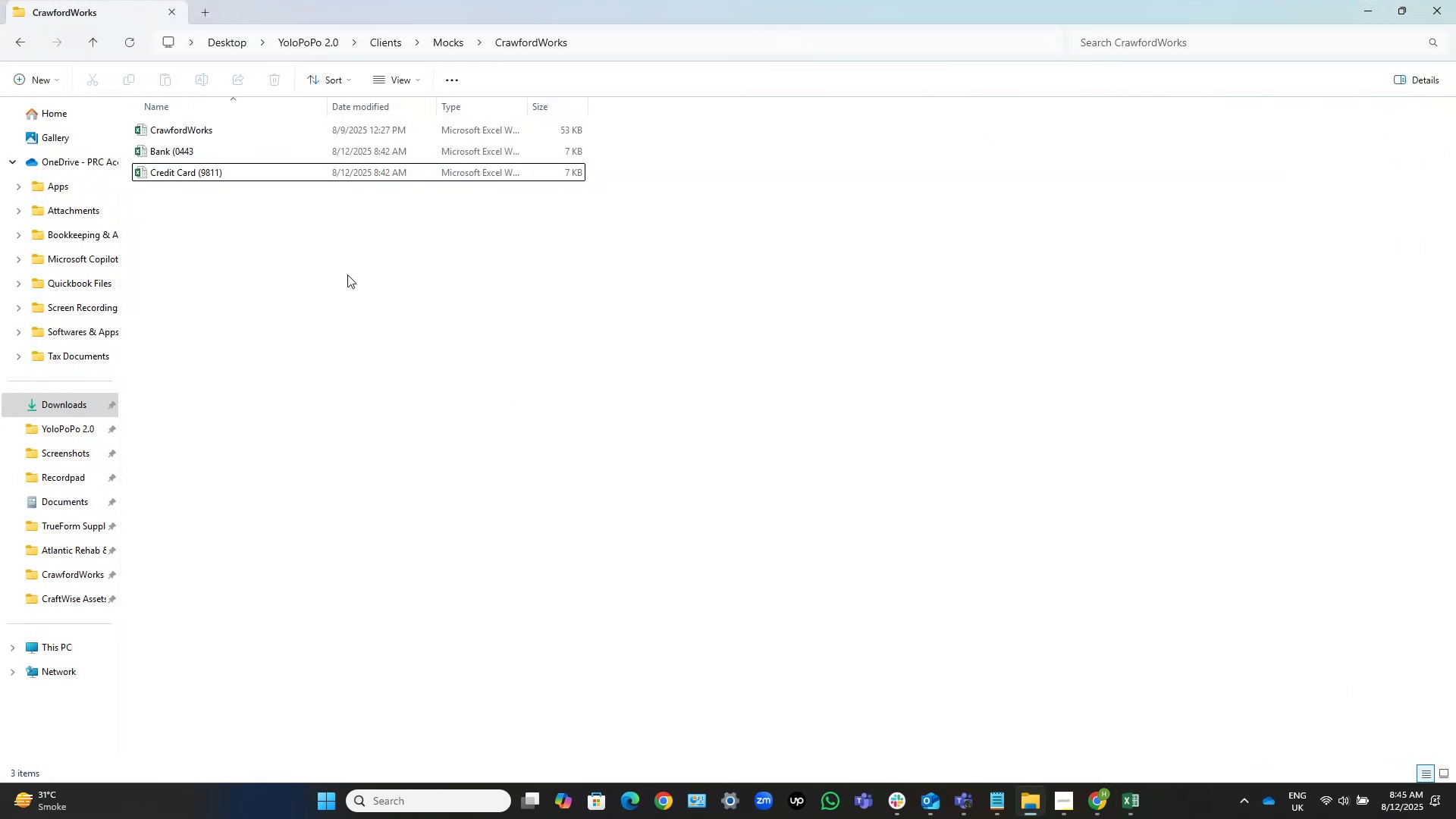 
double_click([347, 275])
 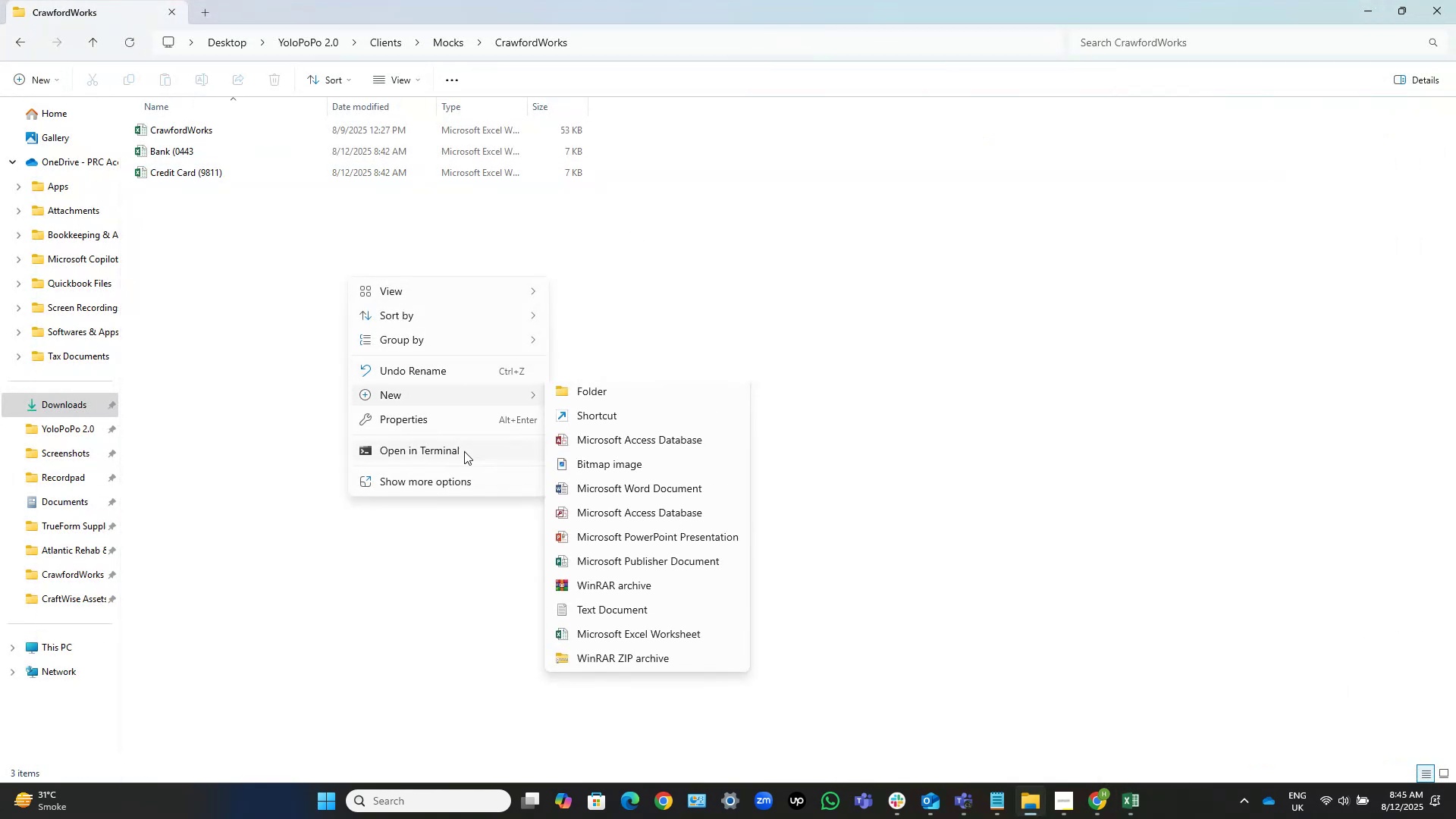 
left_click([447, 487])
 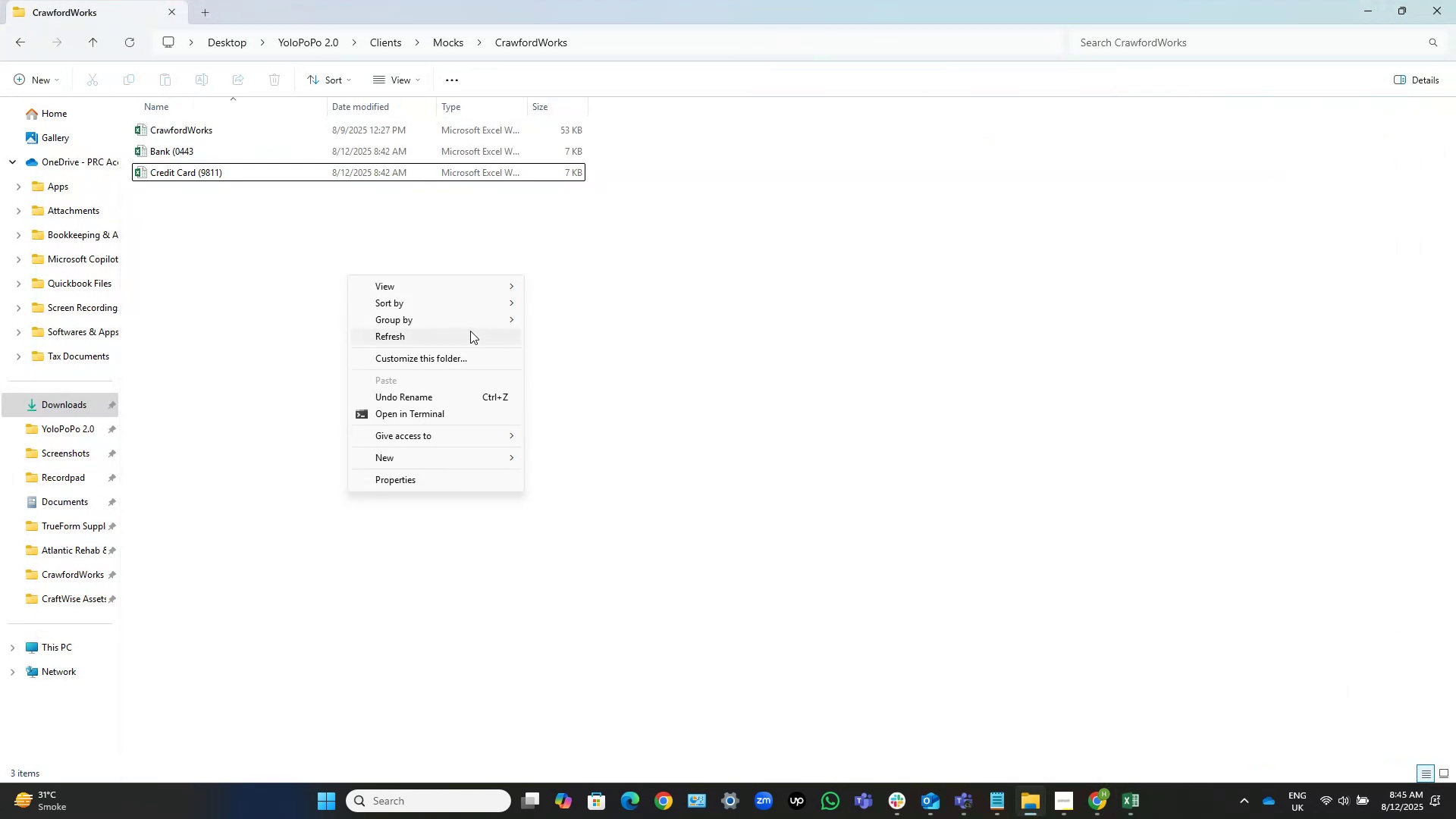 
left_click([470, 331])
 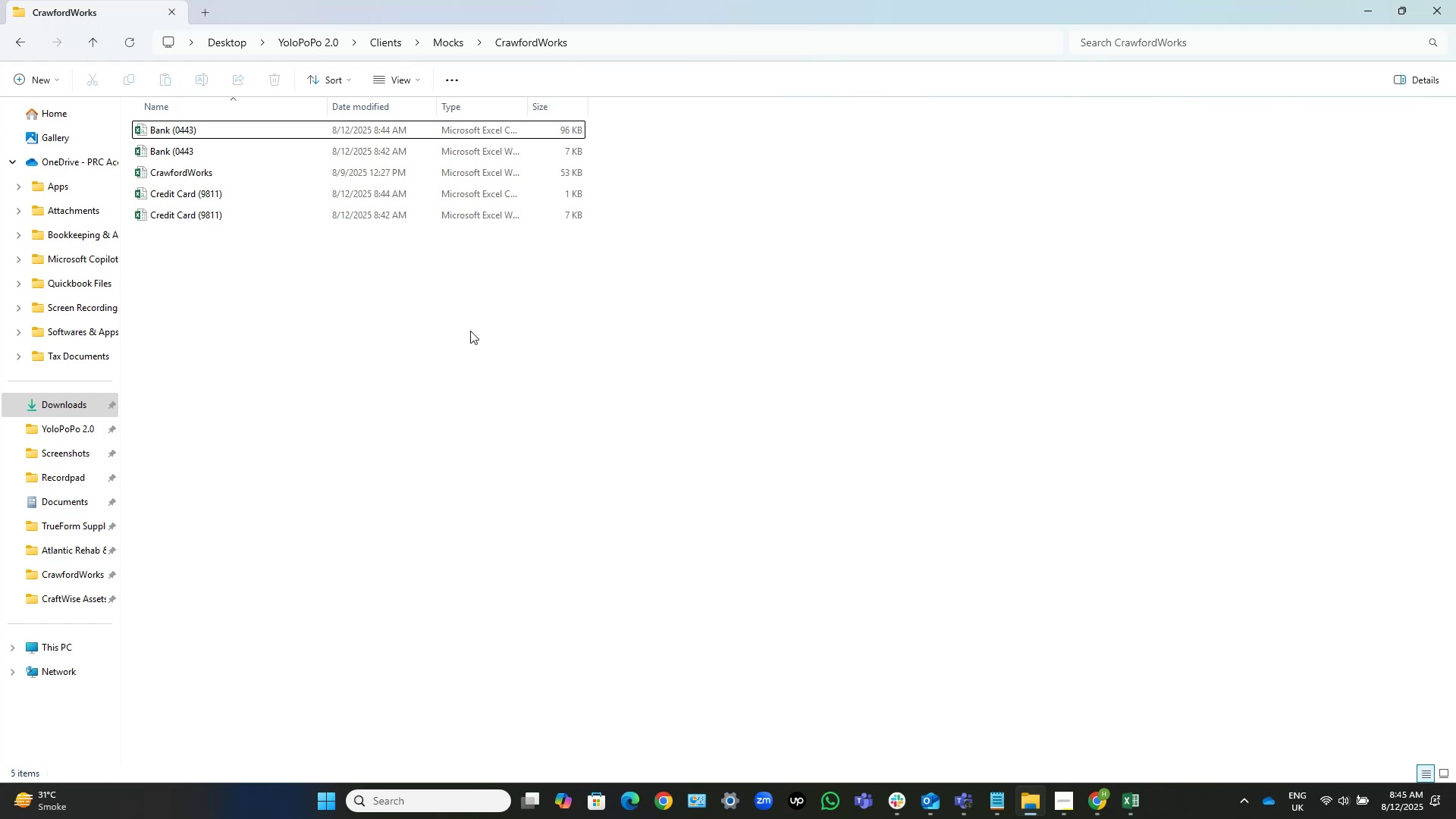 
wait(11.36)
 